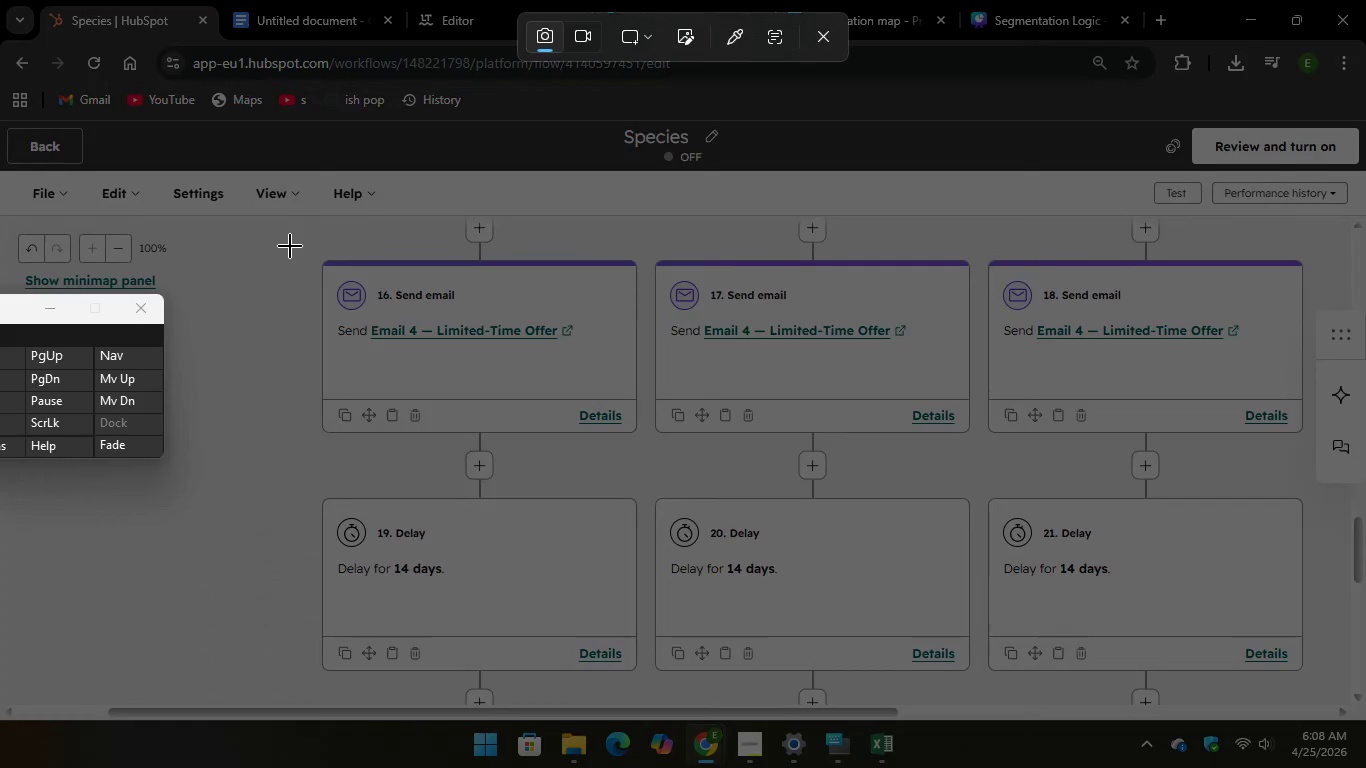 
left_click_drag(start_coordinate=[290, 246], to_coordinate=[1338, 696])
 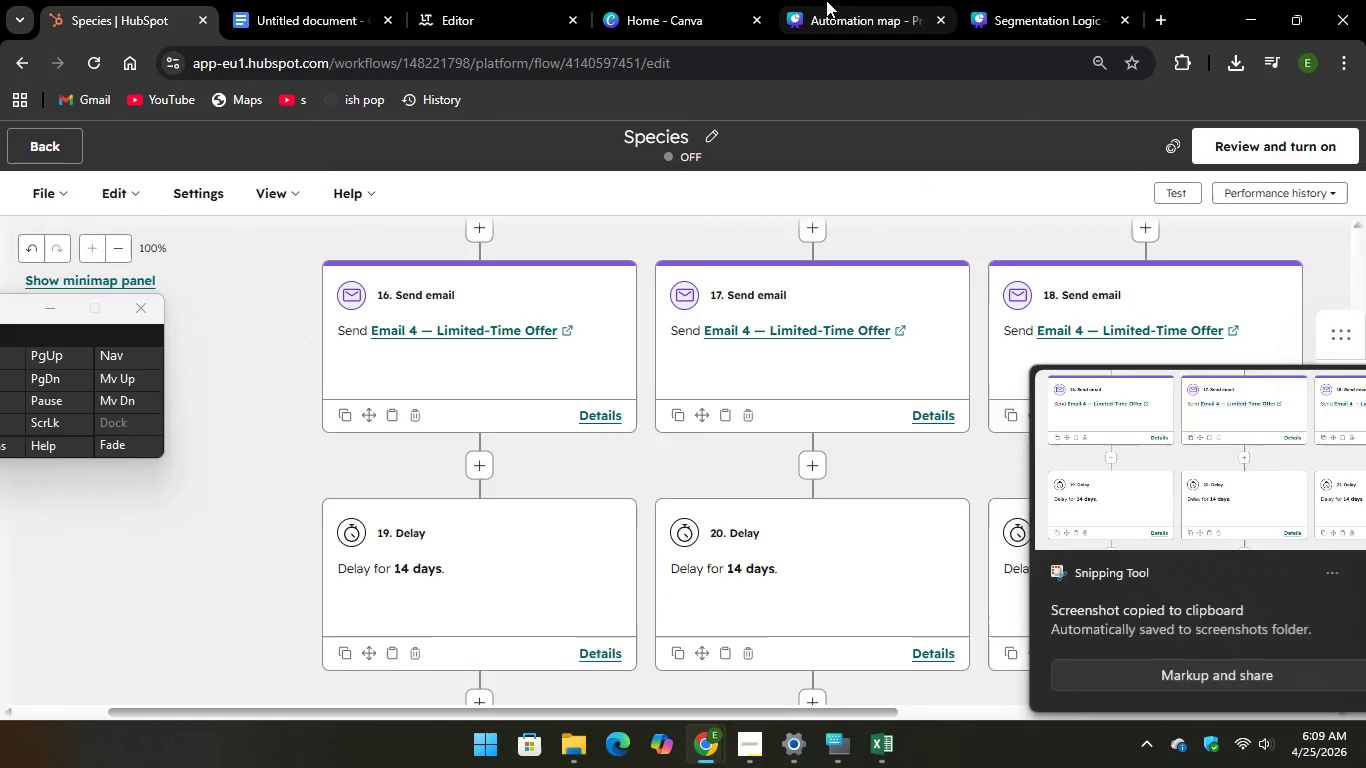 
left_click([827, 3])
 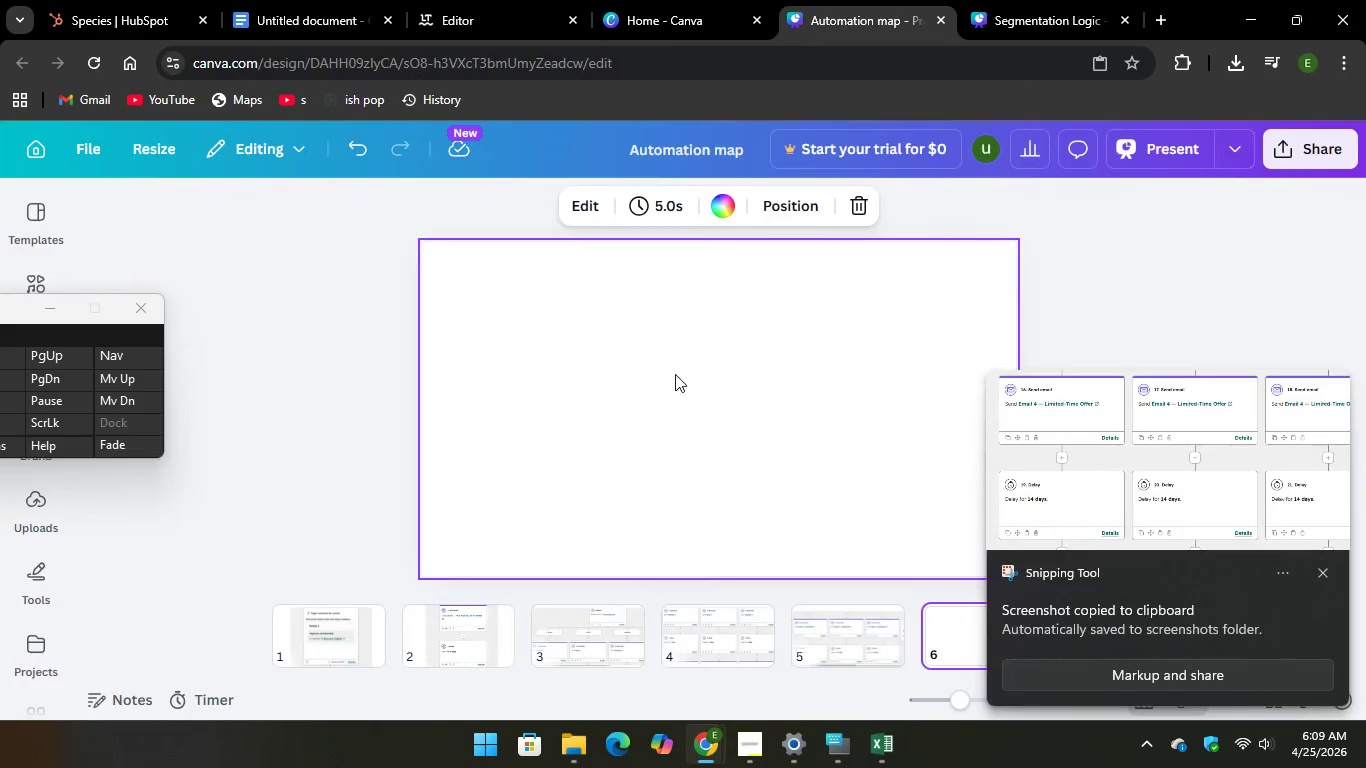 
right_click([677, 372])
 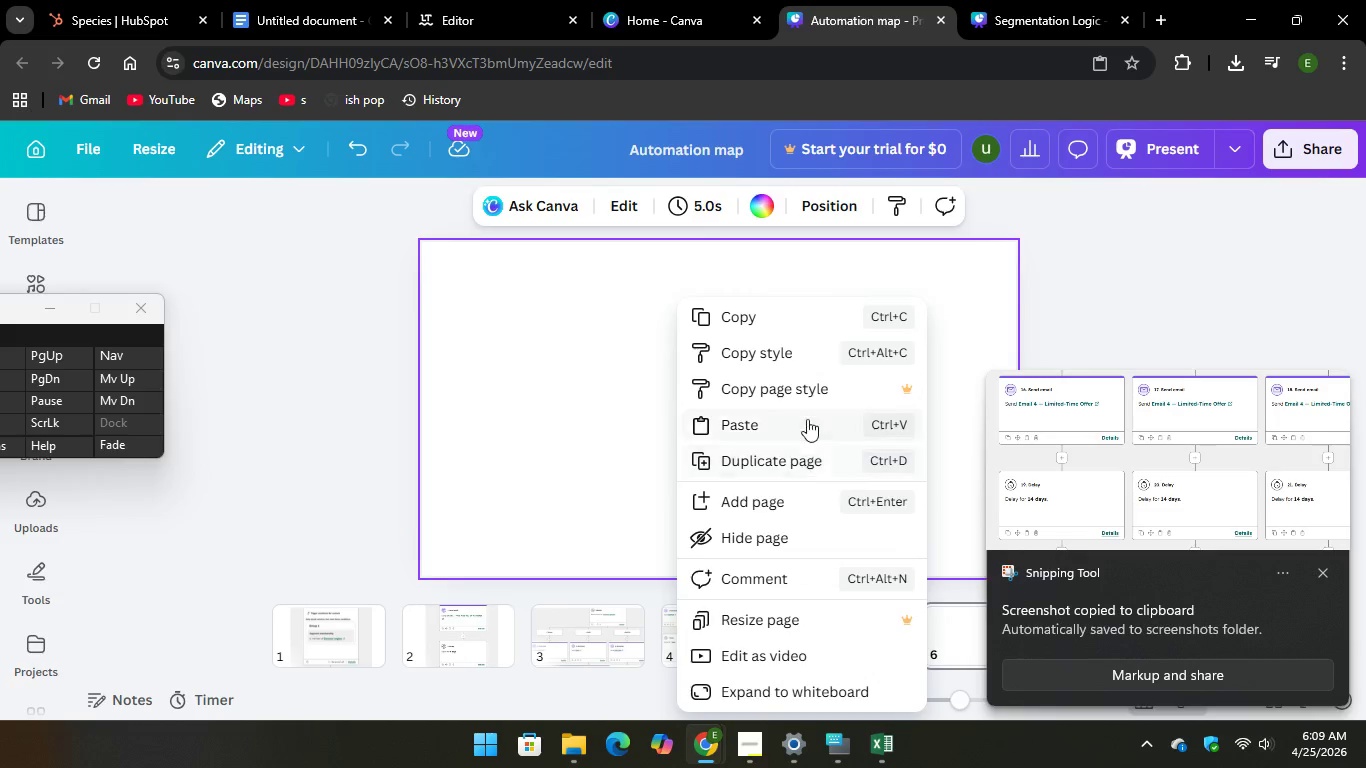 
left_click([805, 417])
 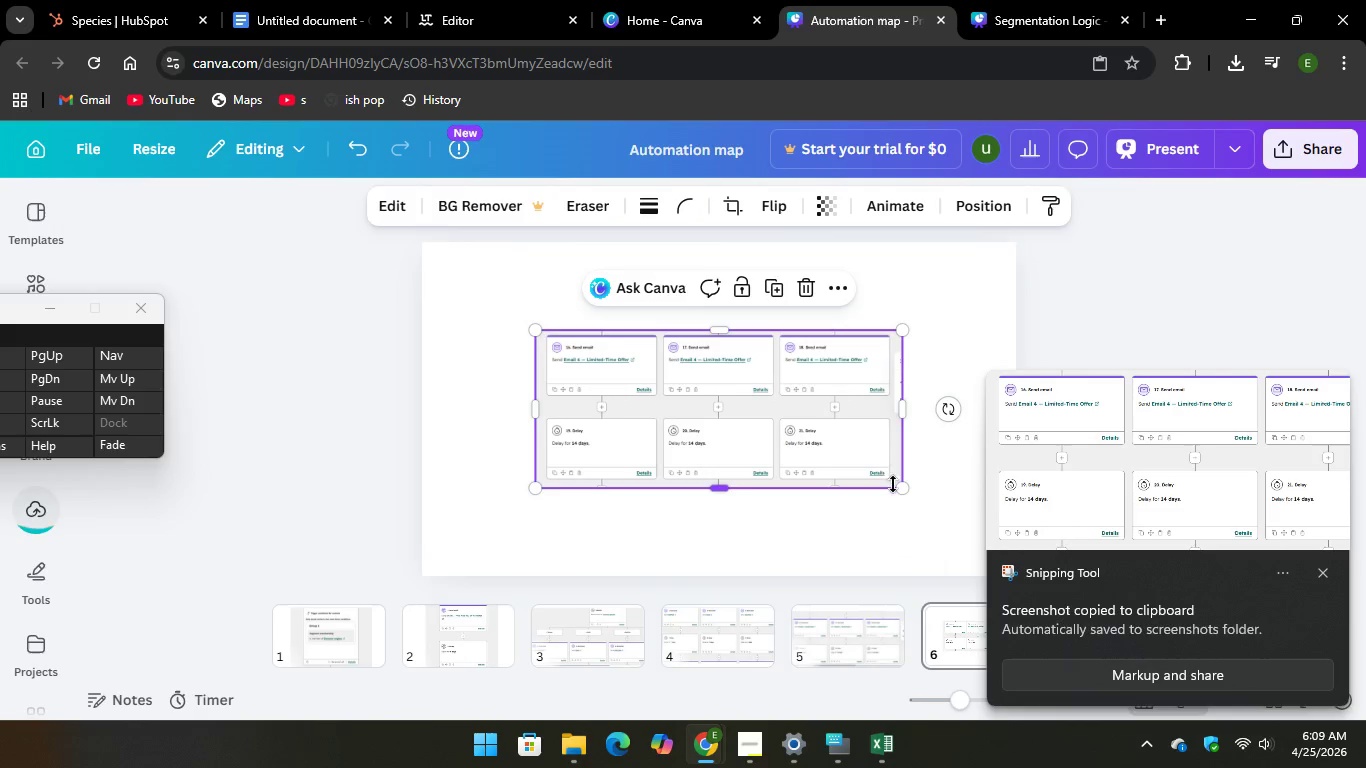 
left_click_drag(start_coordinate=[899, 490], to_coordinate=[980, 603])
 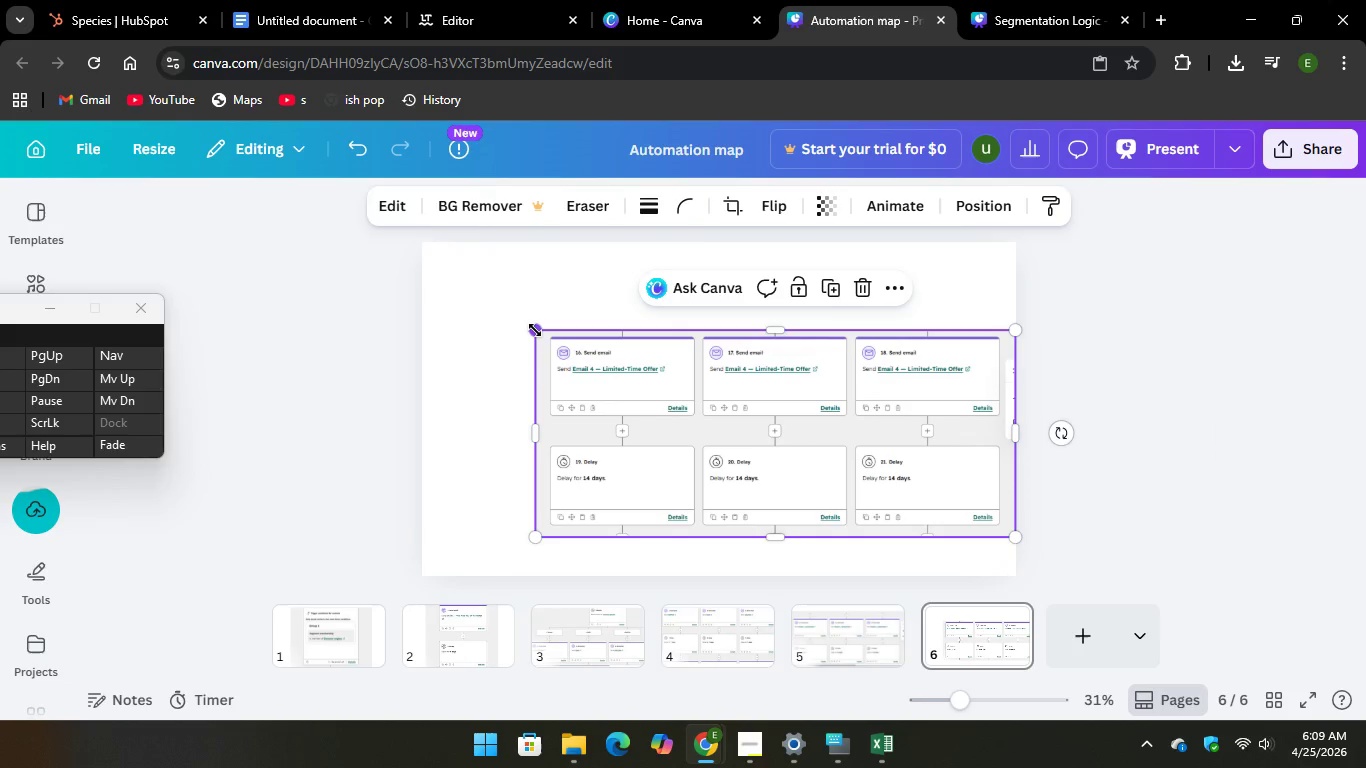 
left_click_drag(start_coordinate=[535, 330], to_coordinate=[407, 264])
 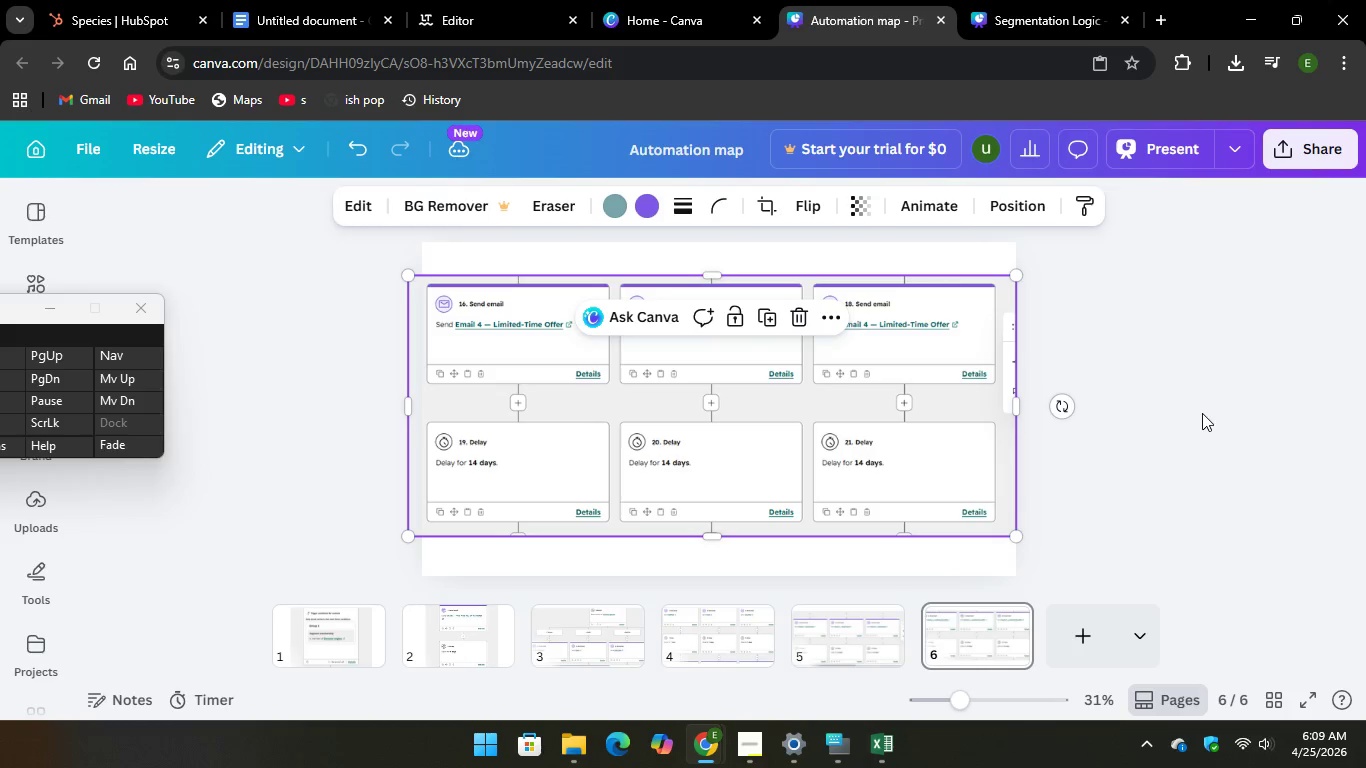 
left_click([1202, 413])
 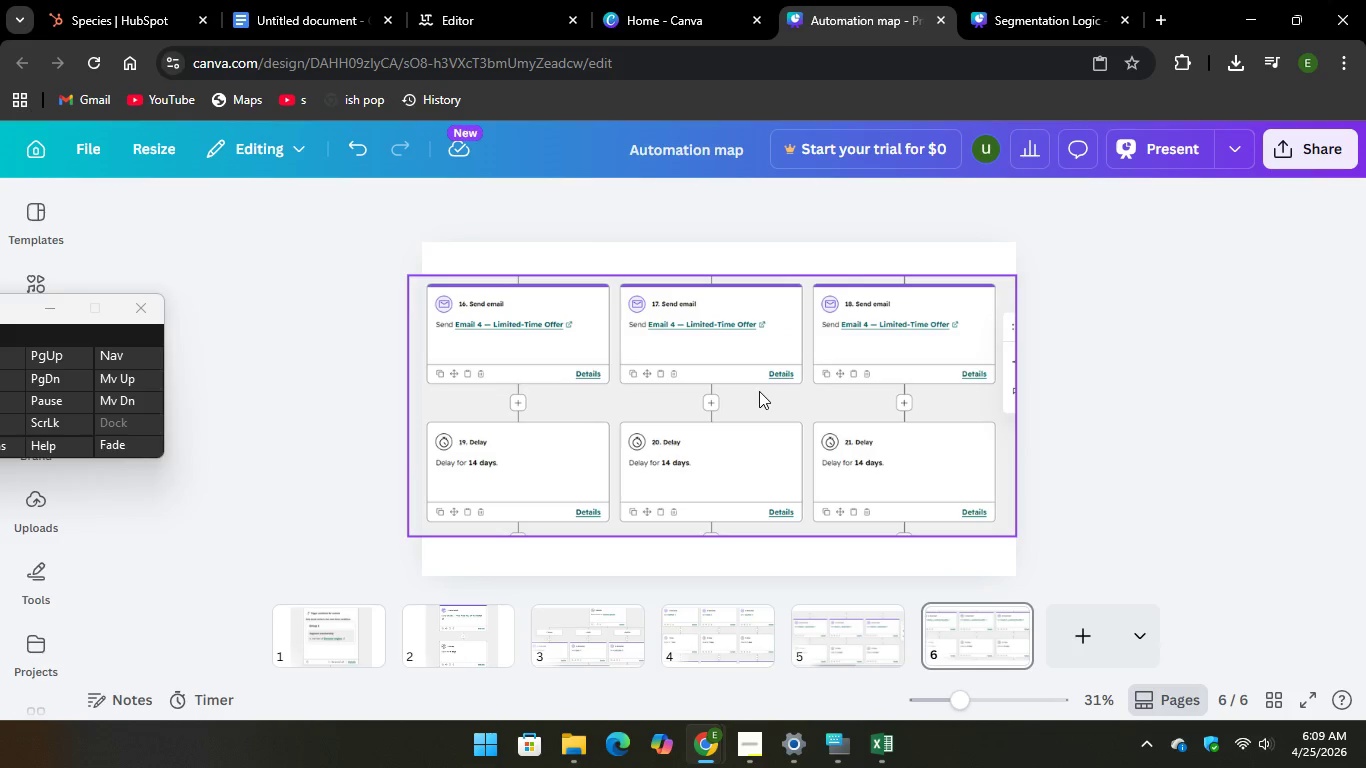 
left_click_drag(start_coordinate=[759, 391], to_coordinate=[760, 406])
 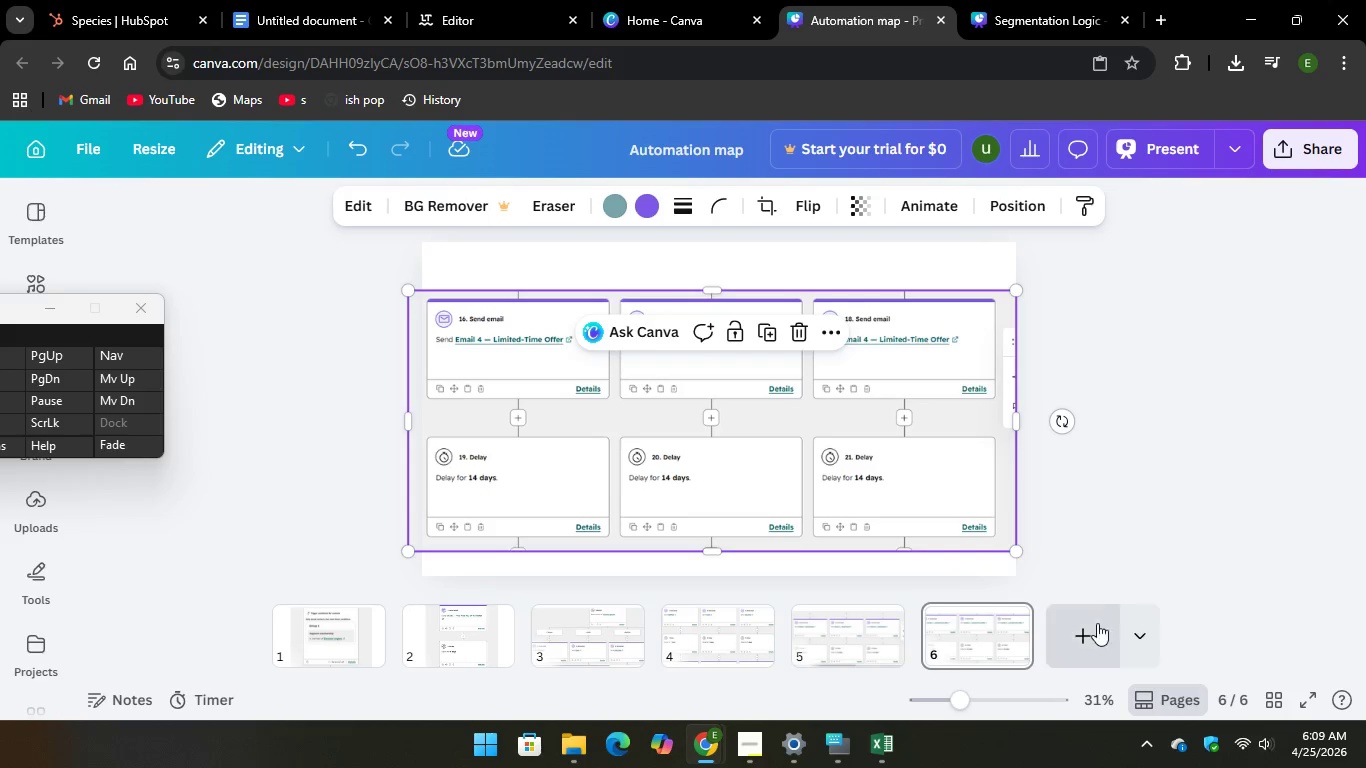 
left_click([1072, 637])
 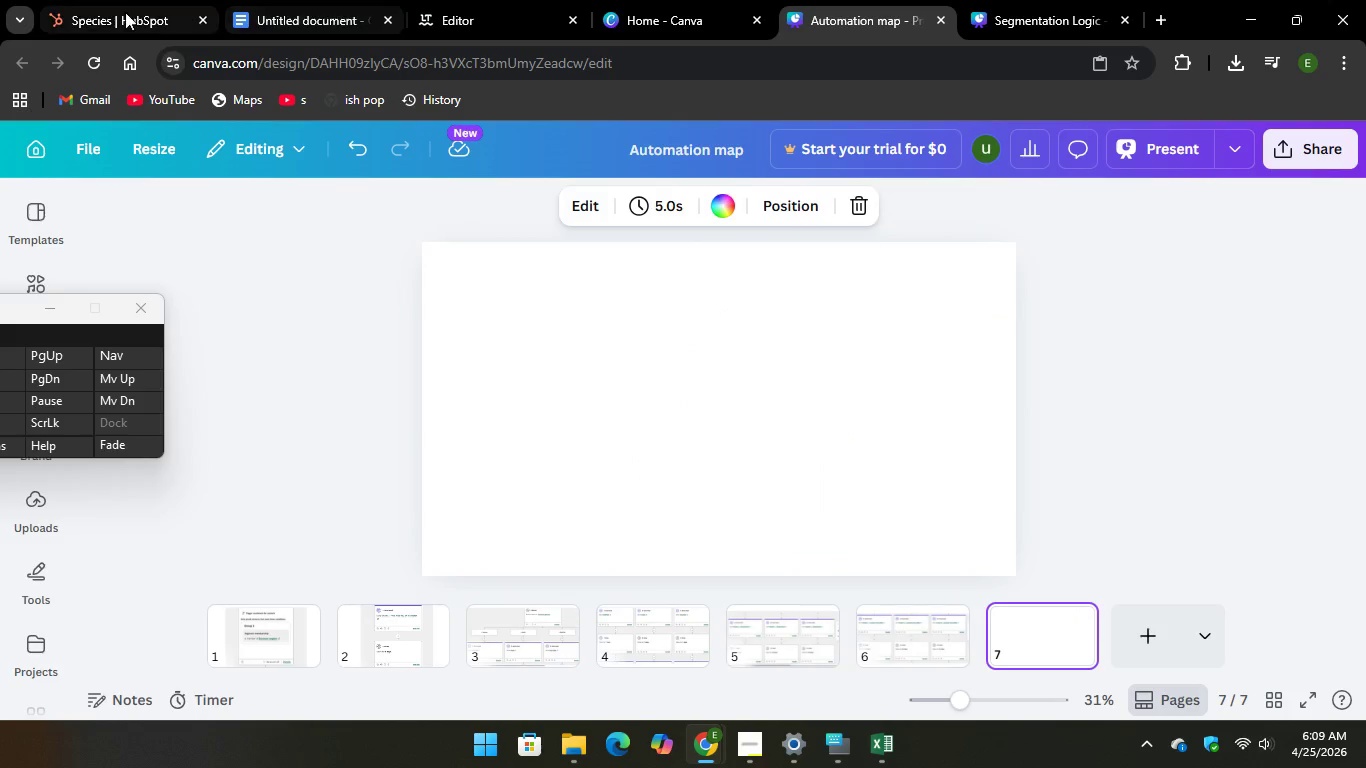 
left_click([125, 13])
 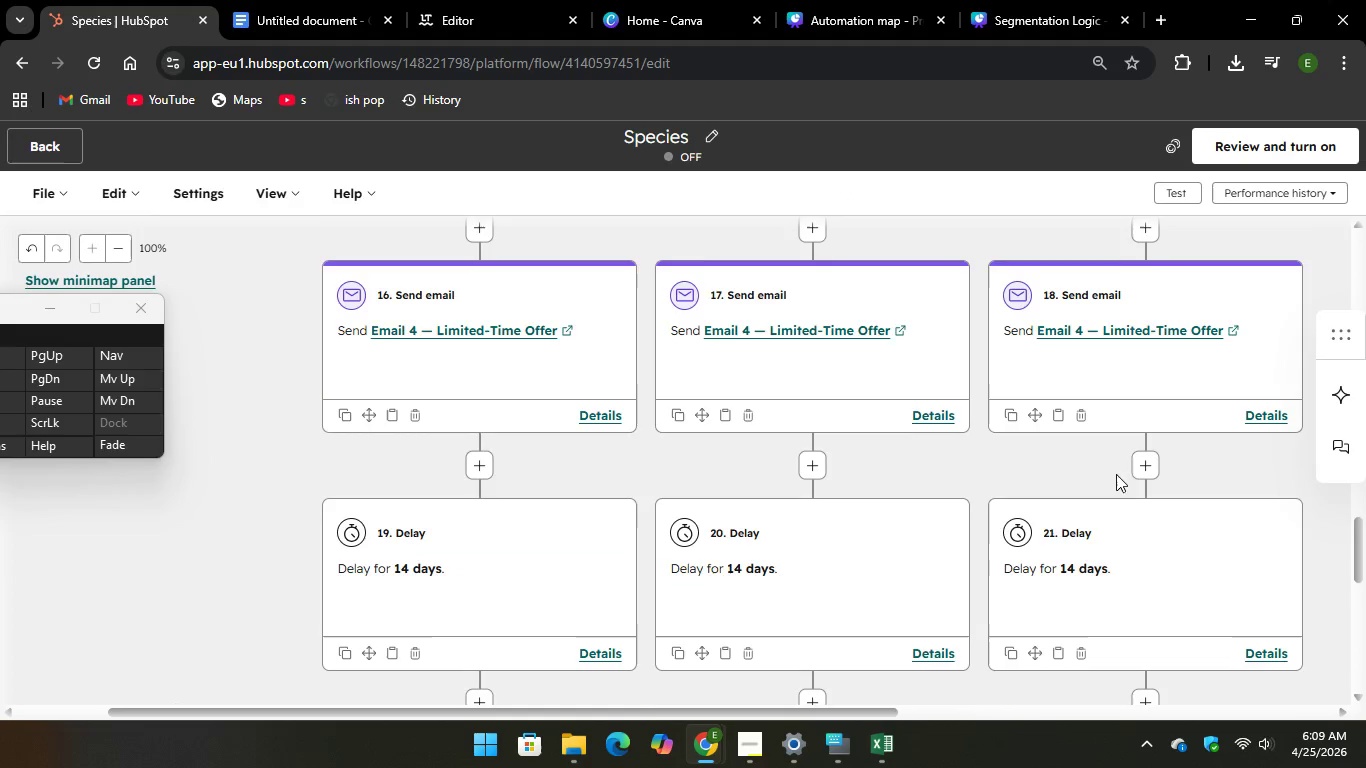 
scroll: coordinate [1132, 479], scroll_direction: down, amount: 3.0
 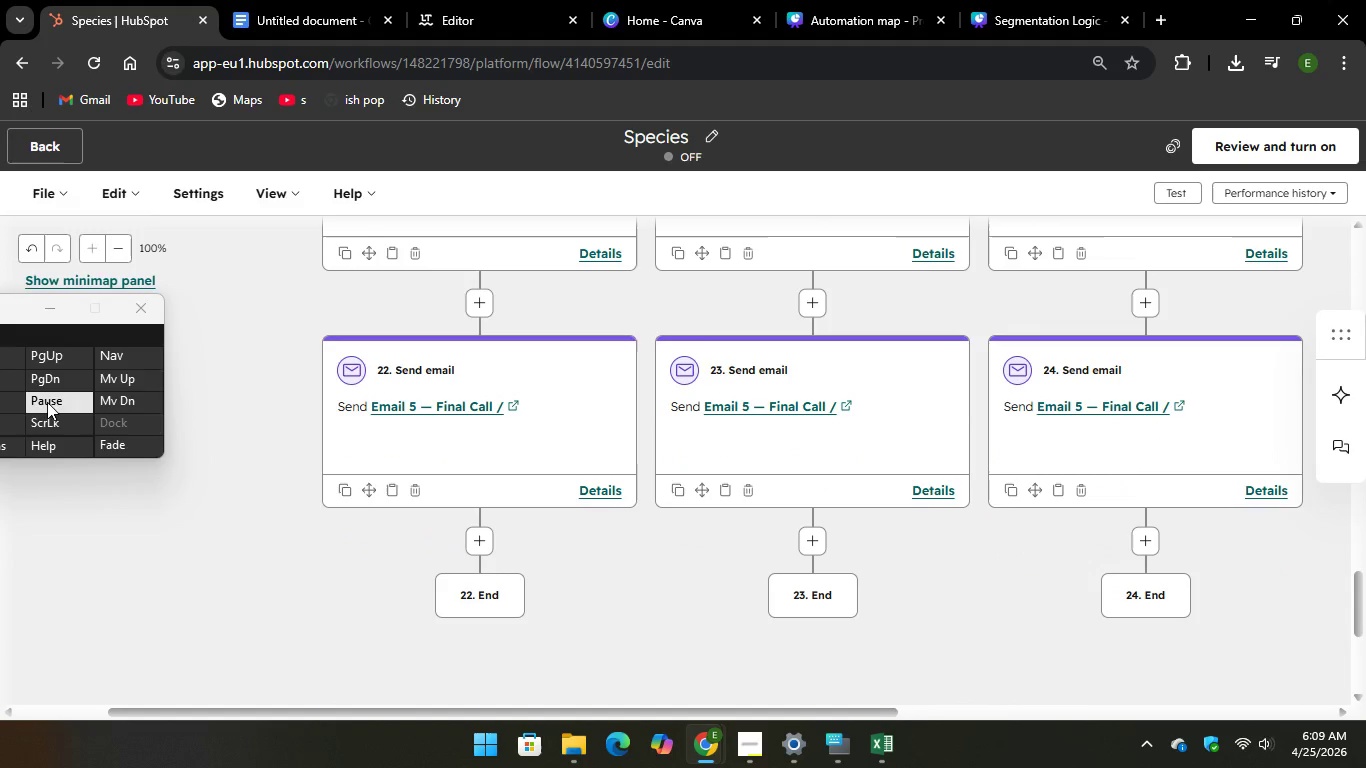 
key(PrintScreen)
 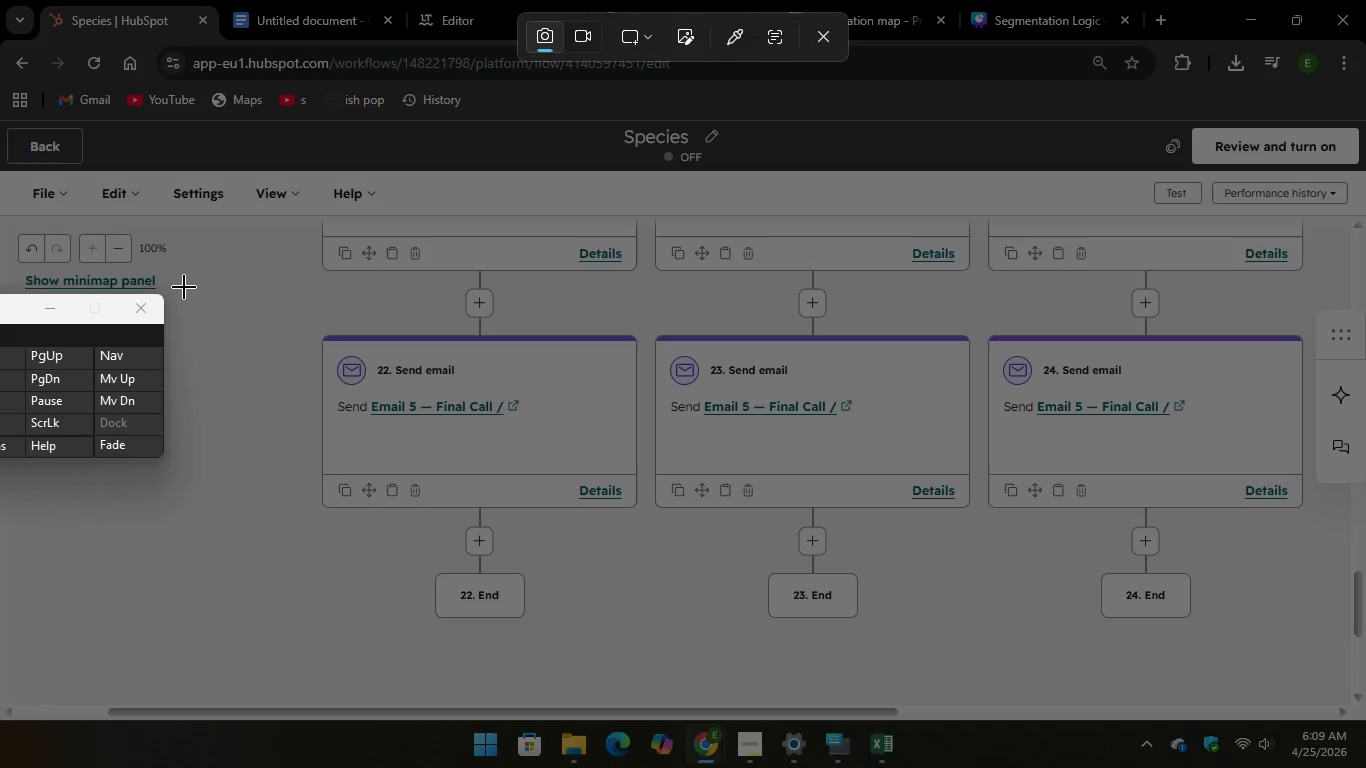 
left_click_drag(start_coordinate=[184, 287], to_coordinate=[1361, 691])
 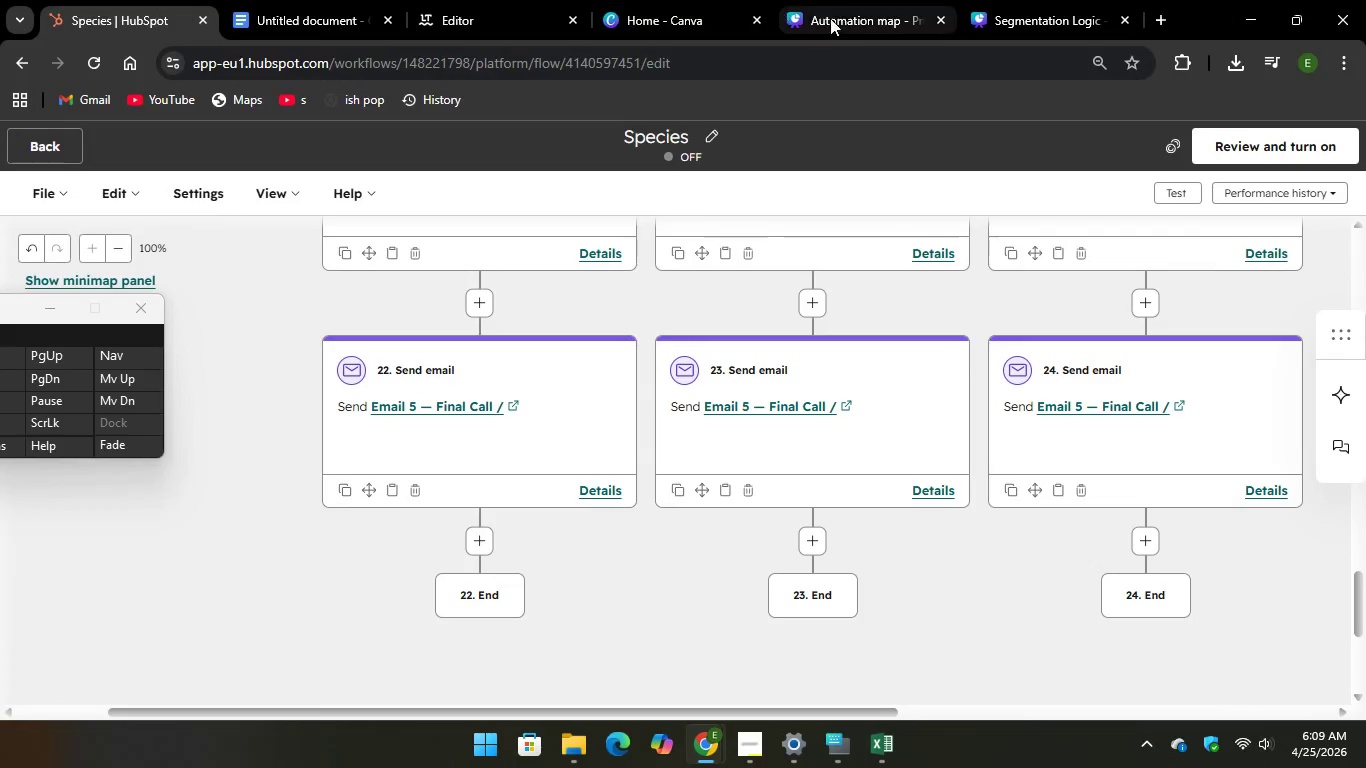 
left_click([836, 17])
 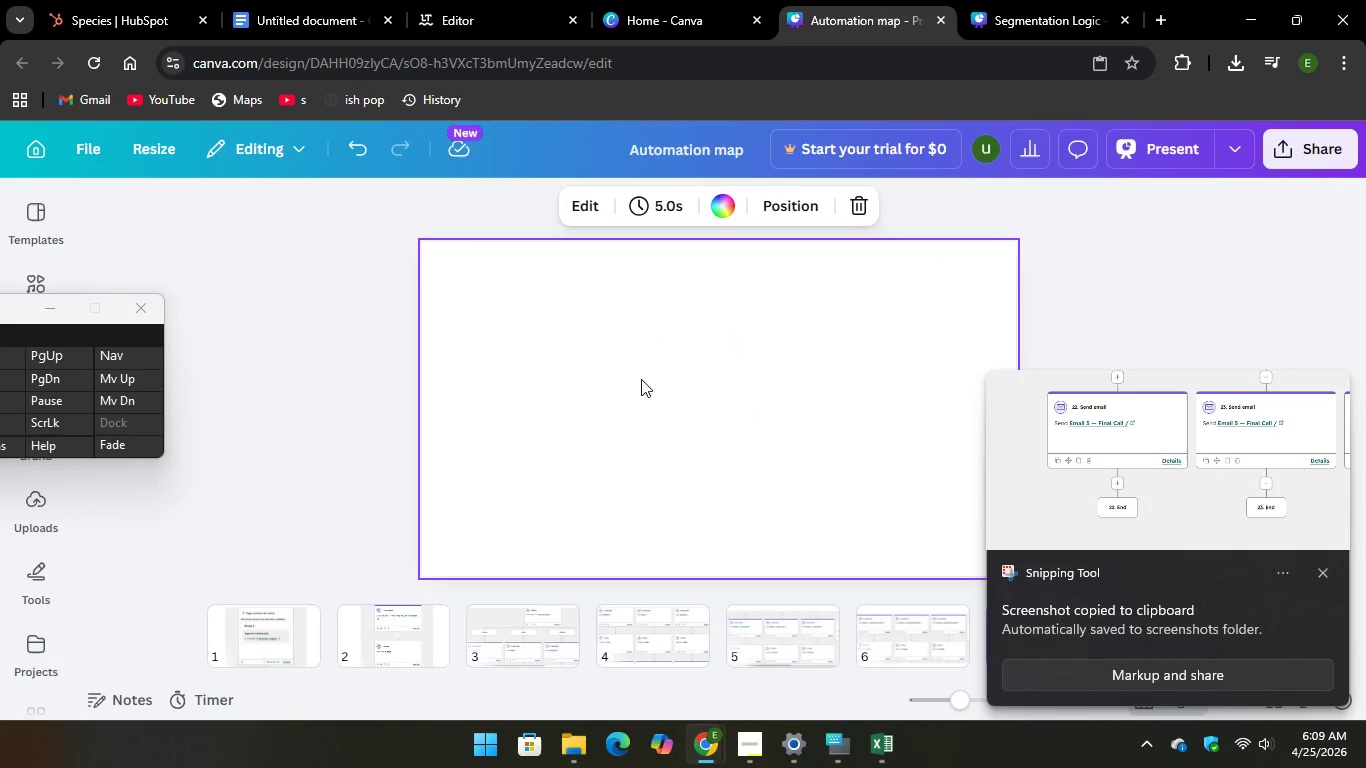 
right_click([641, 380])
 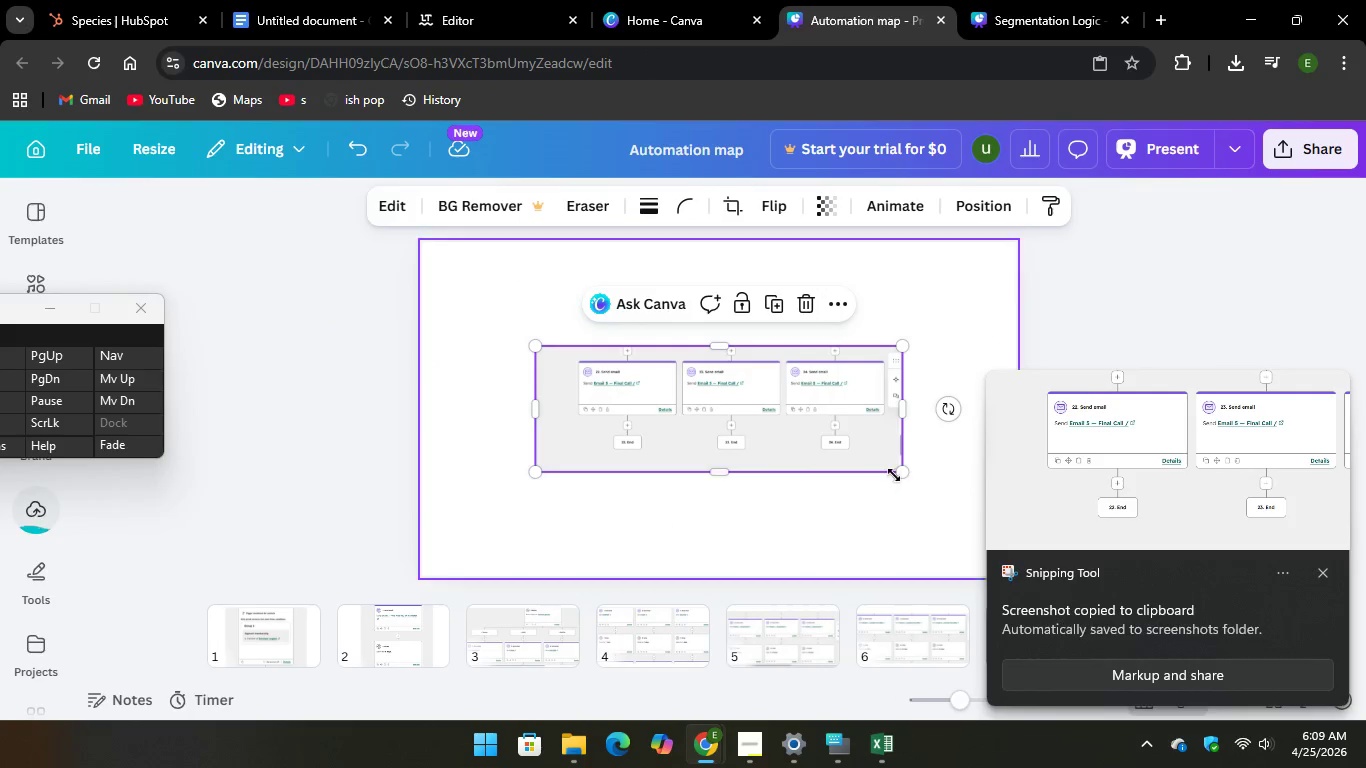 
left_click_drag(start_coordinate=[899, 472], to_coordinate=[990, 623])
 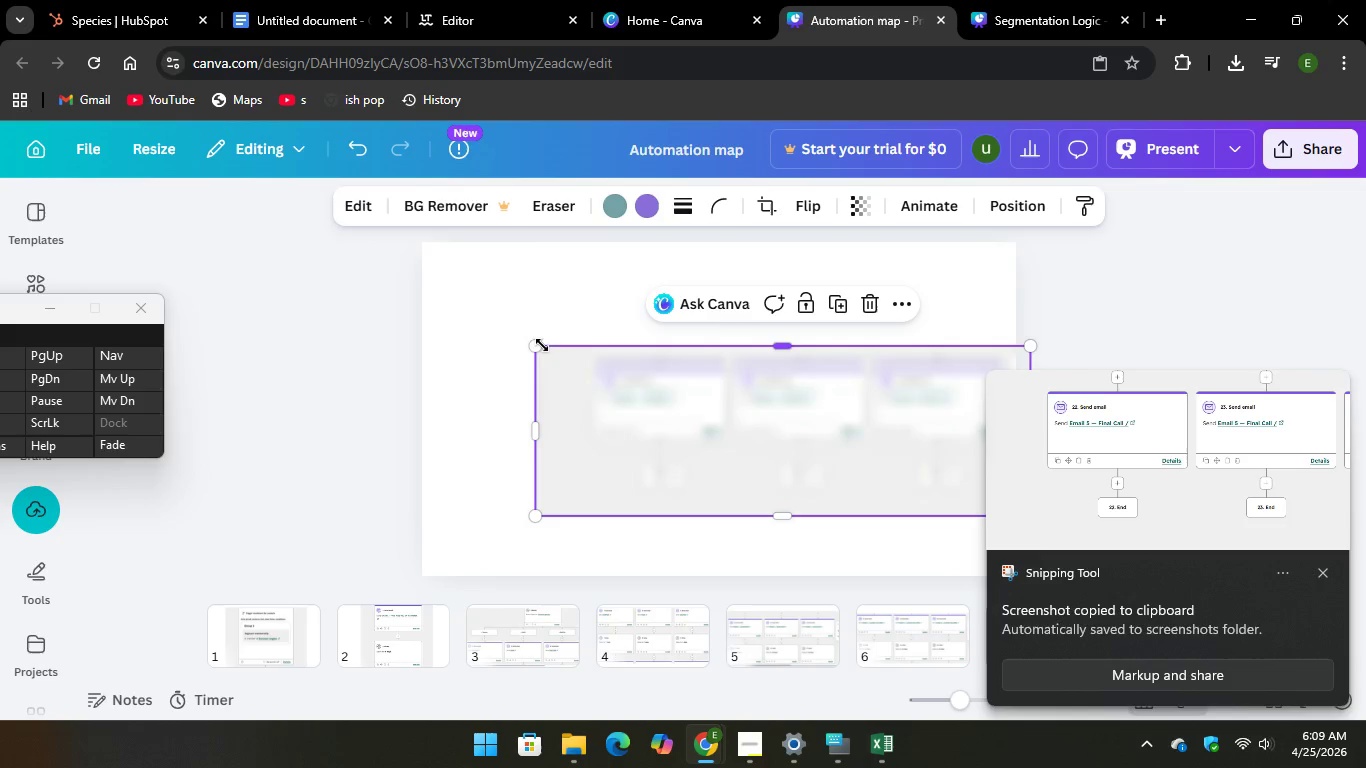 
left_click_drag(start_coordinate=[541, 346], to_coordinate=[361, 267])
 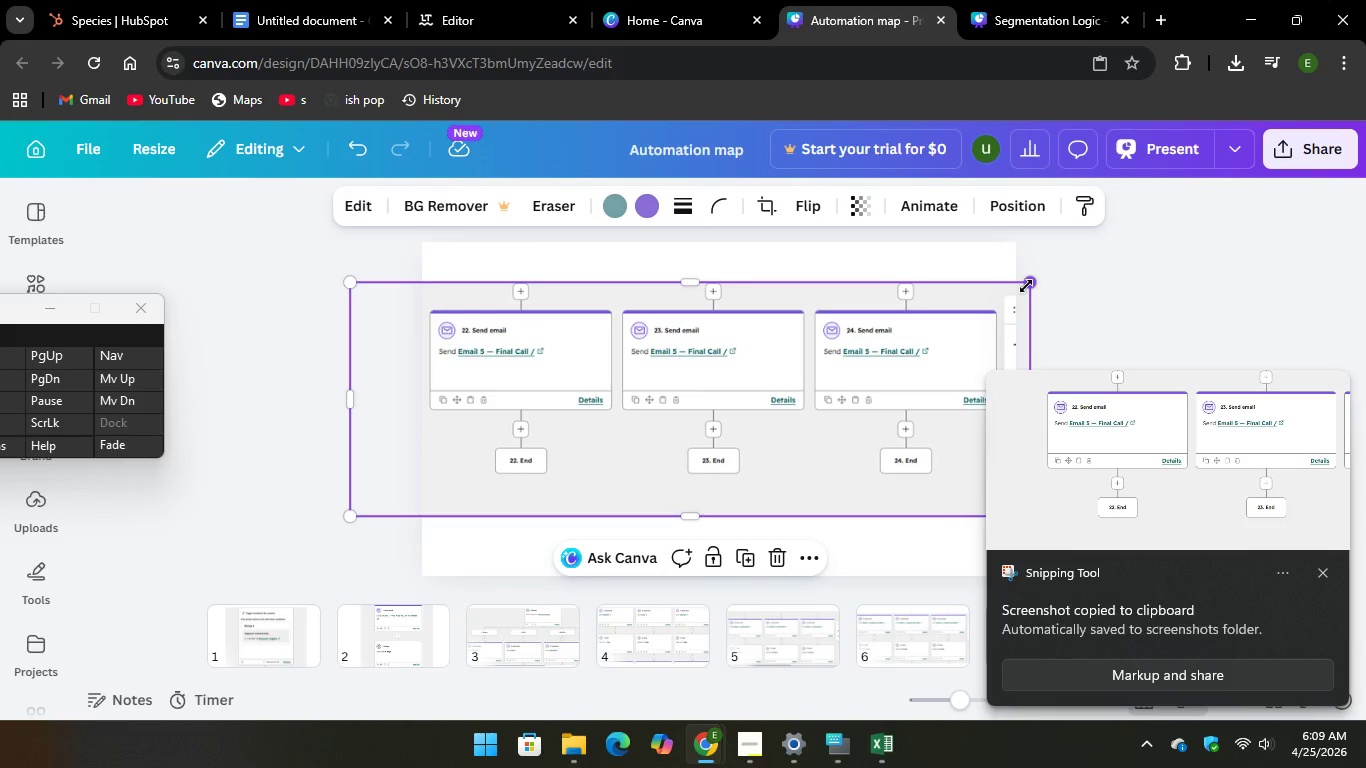 
left_click_drag(start_coordinate=[1026, 286], to_coordinate=[1045, 292])
 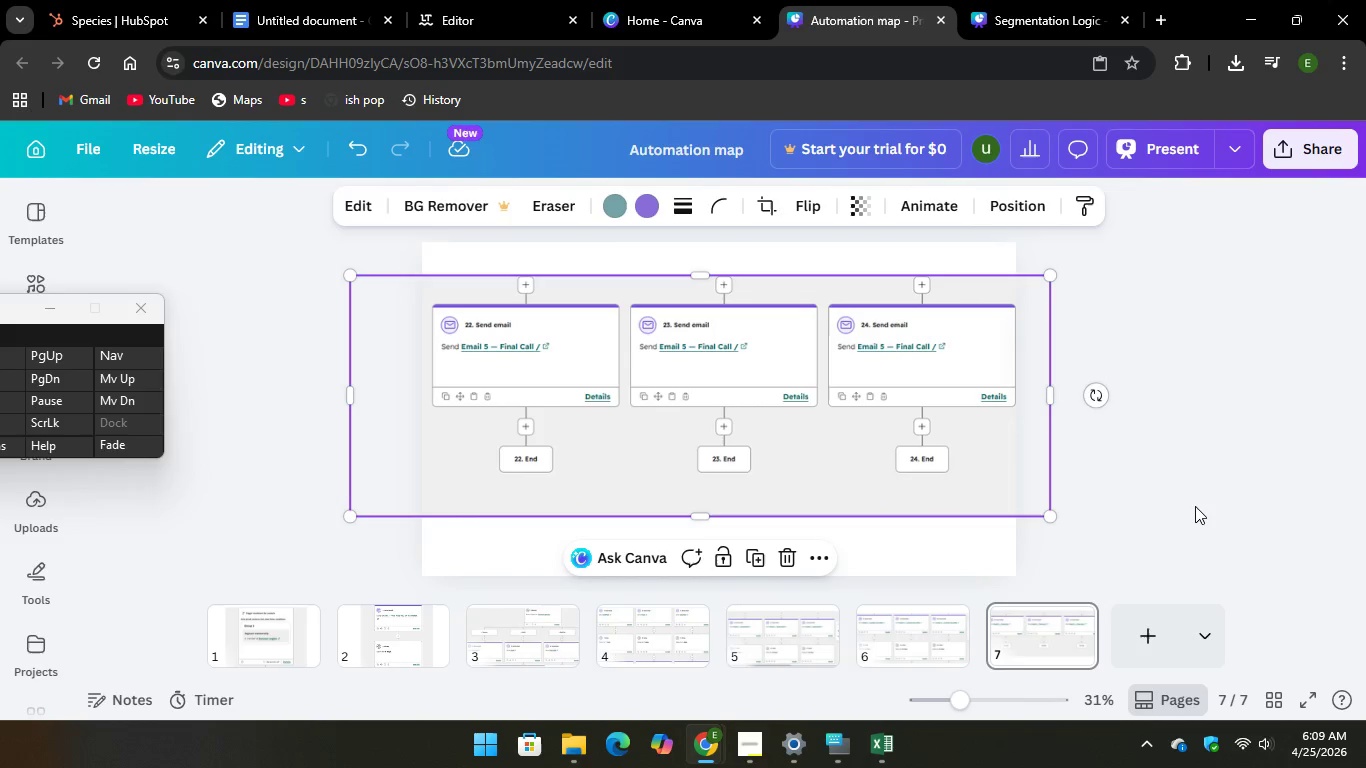 
left_click([1195, 506])
 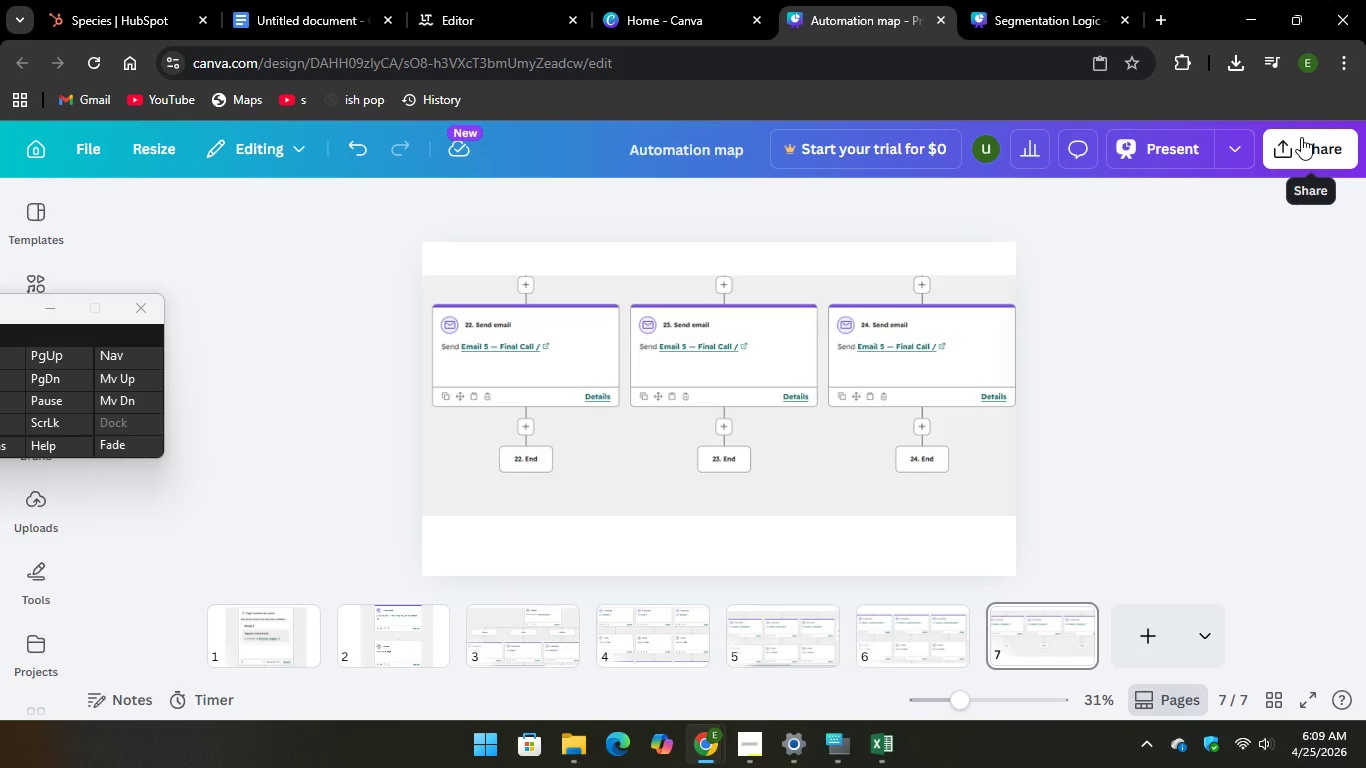 
wait(7.84)
 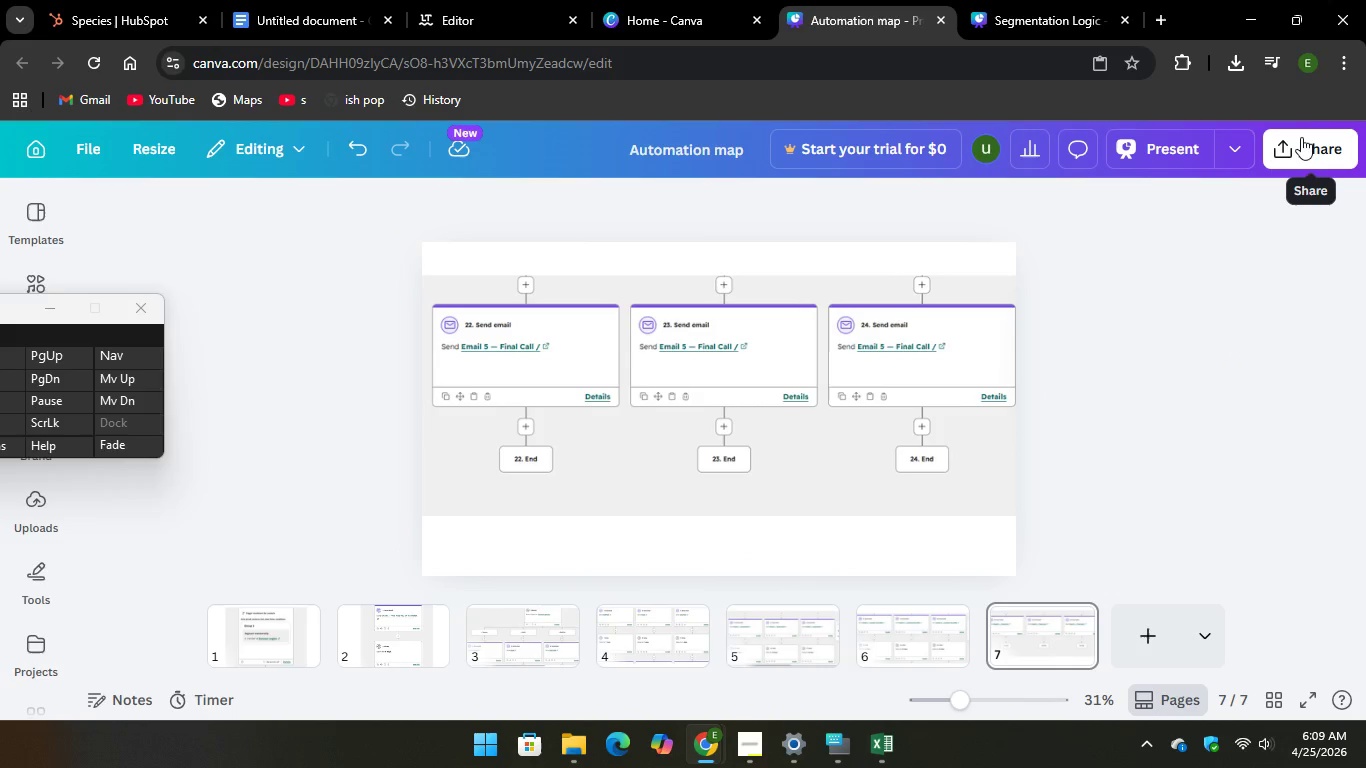 
left_click([1301, 137])
 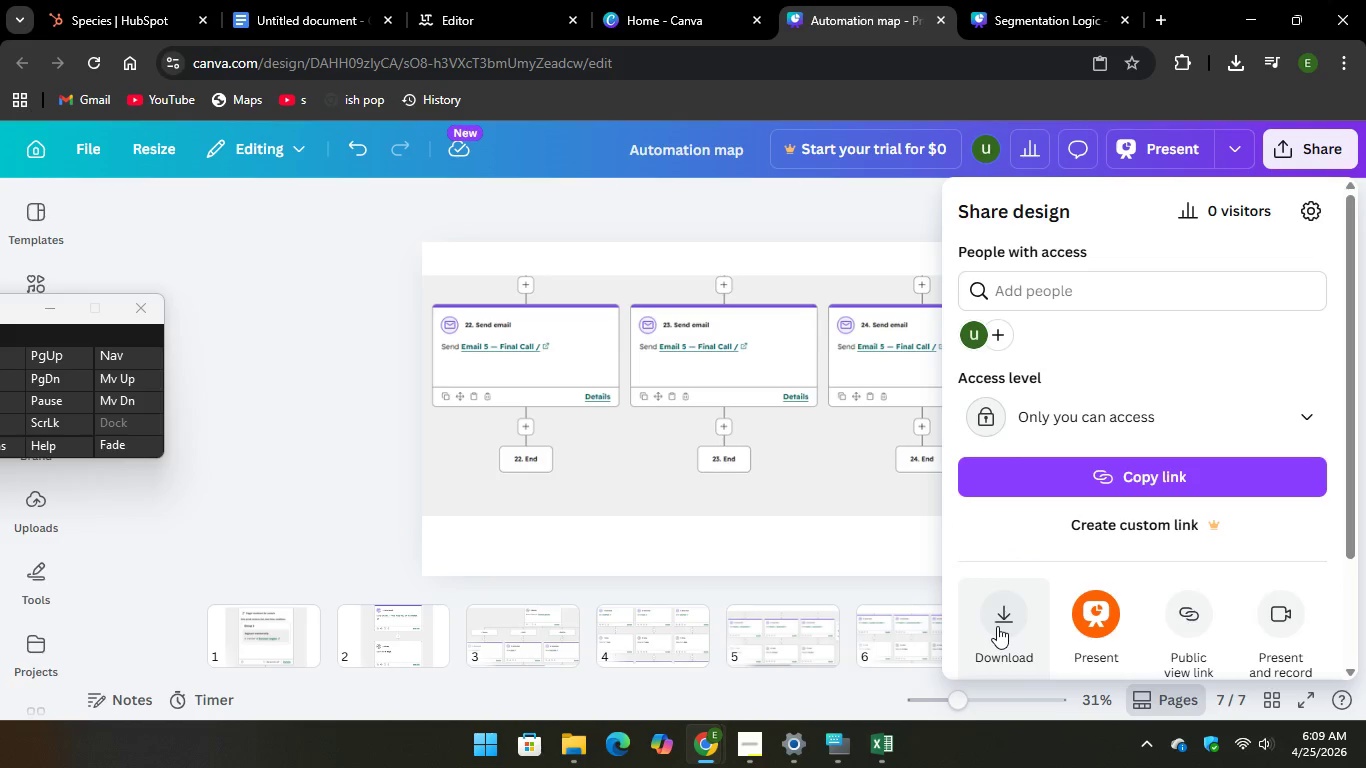 
left_click([999, 626])
 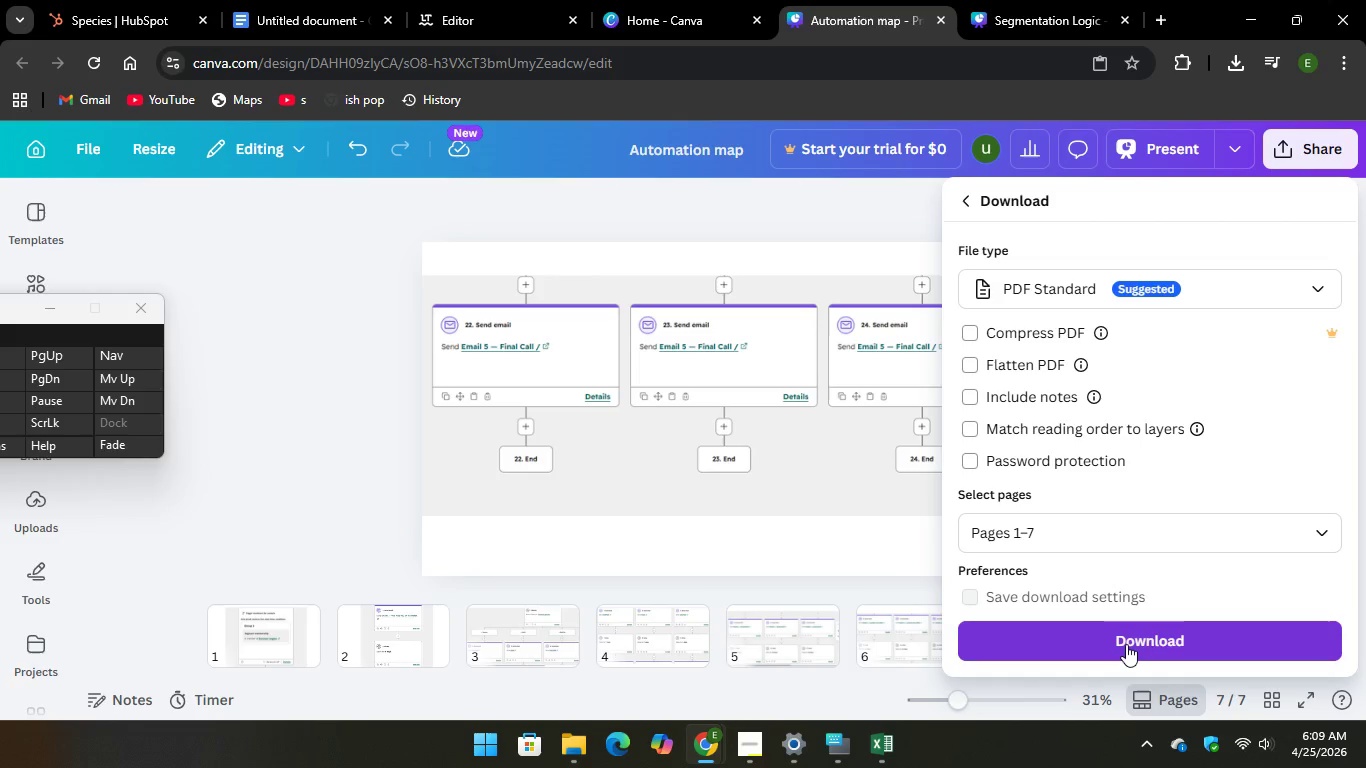 
left_click([1126, 644])
 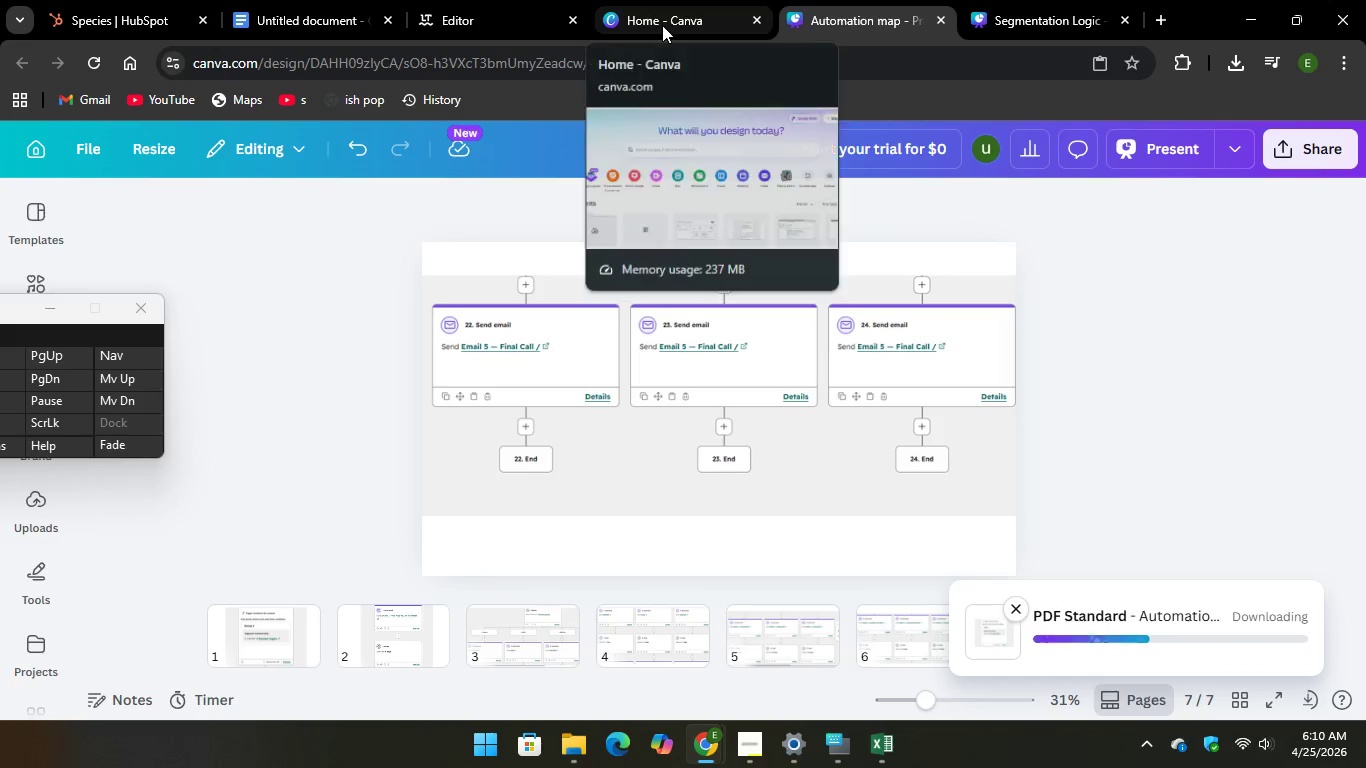 
wait(5.39)
 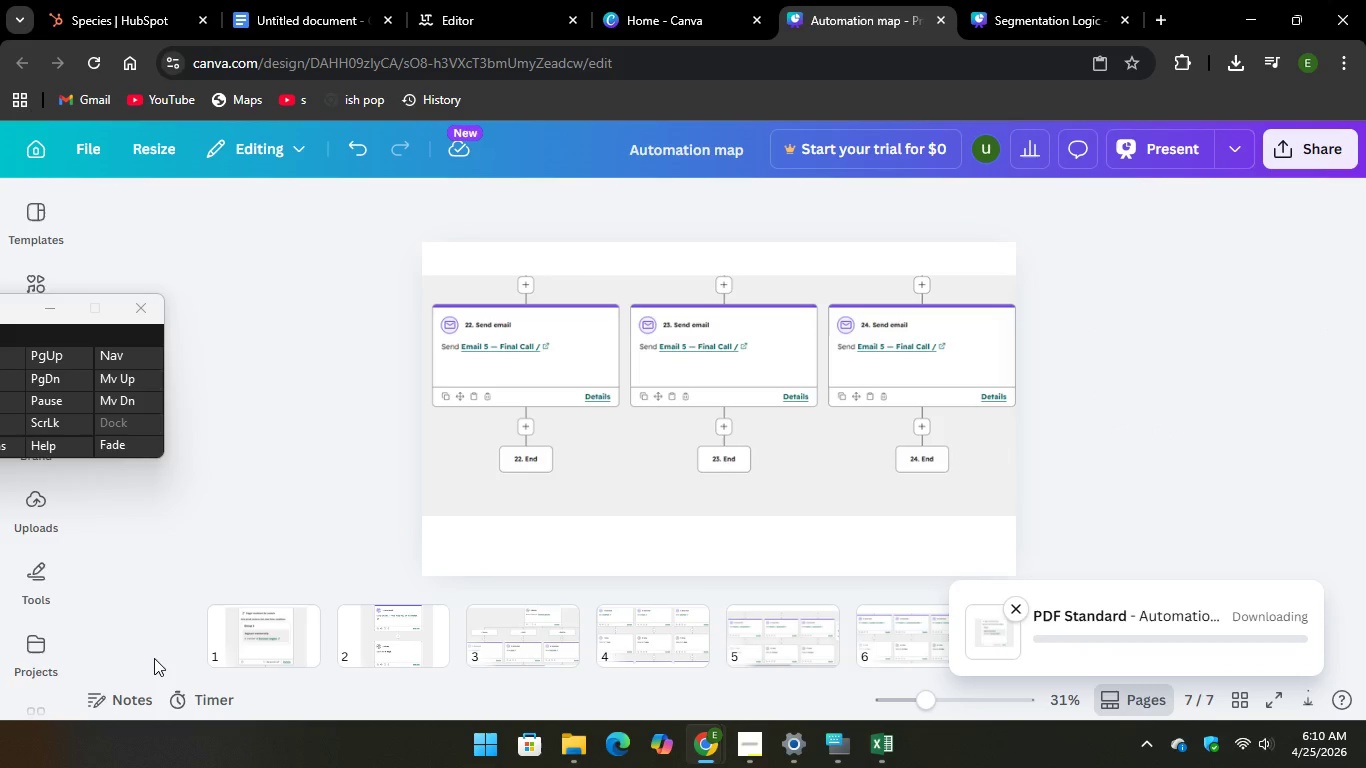 
left_click([662, 25])
 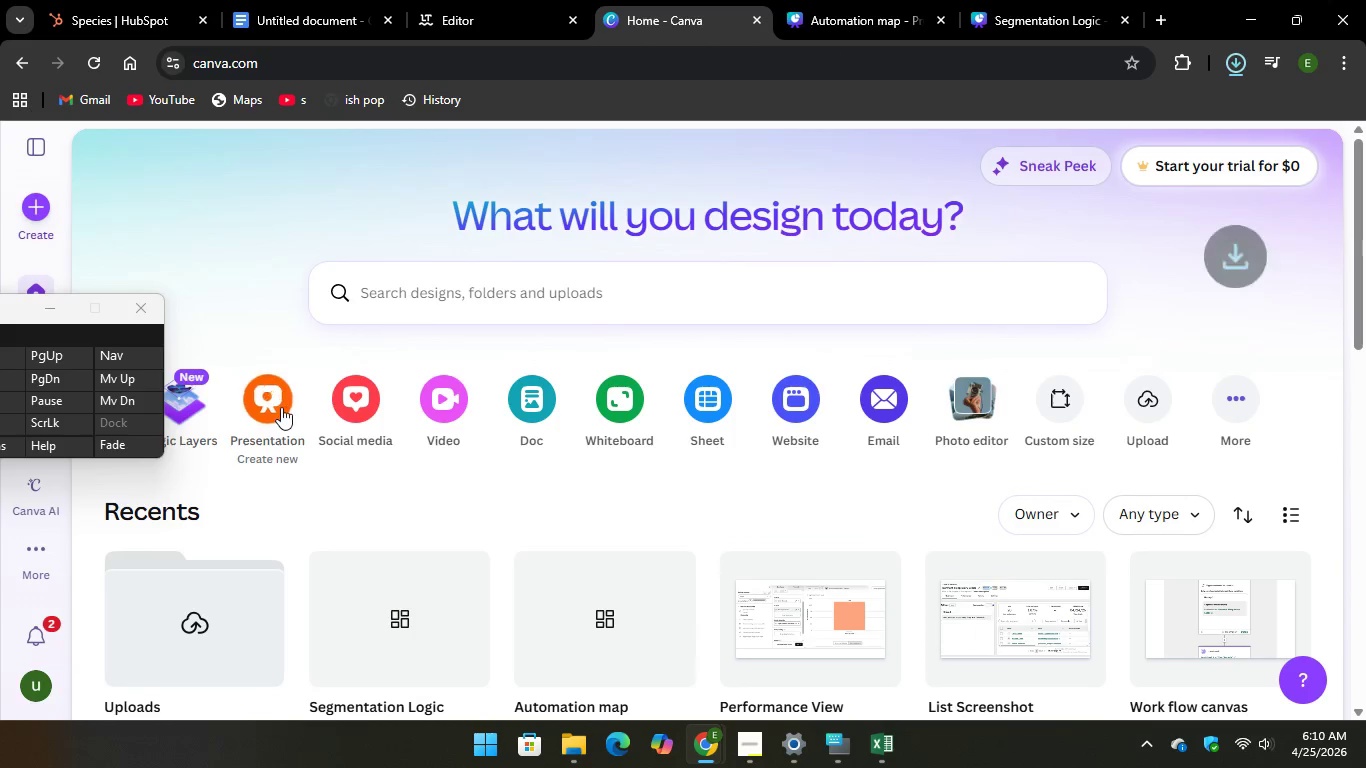 
left_click([278, 406])
 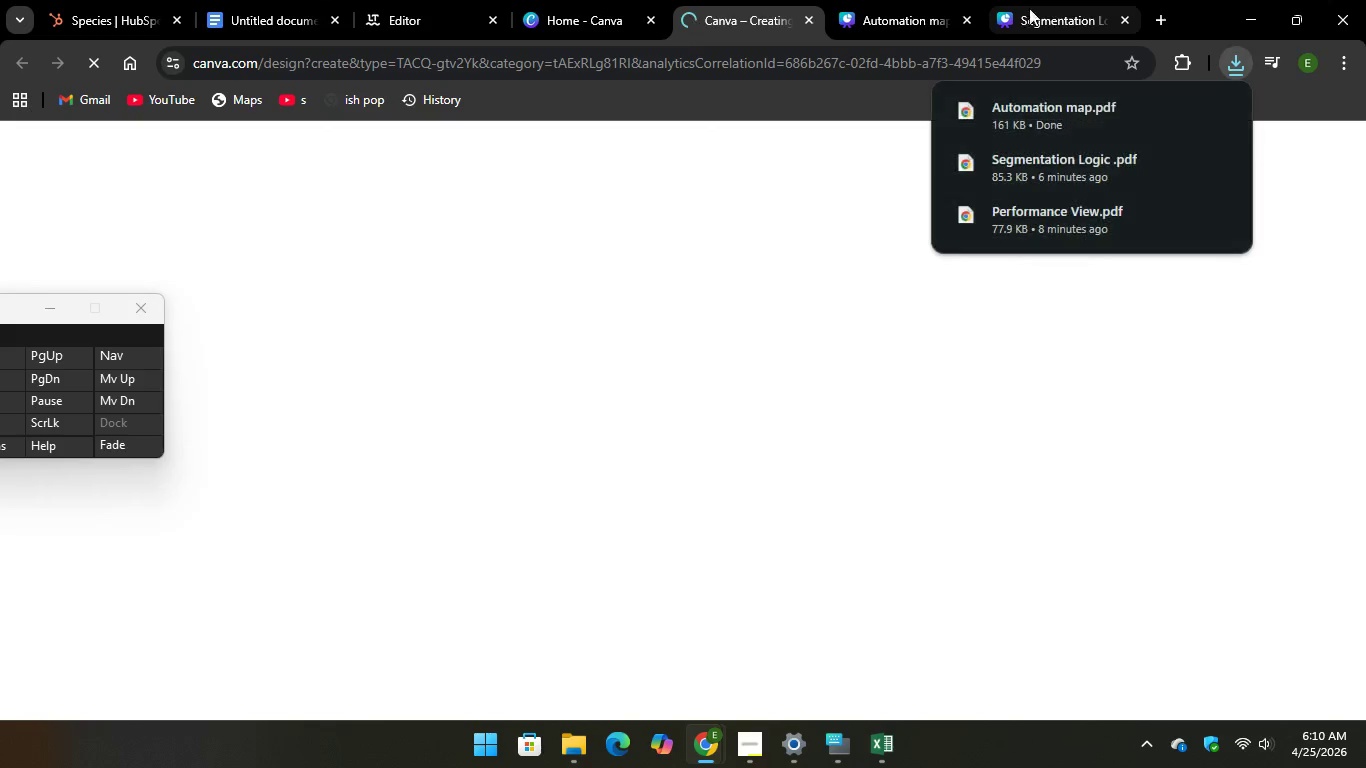 
mouse_move([998, 29])
 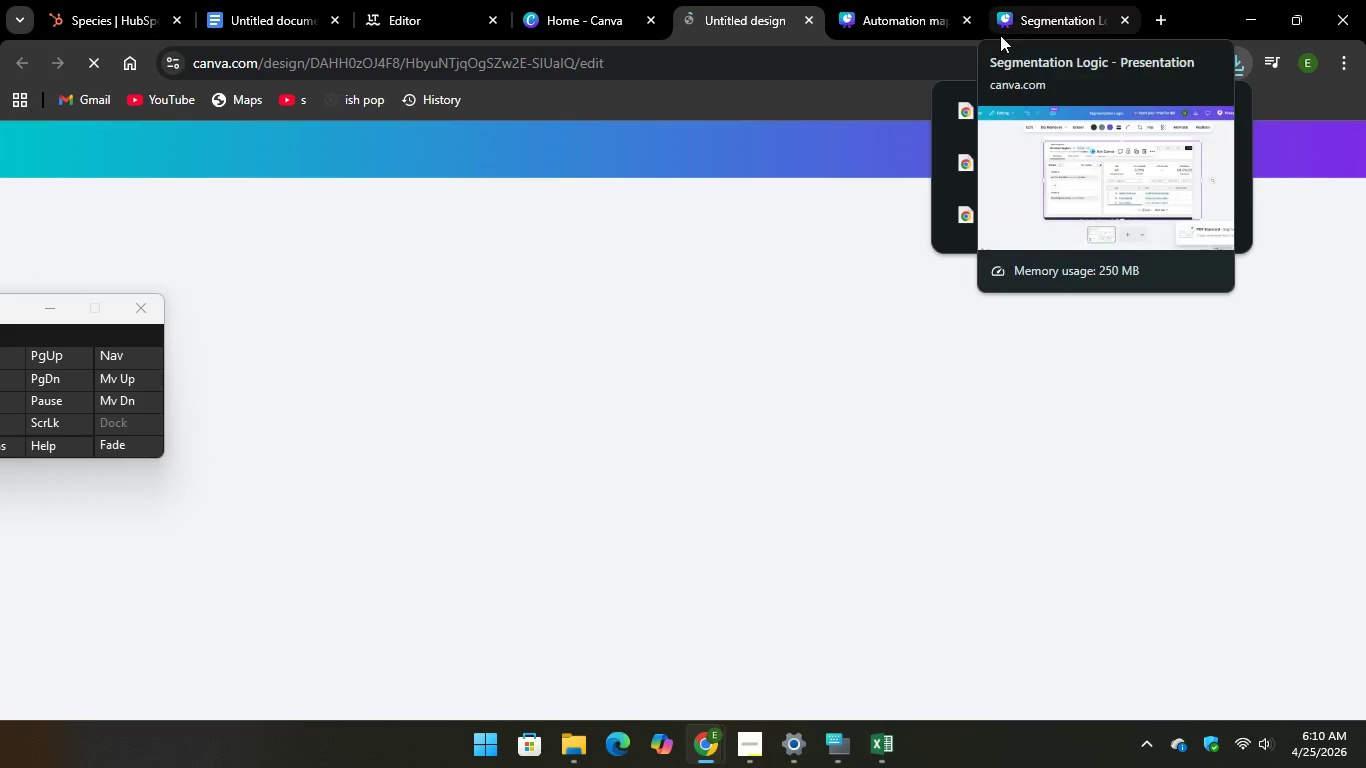 
mouse_move([997, 324])
 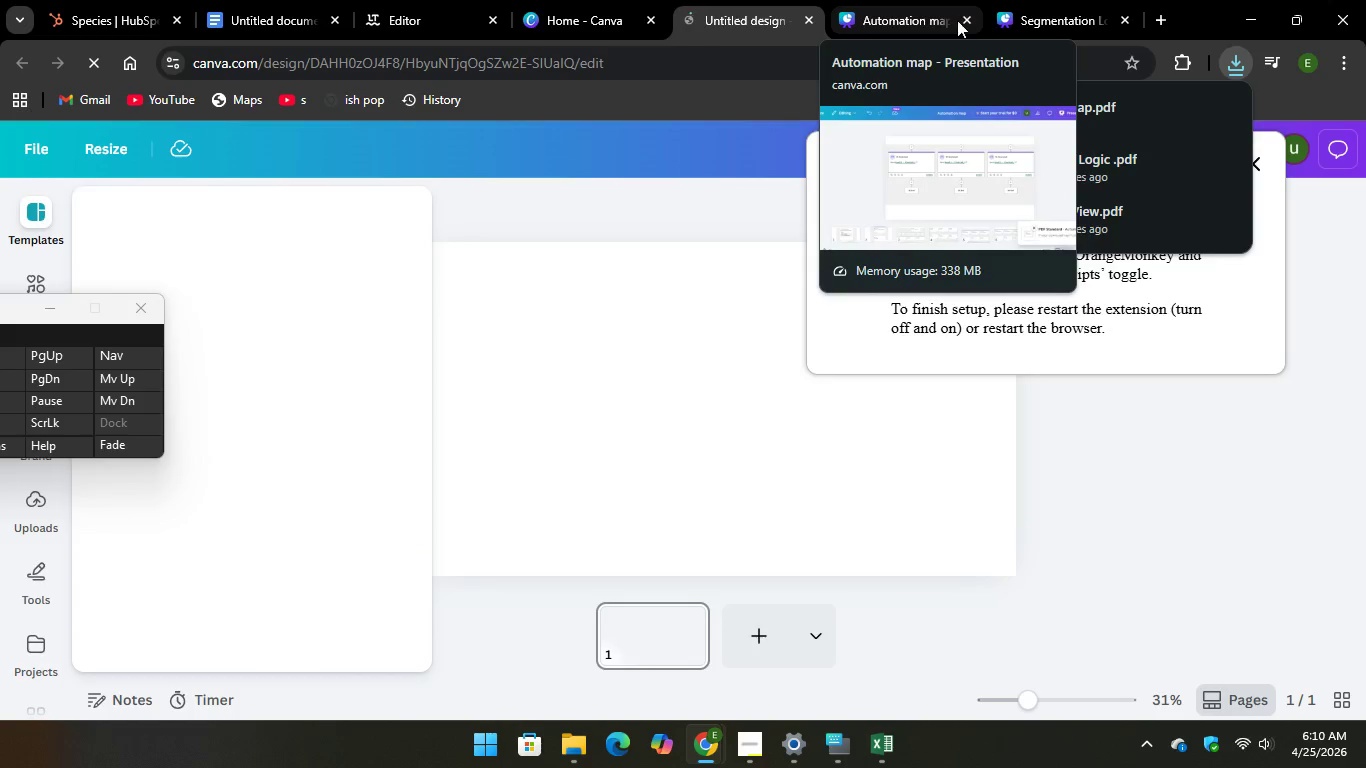 
left_click([957, 20])
 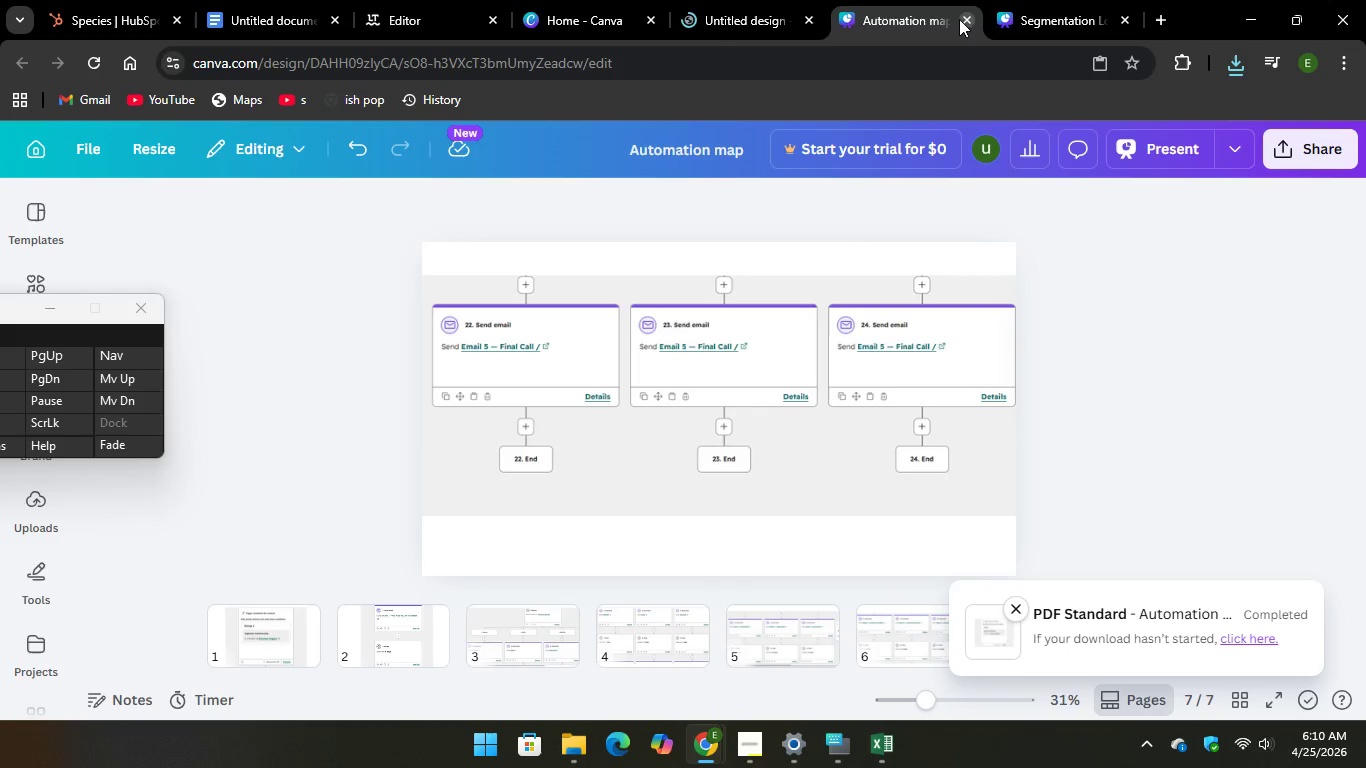 
left_click([959, 19])
 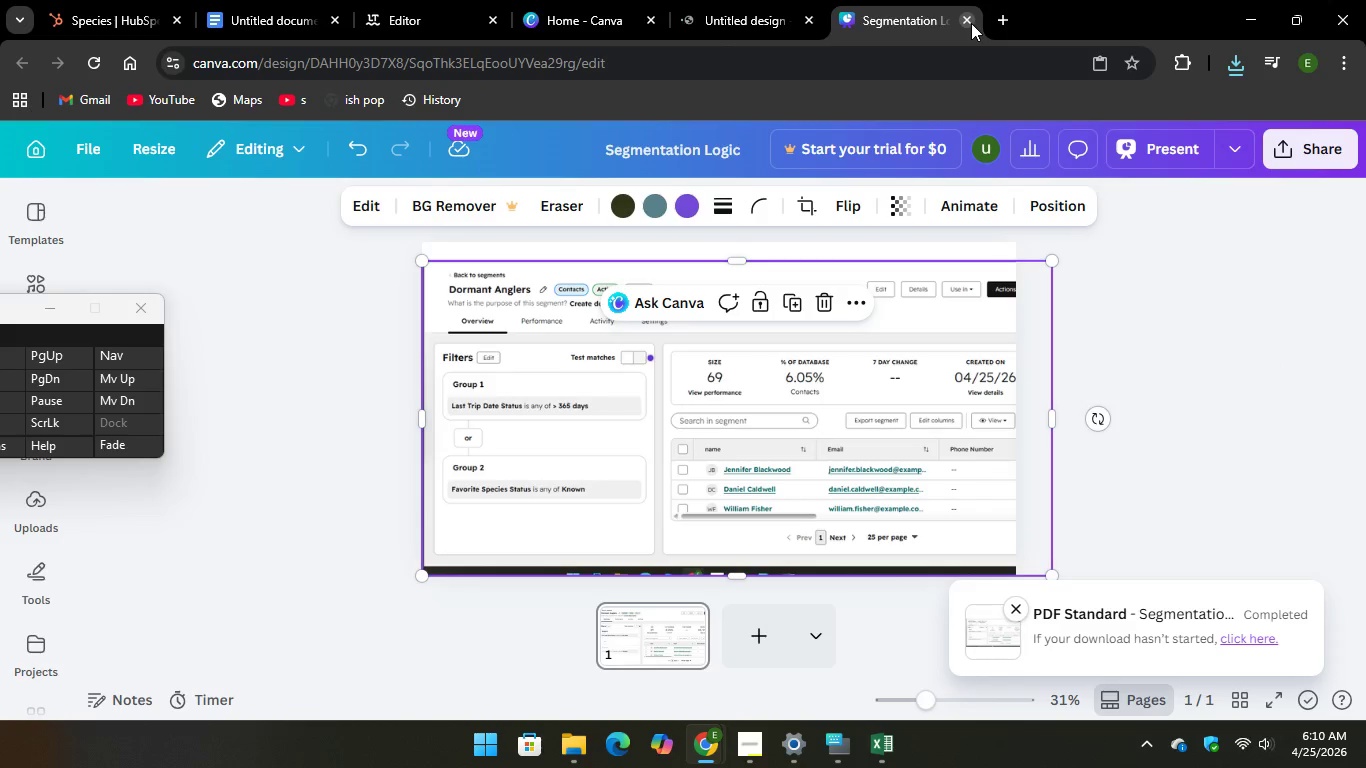 
left_click([971, 23])
 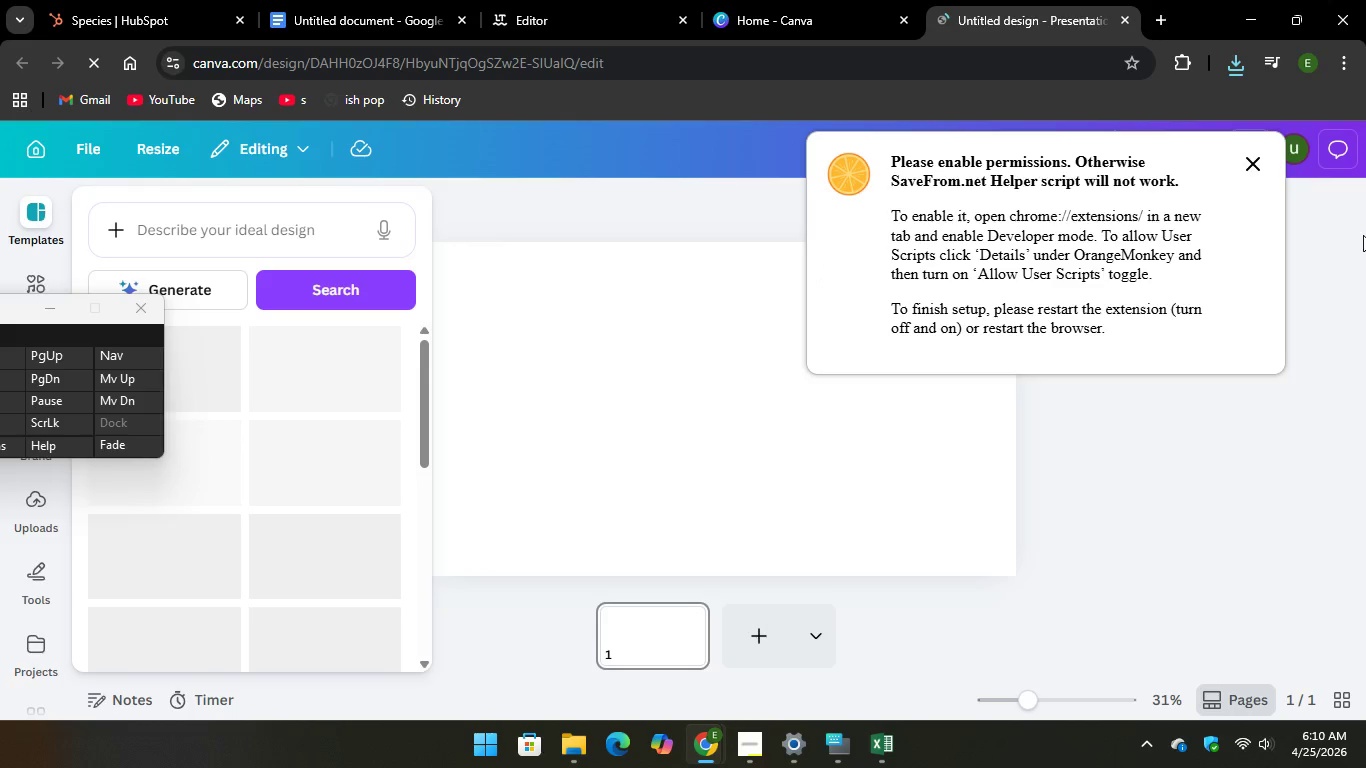 
left_click([1253, 167])
 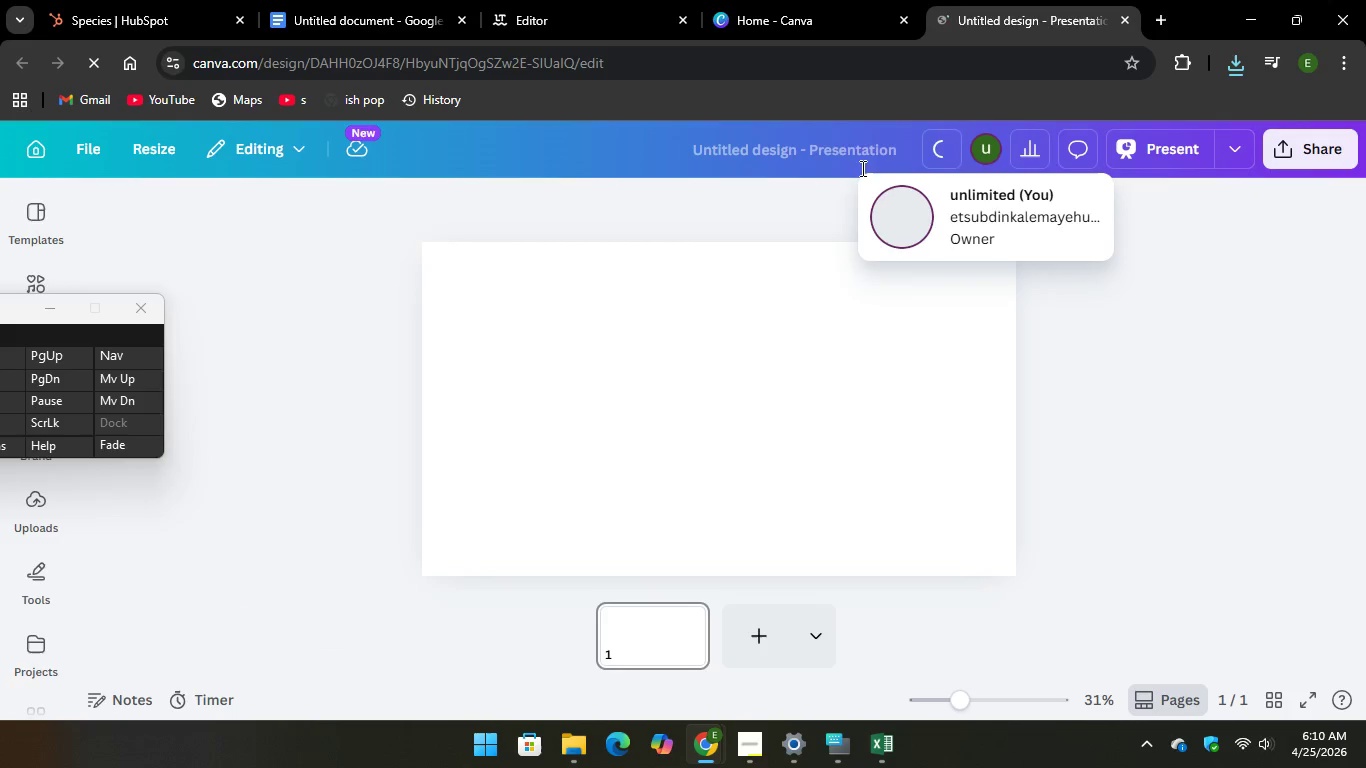 
left_click([803, 148])
 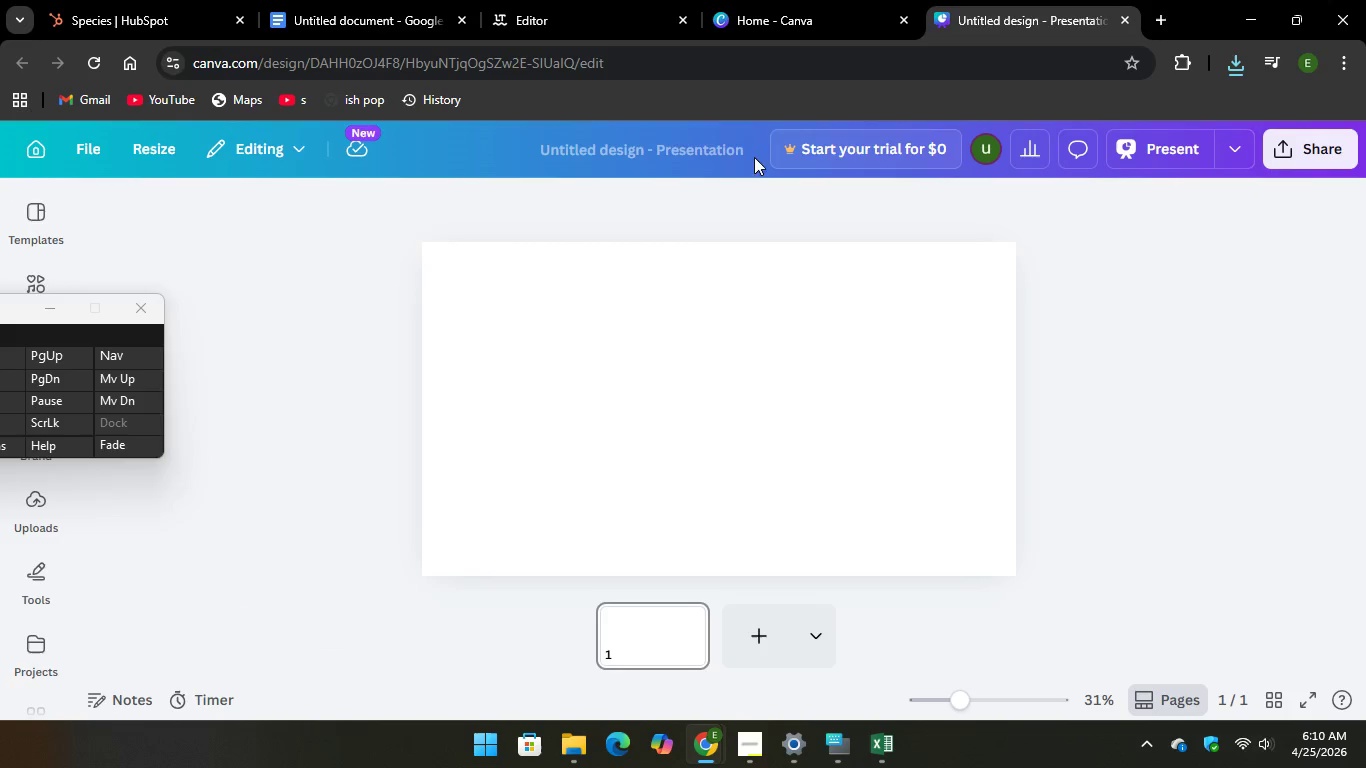 
left_click([675, 153])
 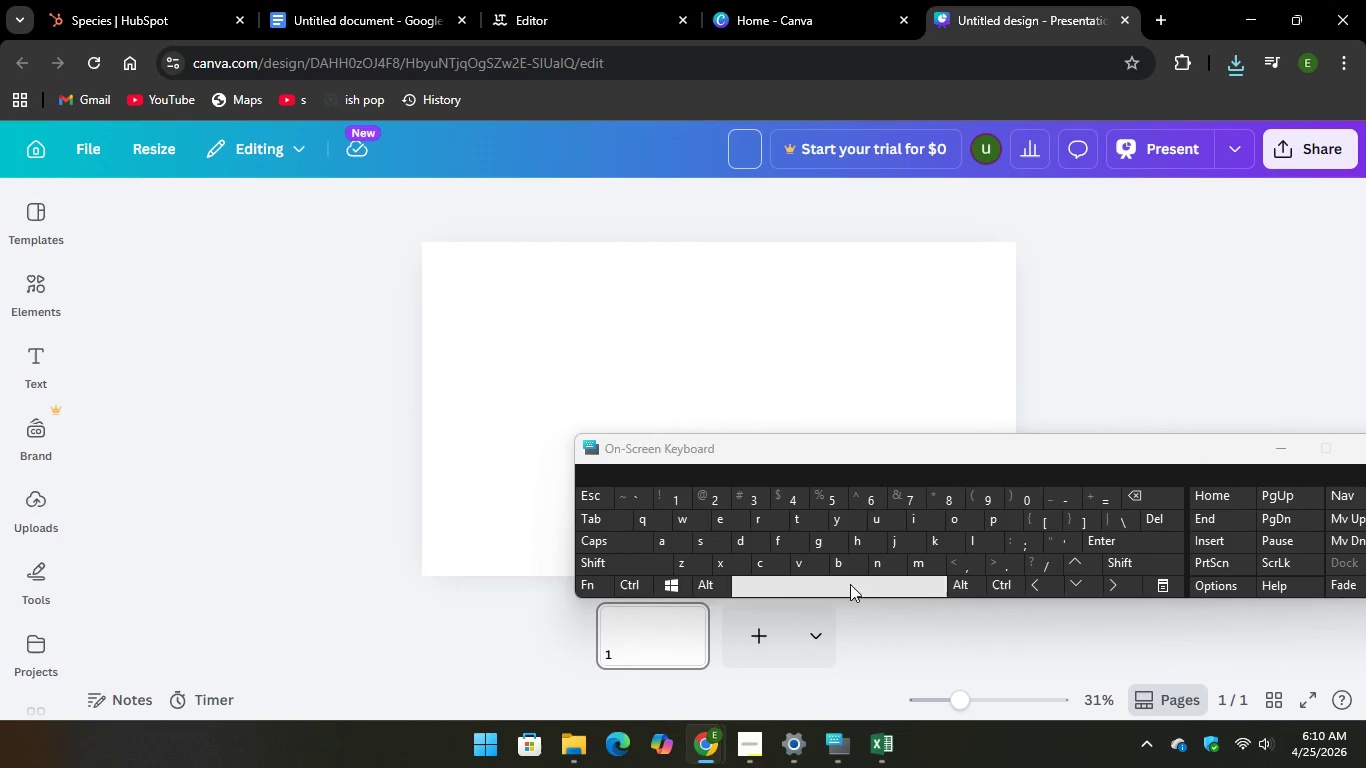 
type(ETempl)
 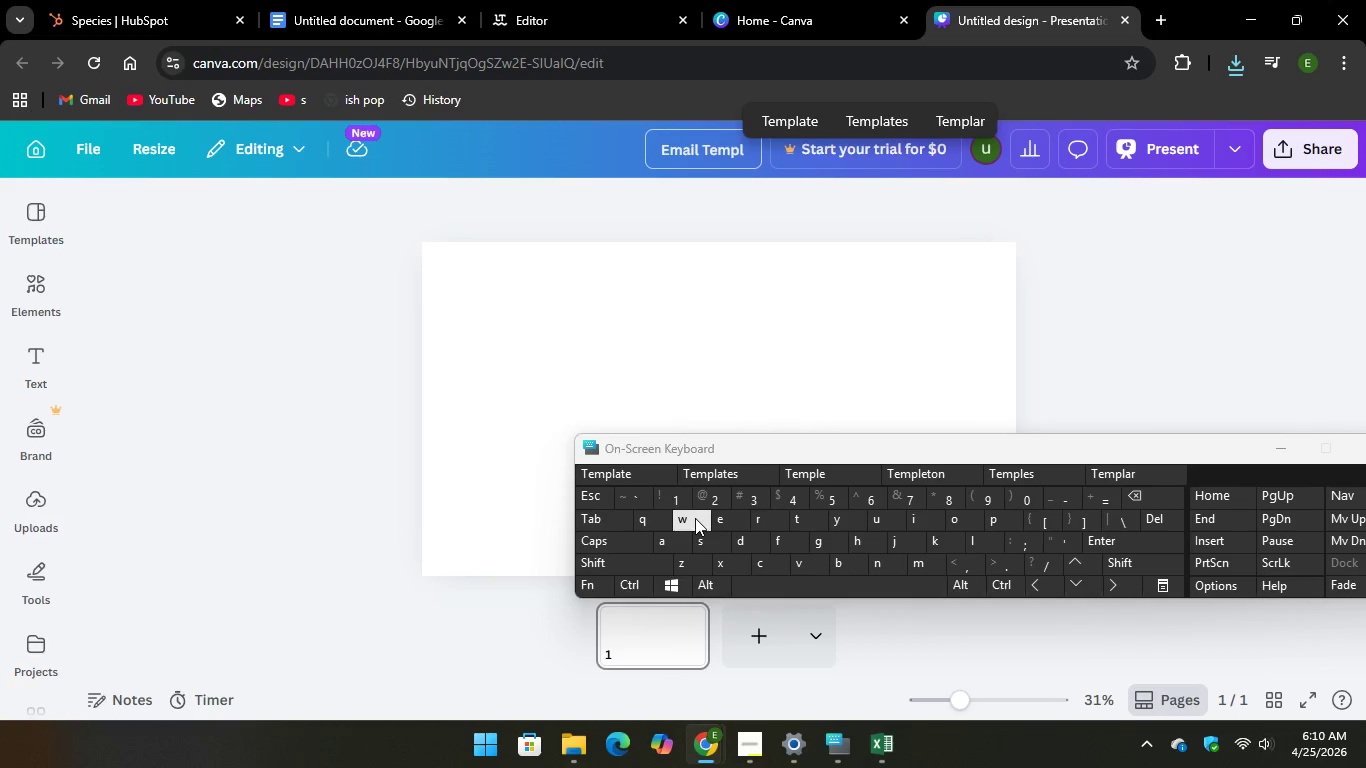 
hold_key(key=Unknown, duration=7.56)
 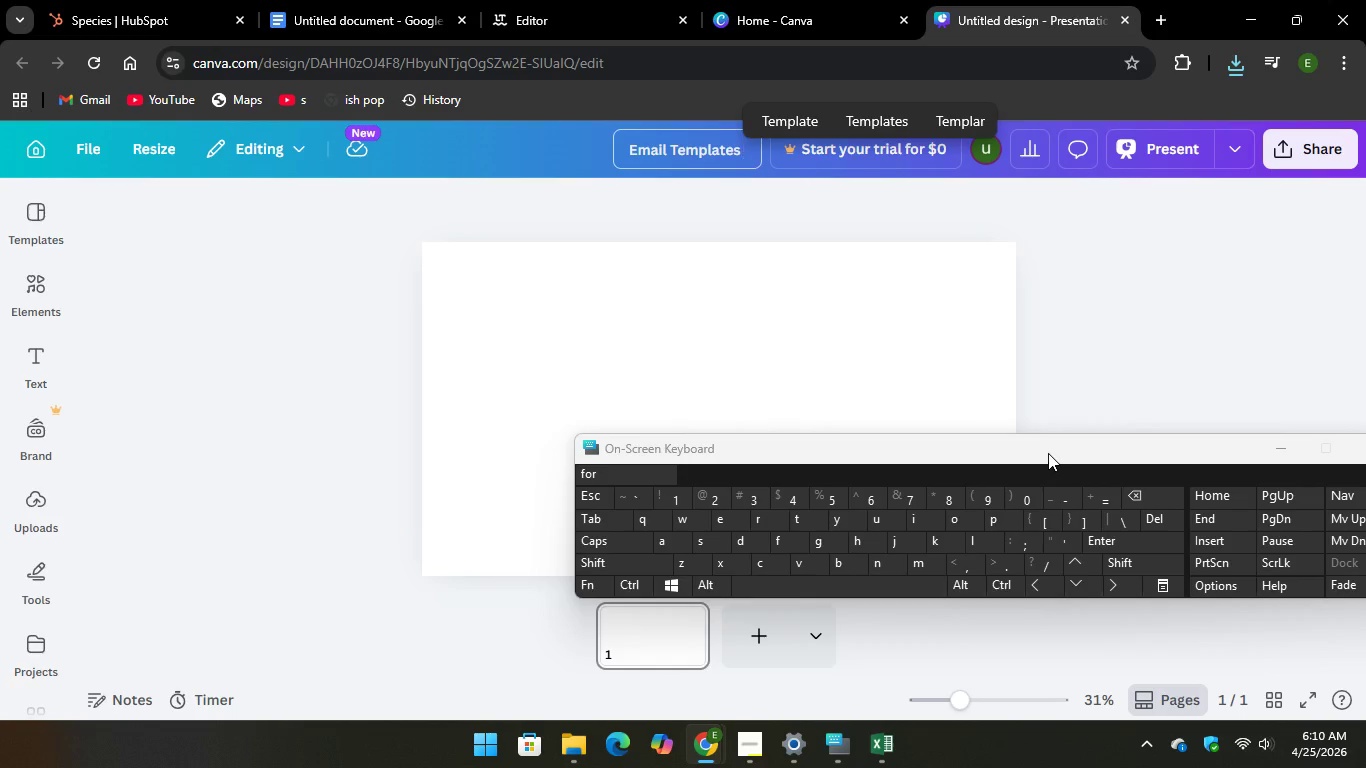 
key(Unknown)
 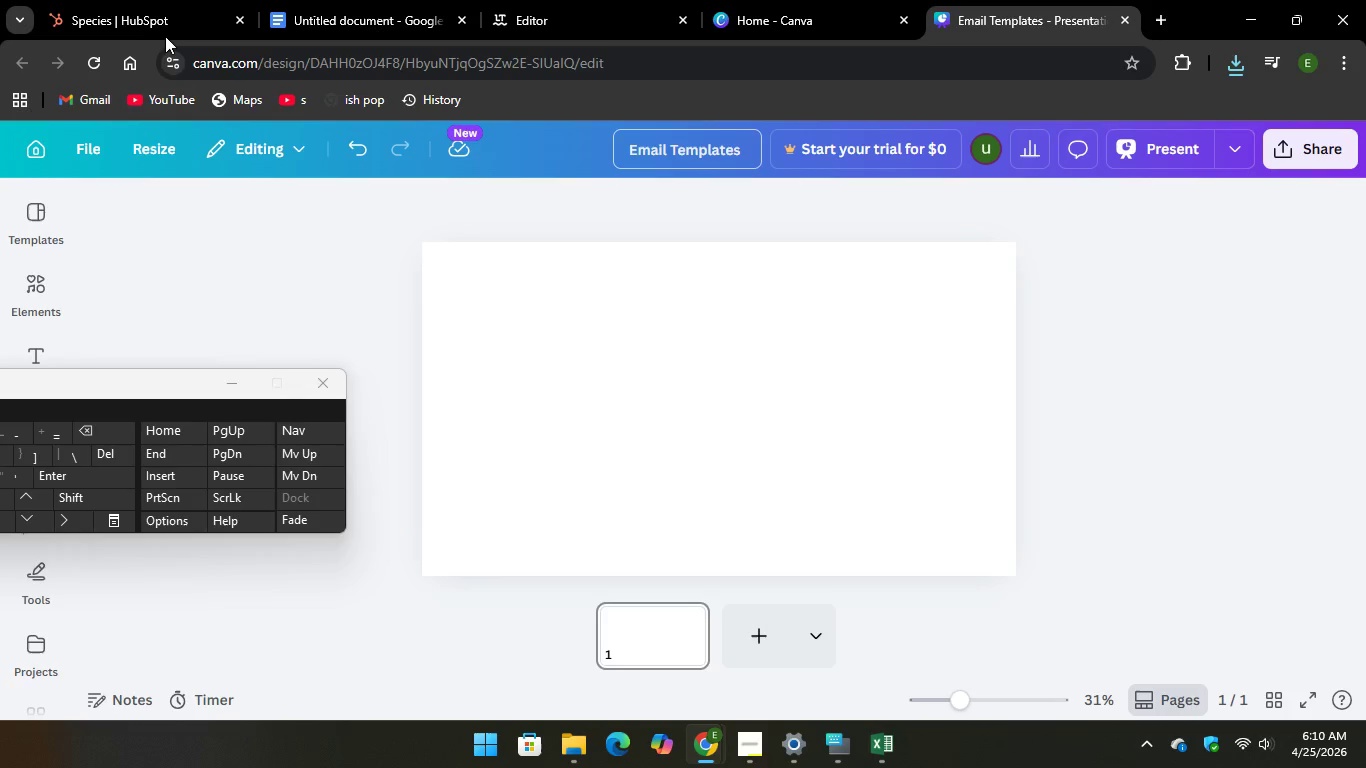 
key(Unknown)
 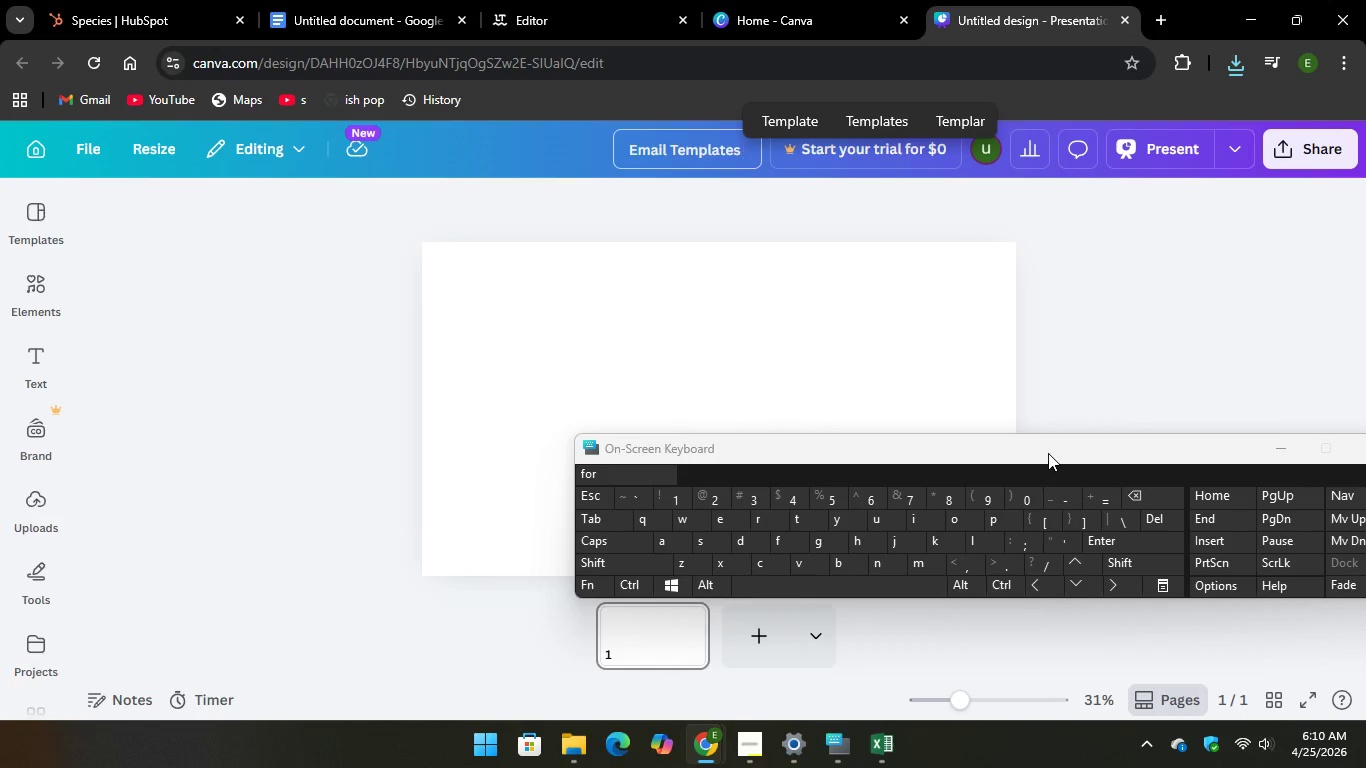 
key(Unknown)
 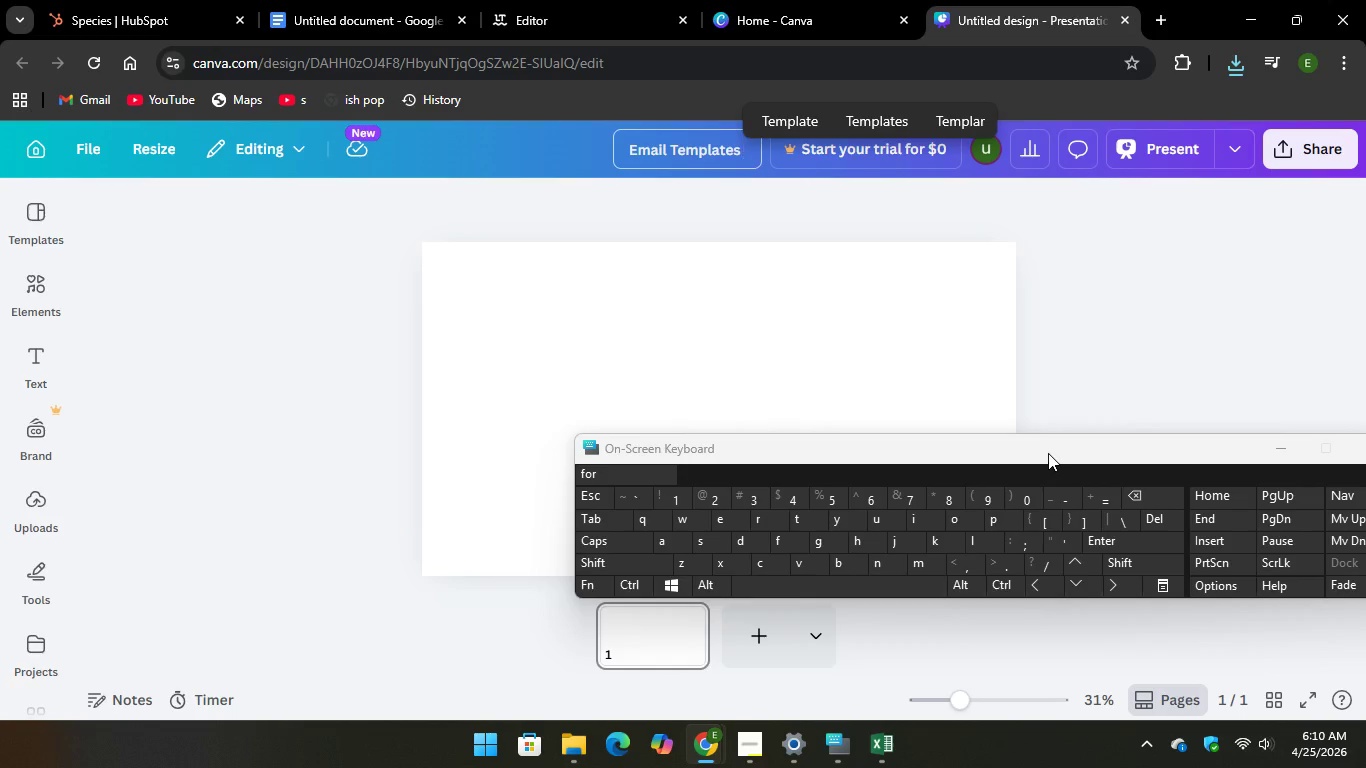 
left_click([165, 15])
 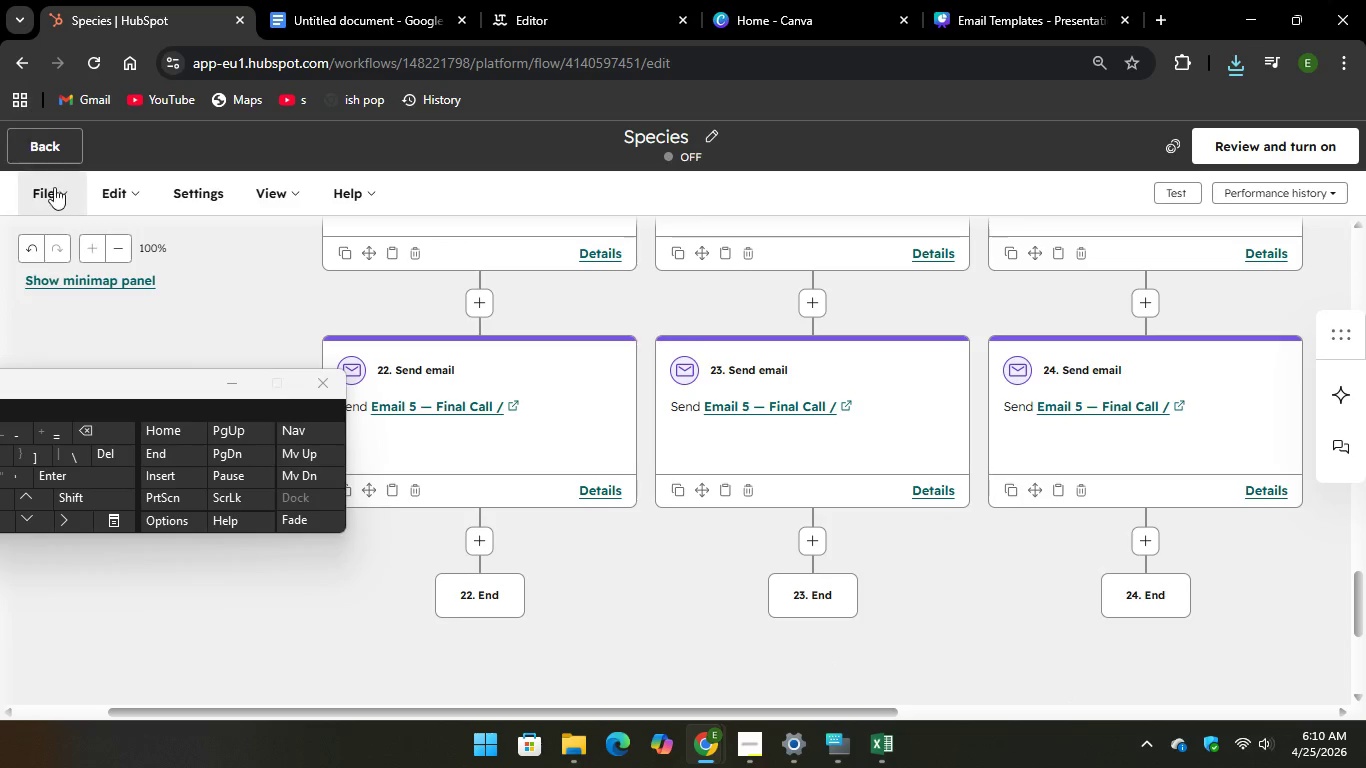 
left_click([64, 154])
 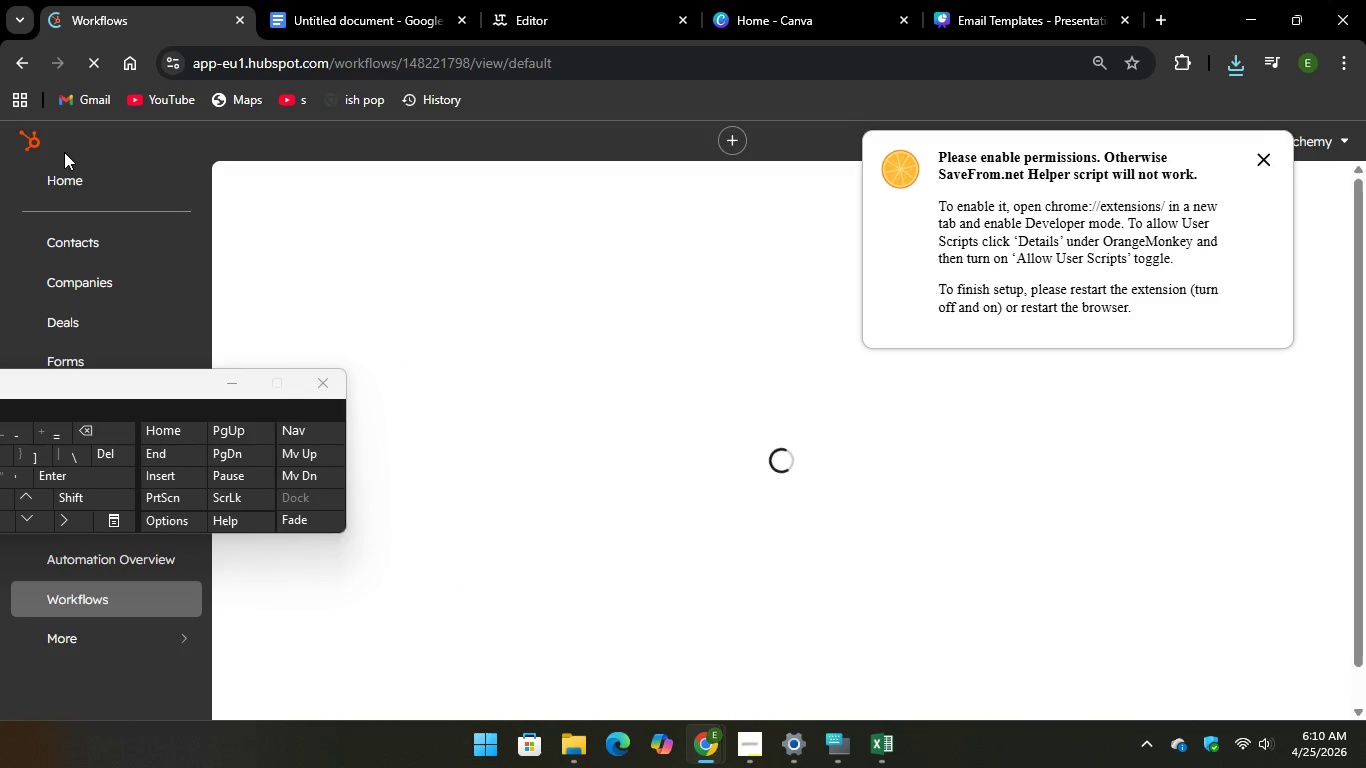 
wait(9.88)
 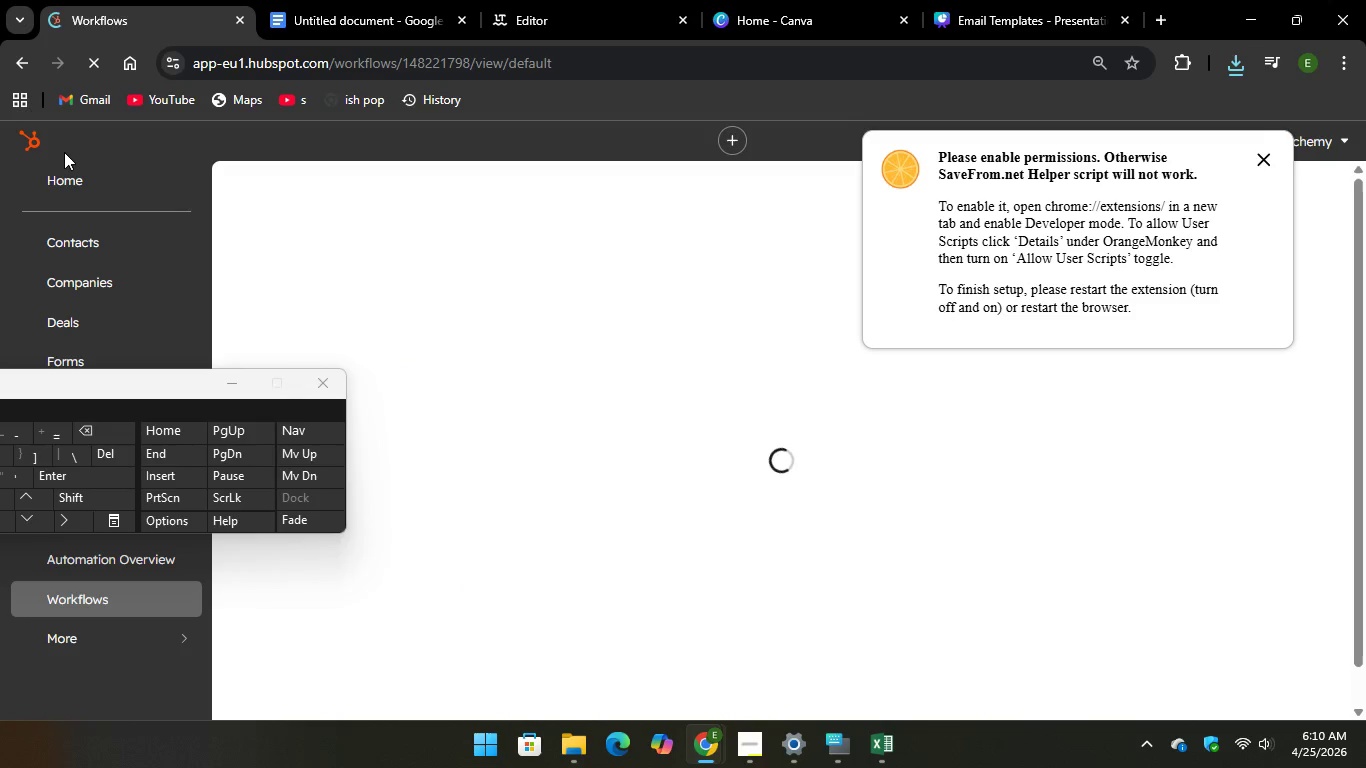 
left_click([124, 398])
 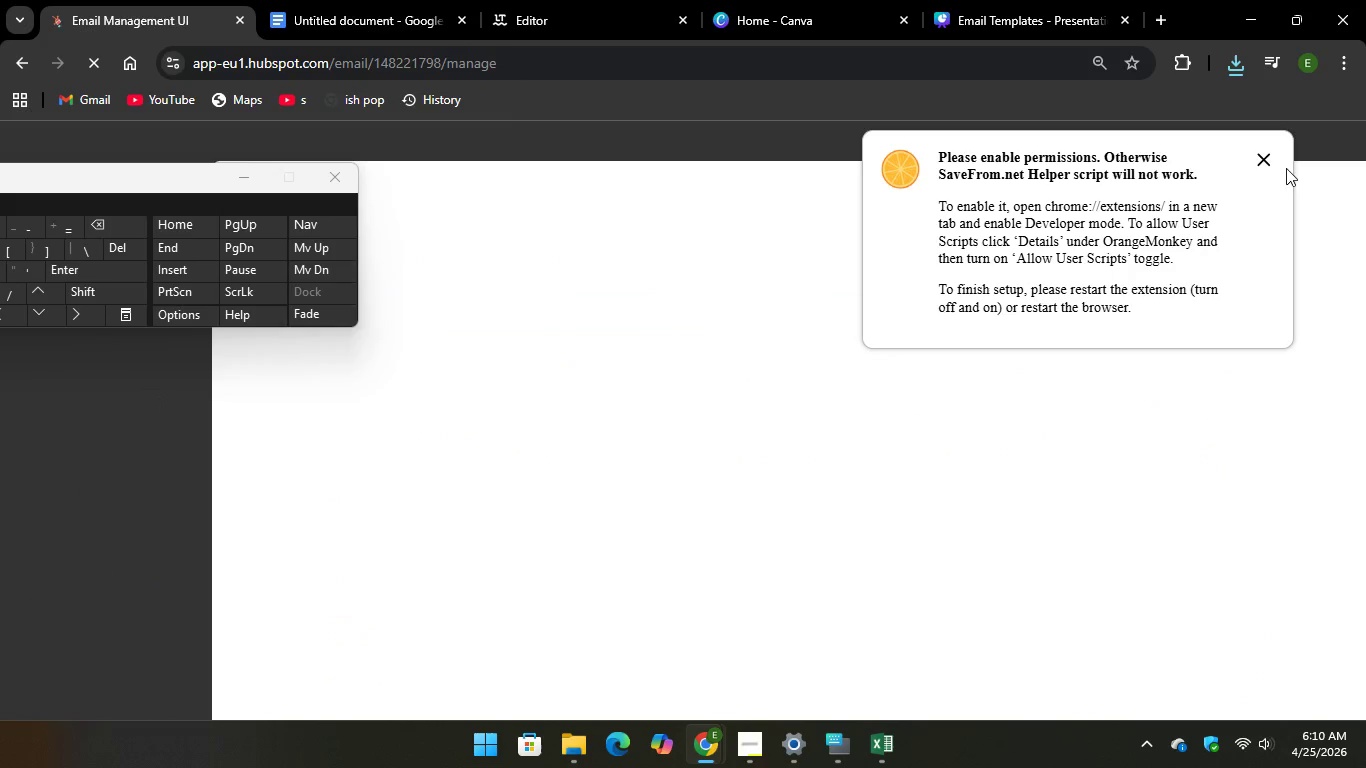 
left_click([1262, 164])
 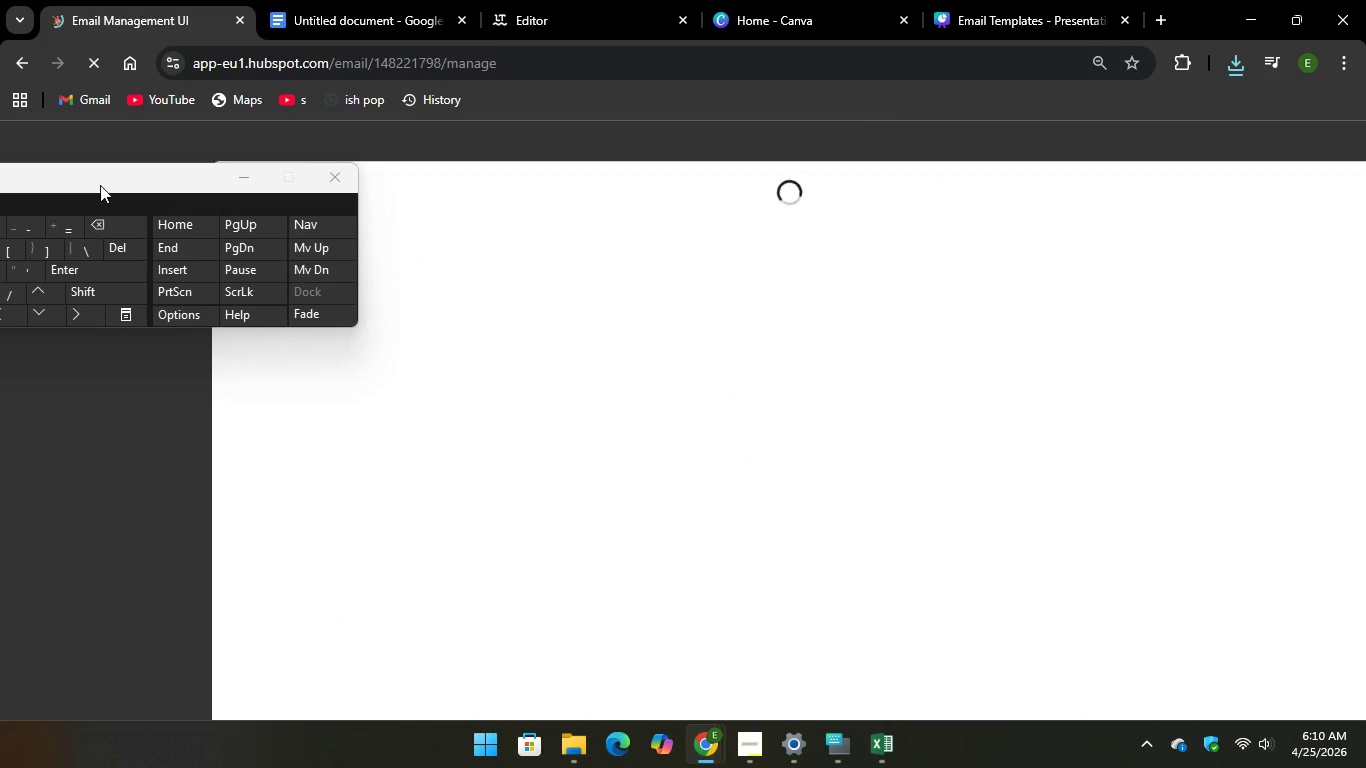 
mouse_move([14, 286])
 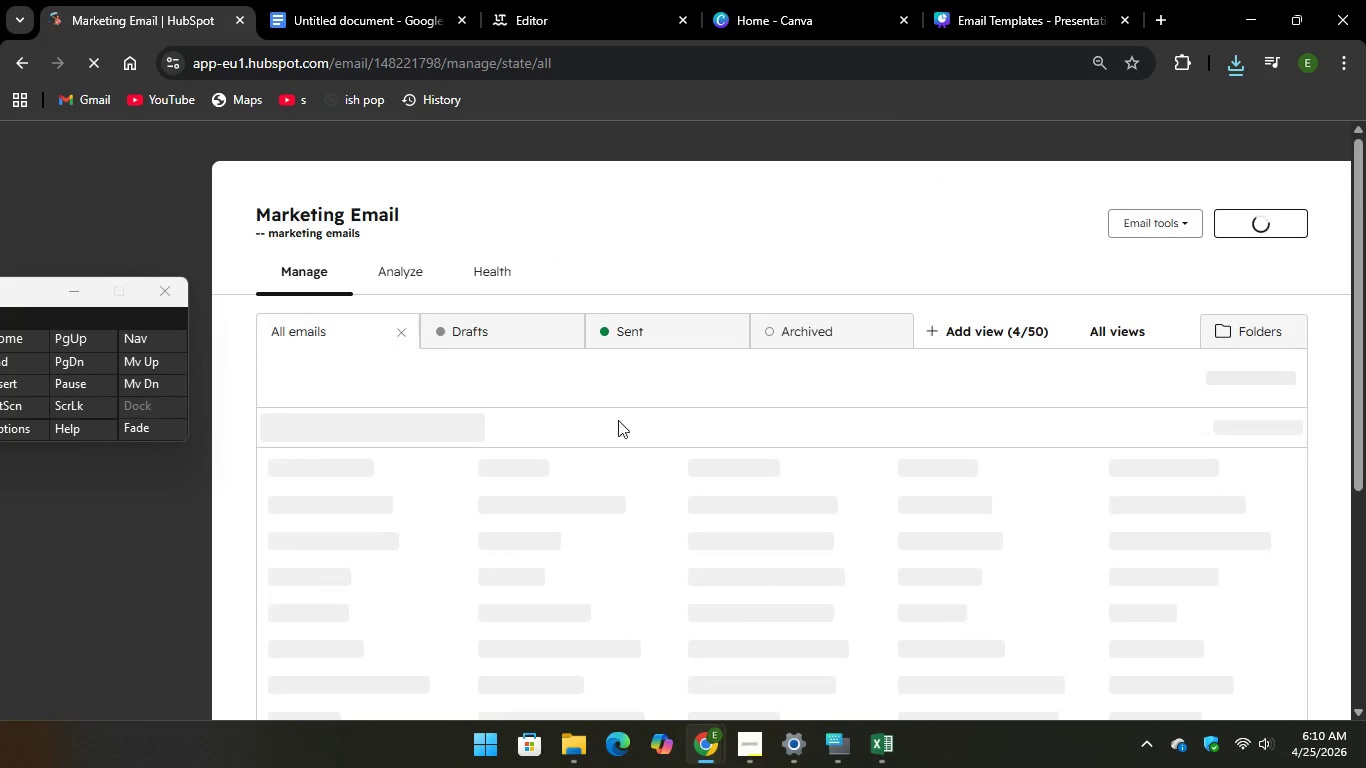 
scroll: coordinate [501, 604], scroll_direction: down, amount: 7.0
 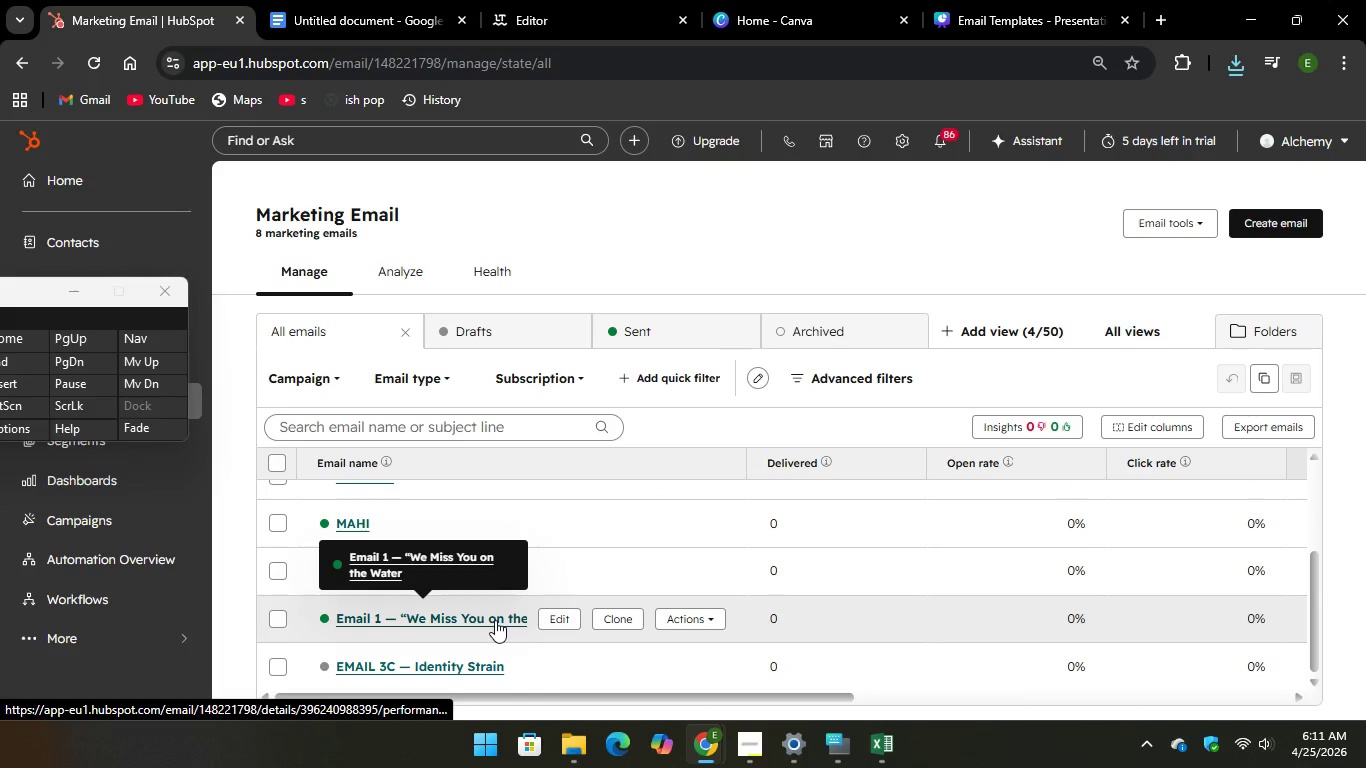 
left_click([493, 620])
 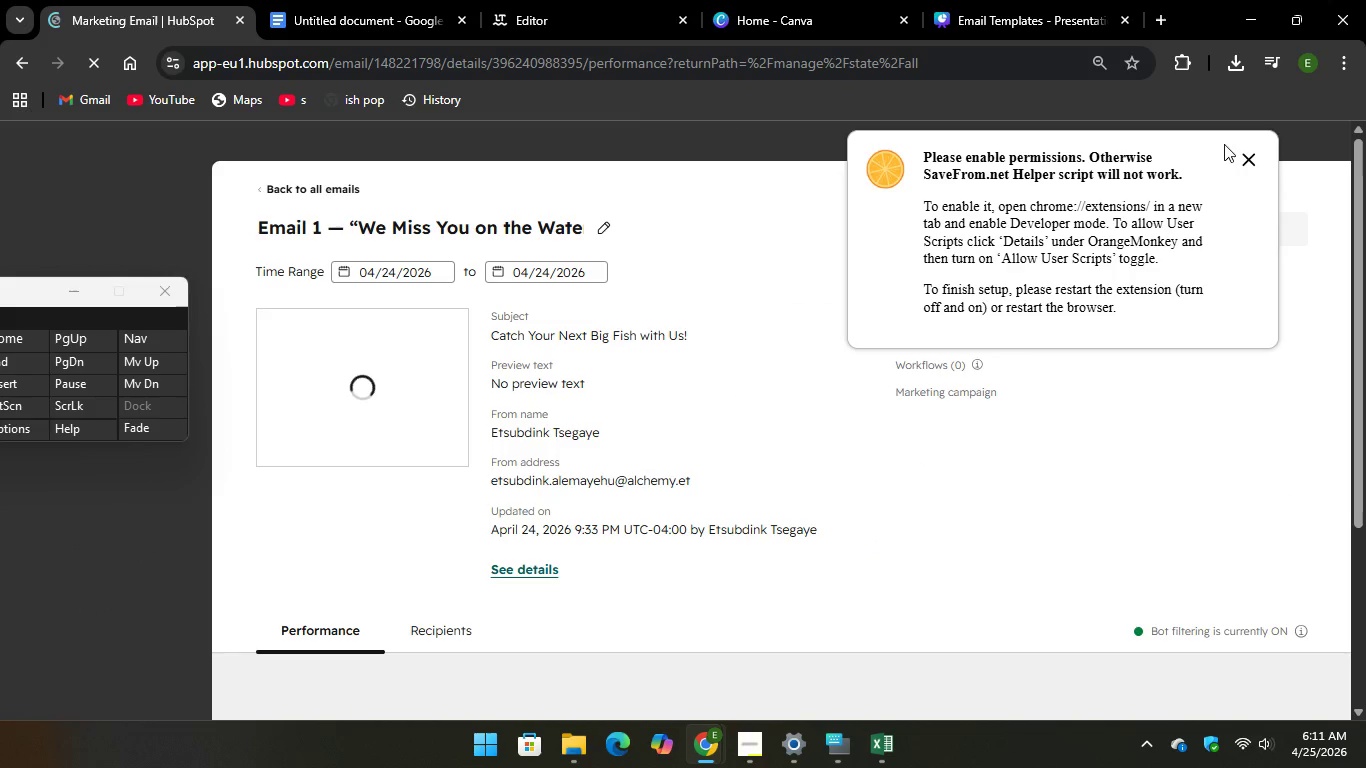 
left_click([1246, 157])
 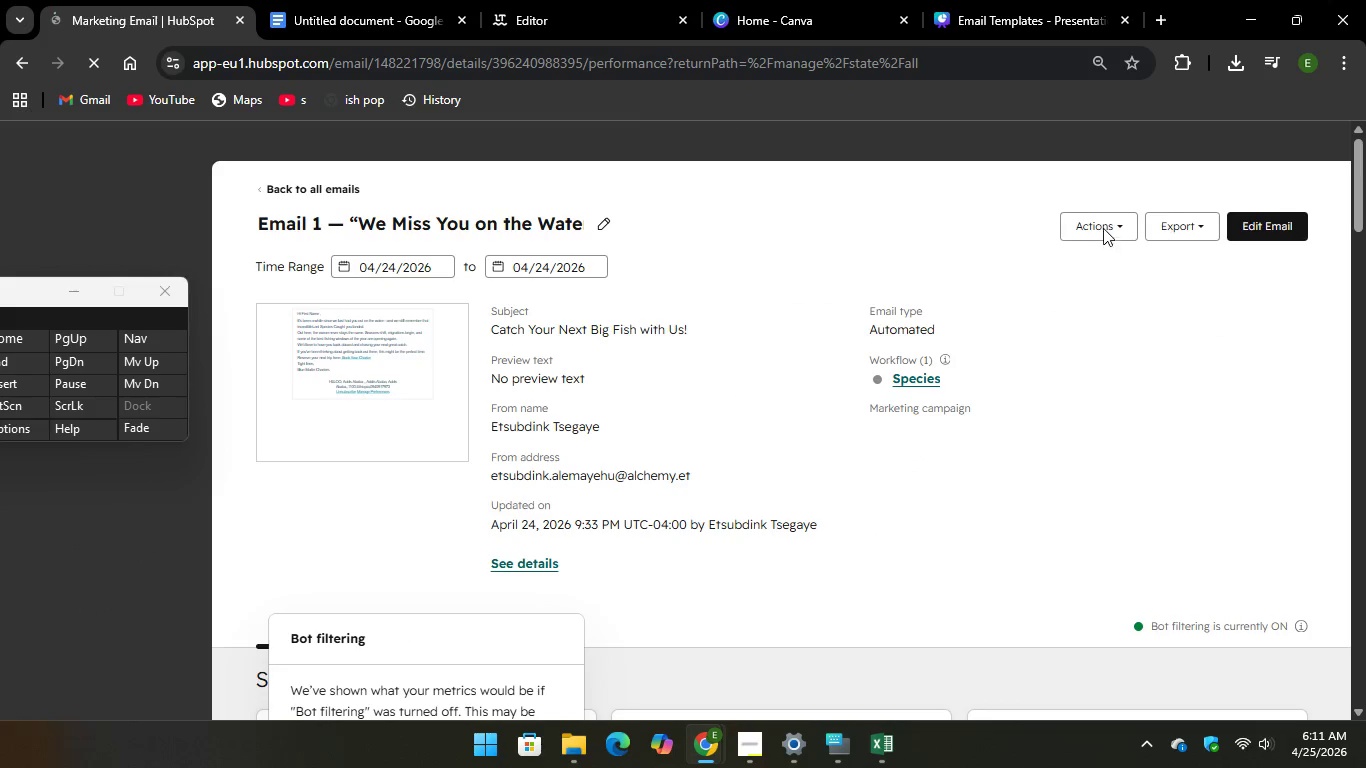 
left_click([1272, 228])
 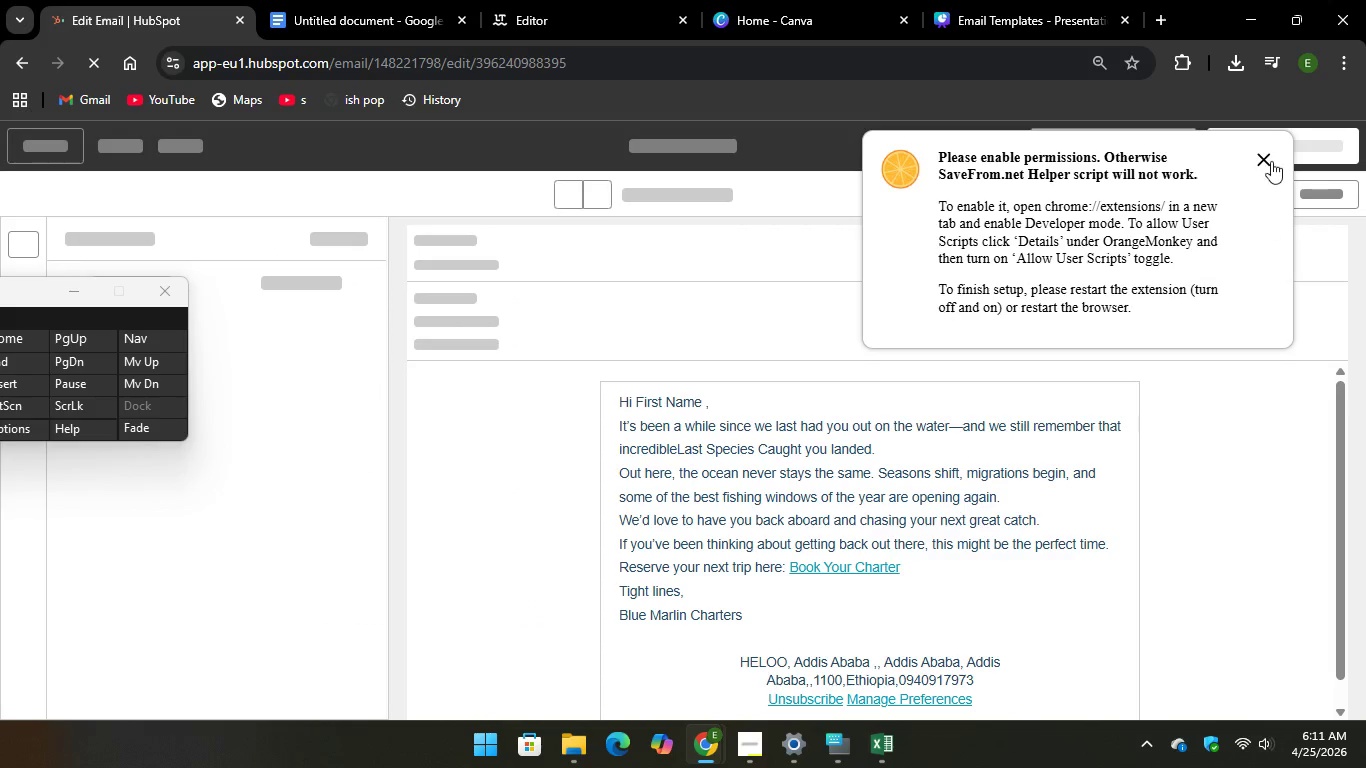 
left_click([1263, 157])
 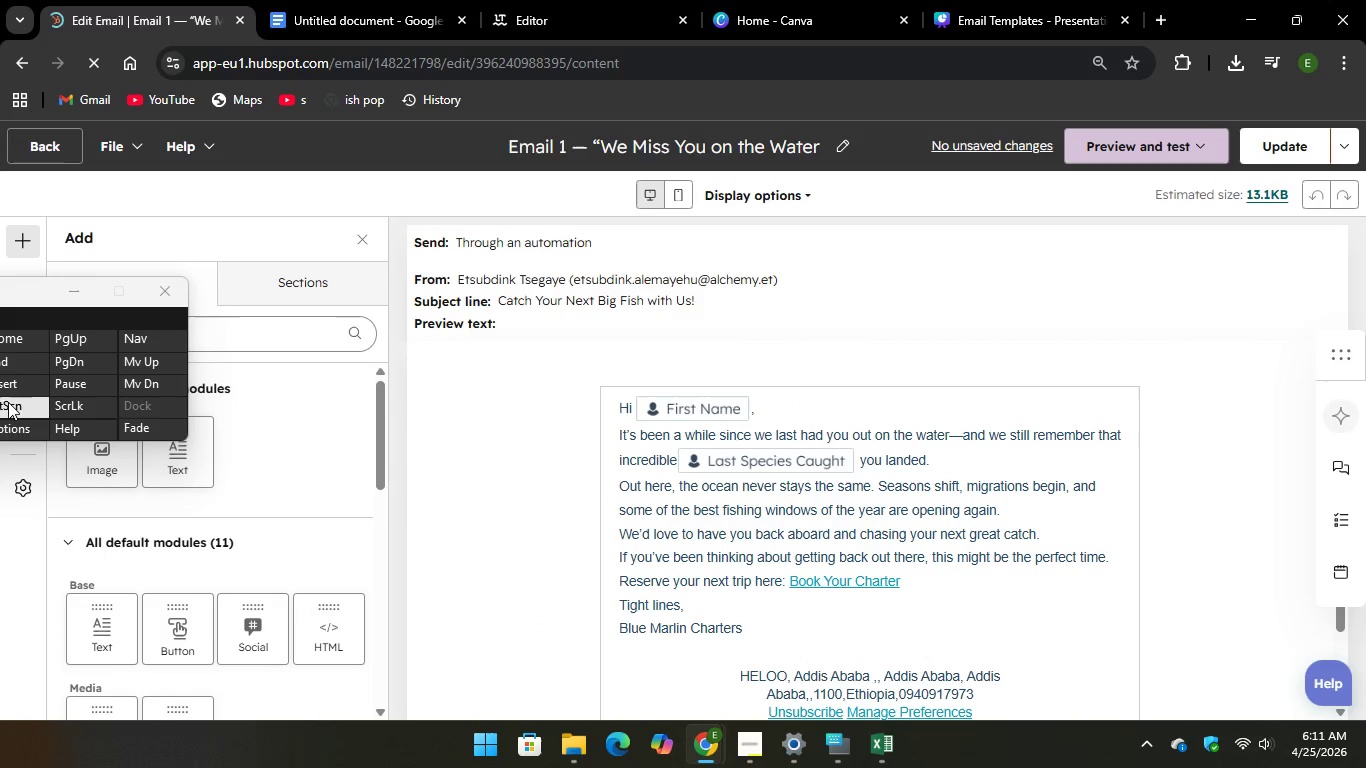 
wait(6.78)
 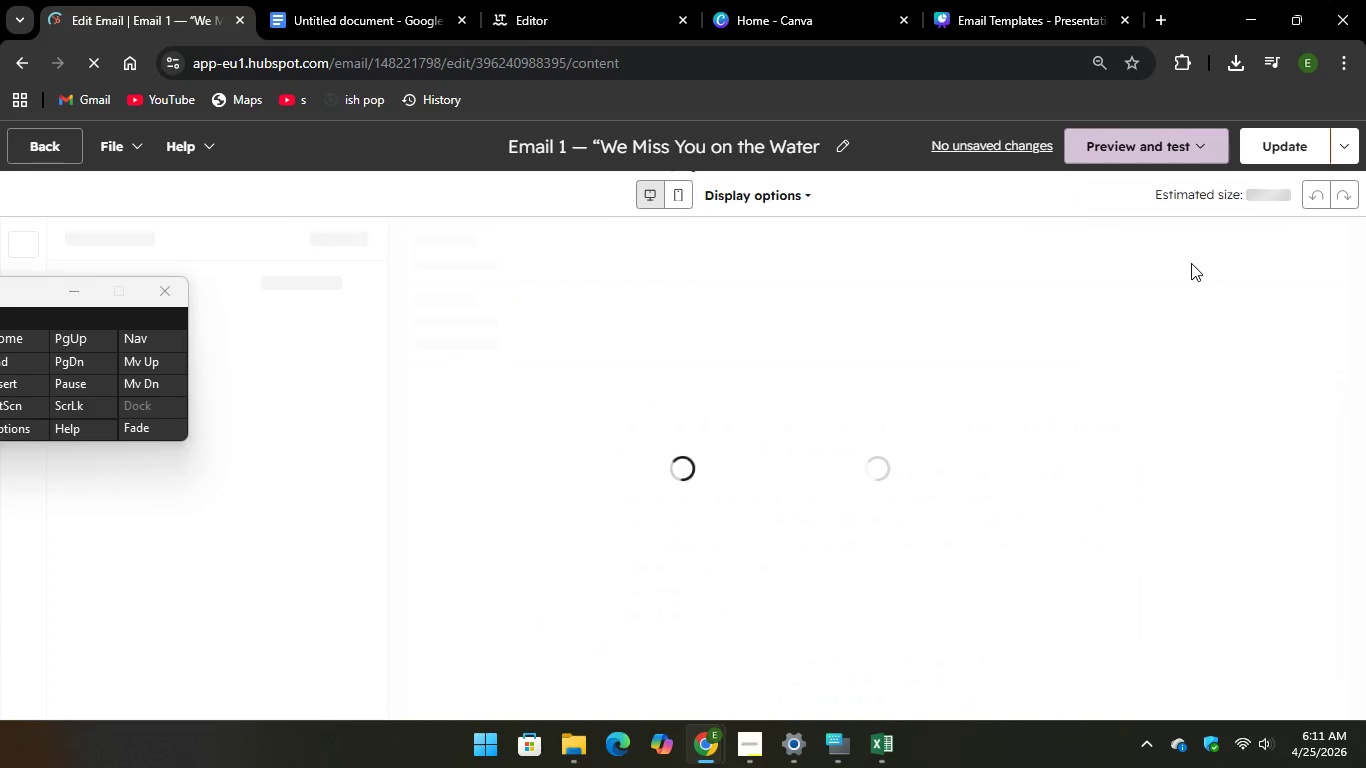 
key(PrintScreen)
 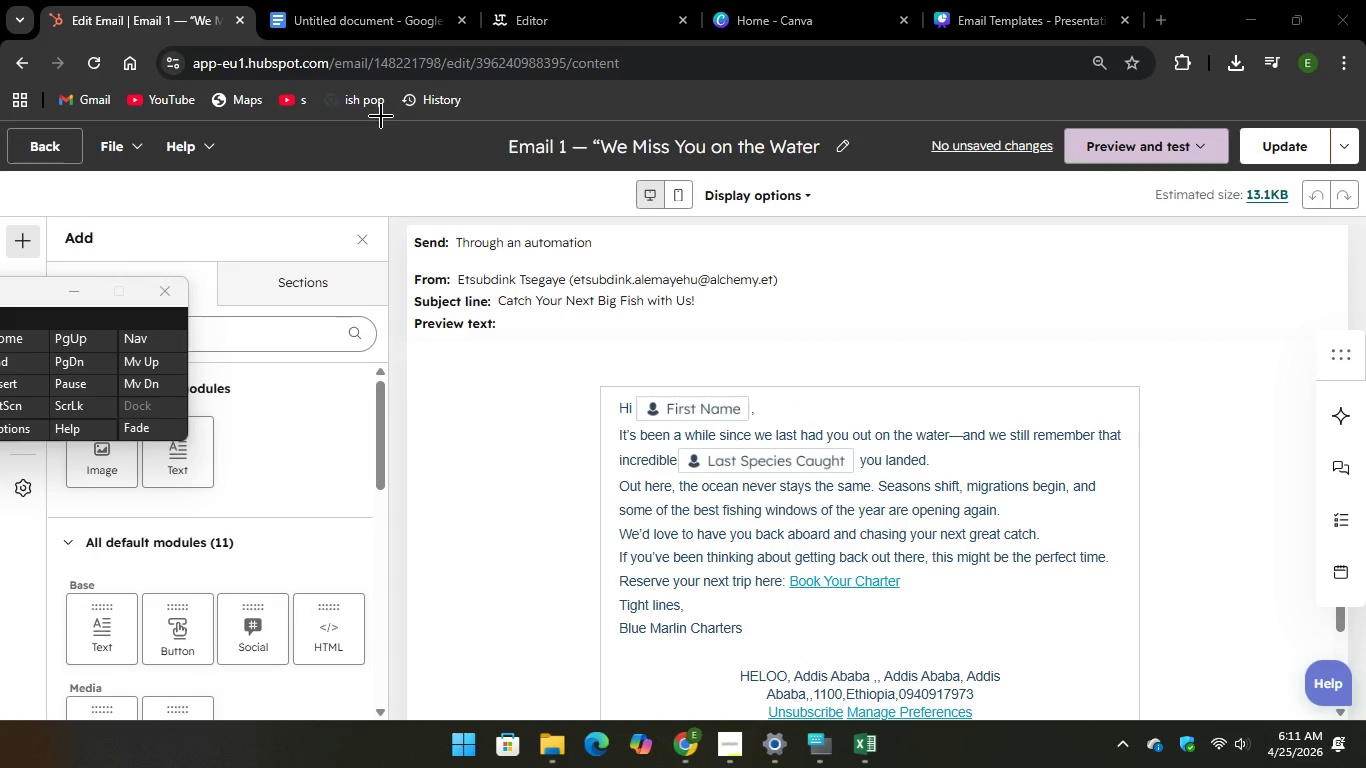 
left_click_drag(start_coordinate=[378, 118], to_coordinate=[1365, 687])
 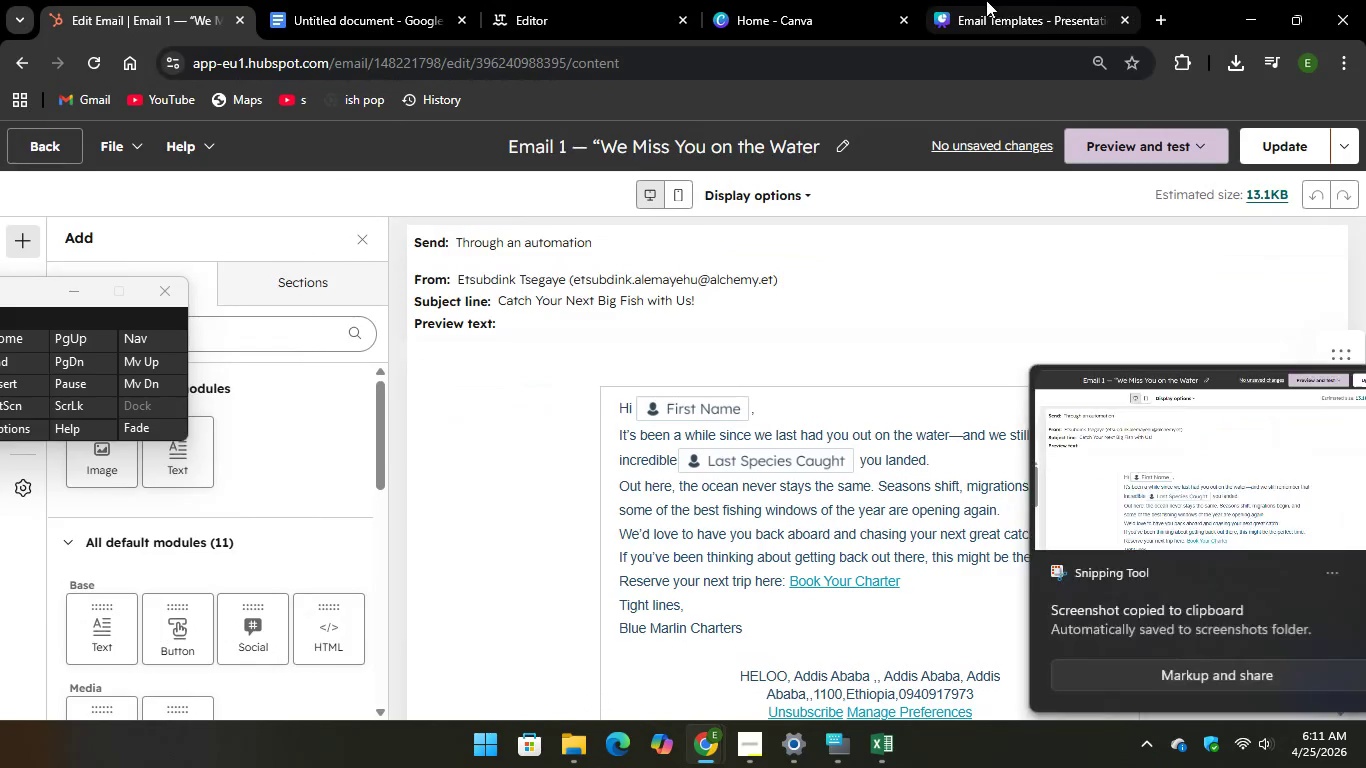 
left_click([985, 17])
 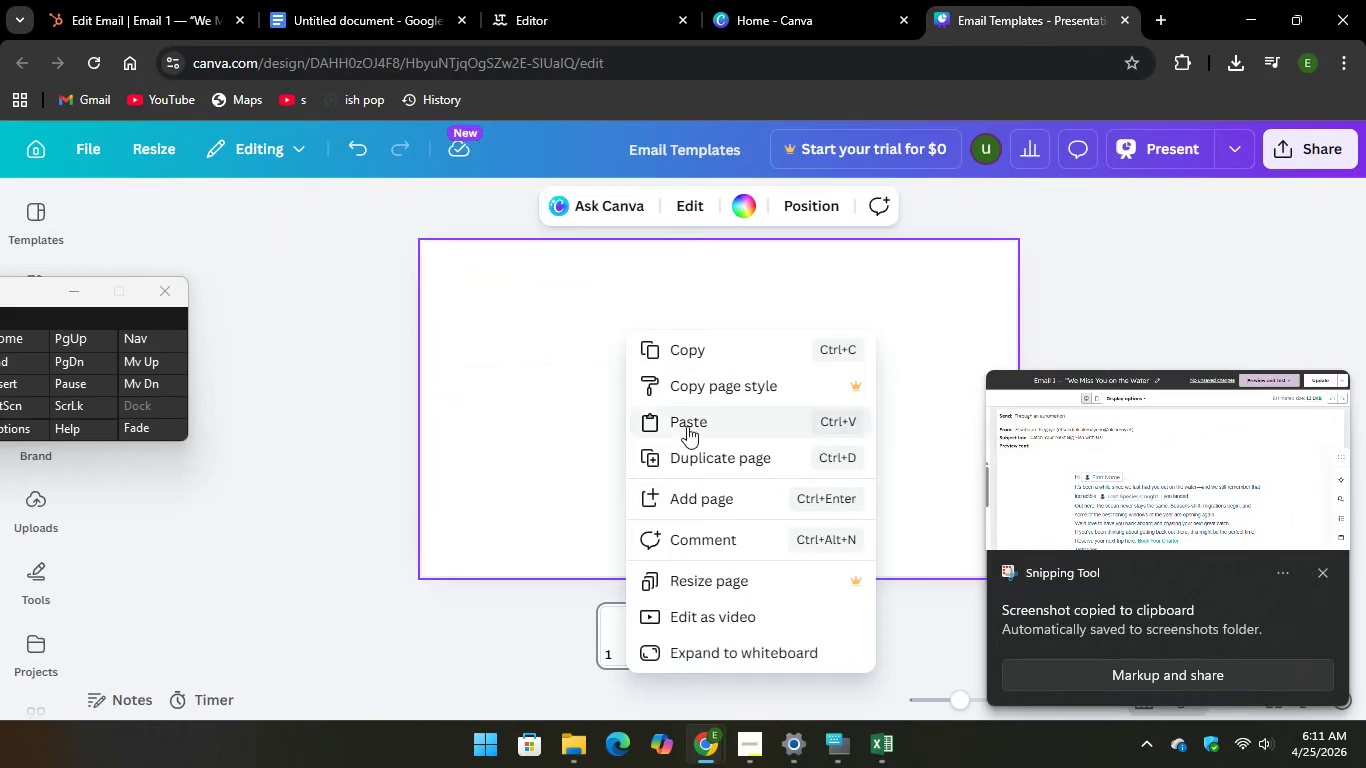 
left_click([693, 428])
 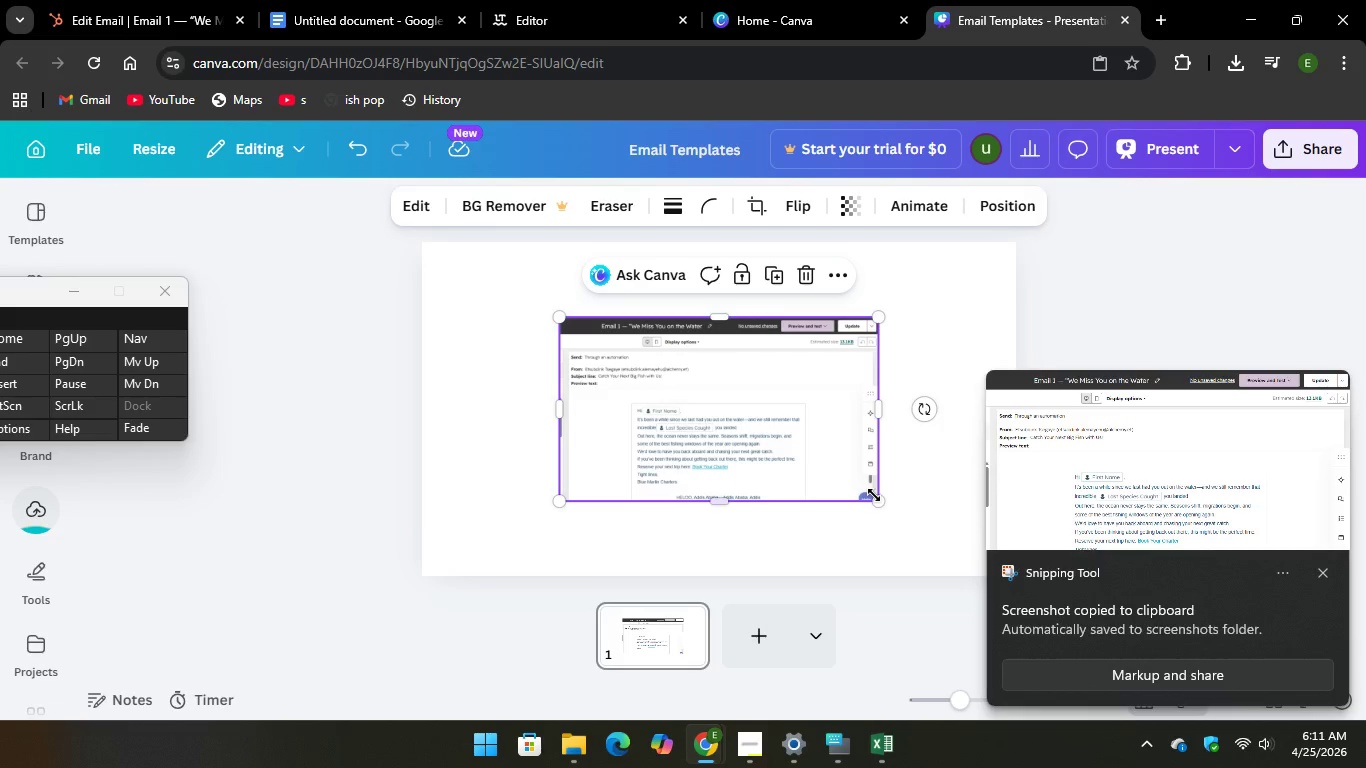 
left_click_drag(start_coordinate=[877, 496], to_coordinate=[1016, 593])
 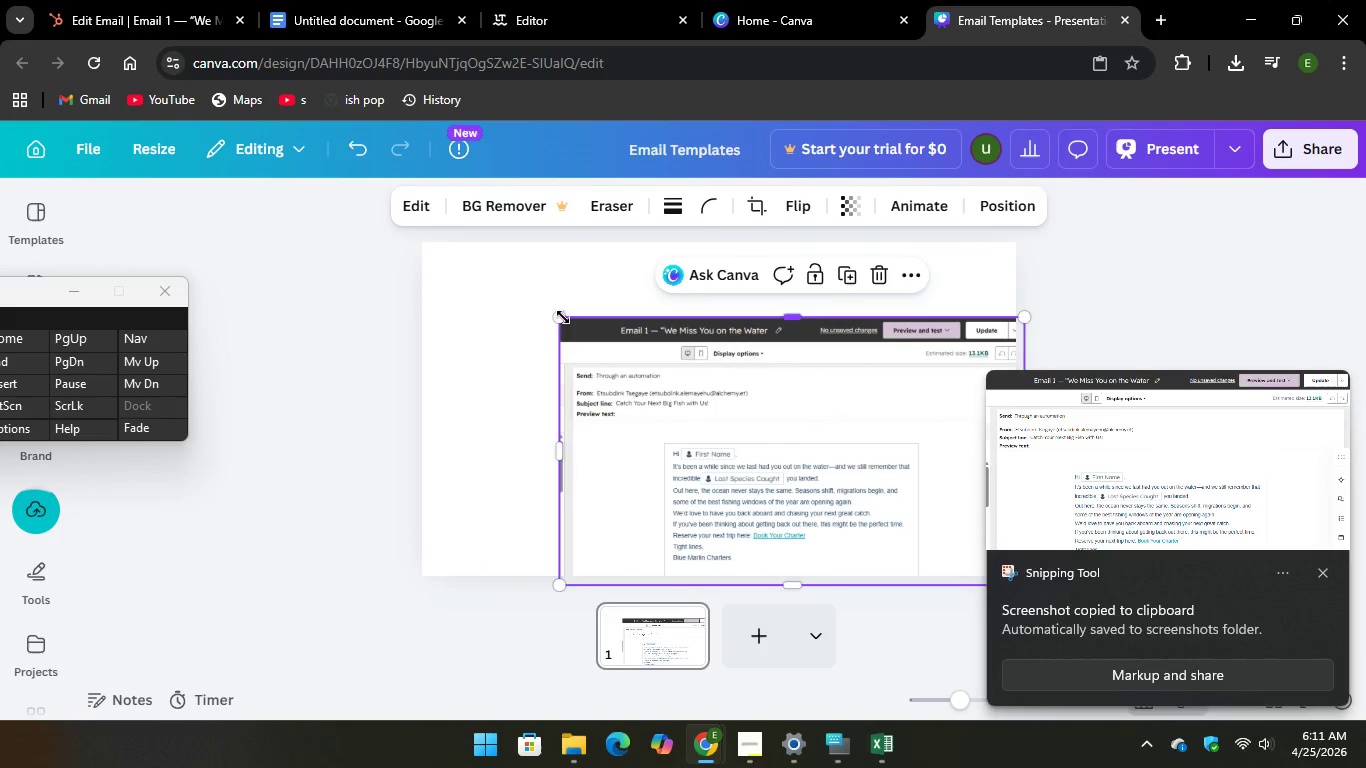 
left_click_drag(start_coordinate=[560, 319], to_coordinate=[404, 271])
 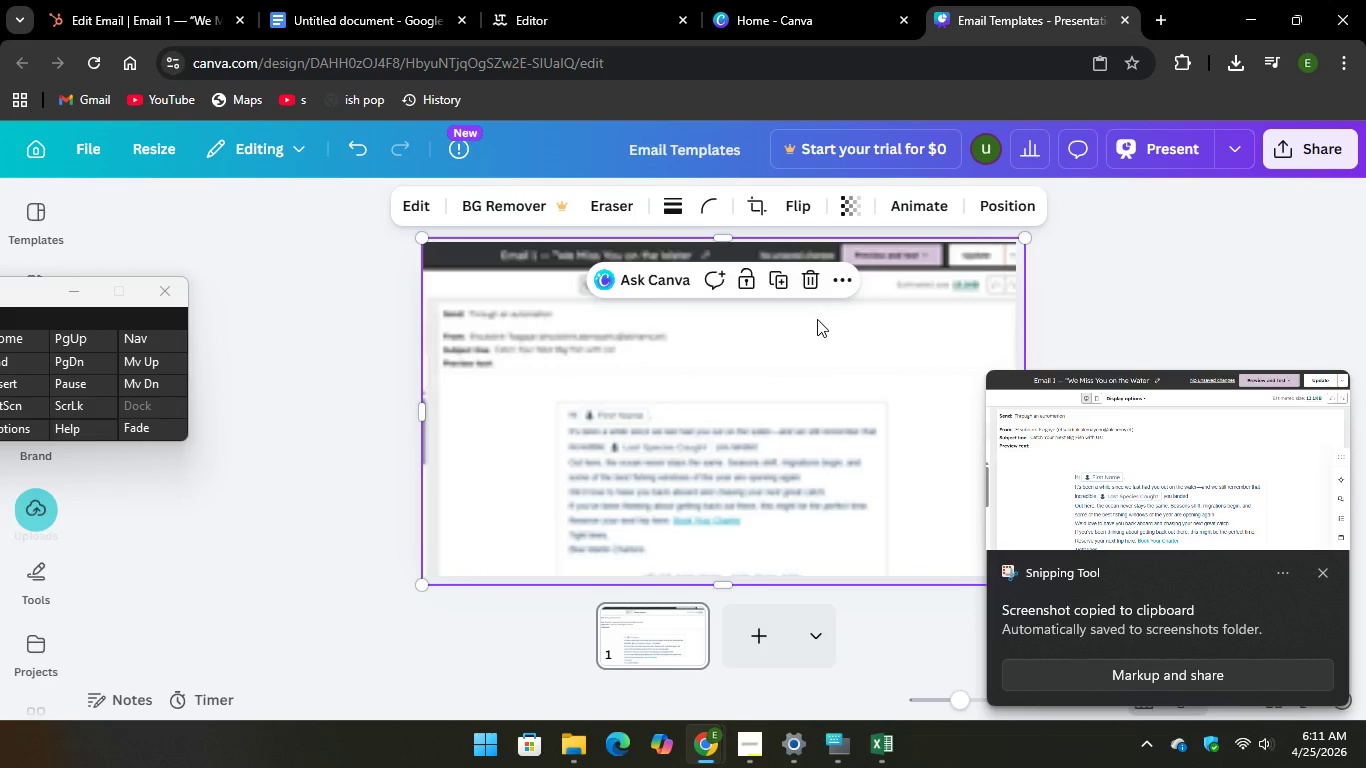 
left_click_drag(start_coordinate=[832, 331], to_coordinate=[866, 342])
 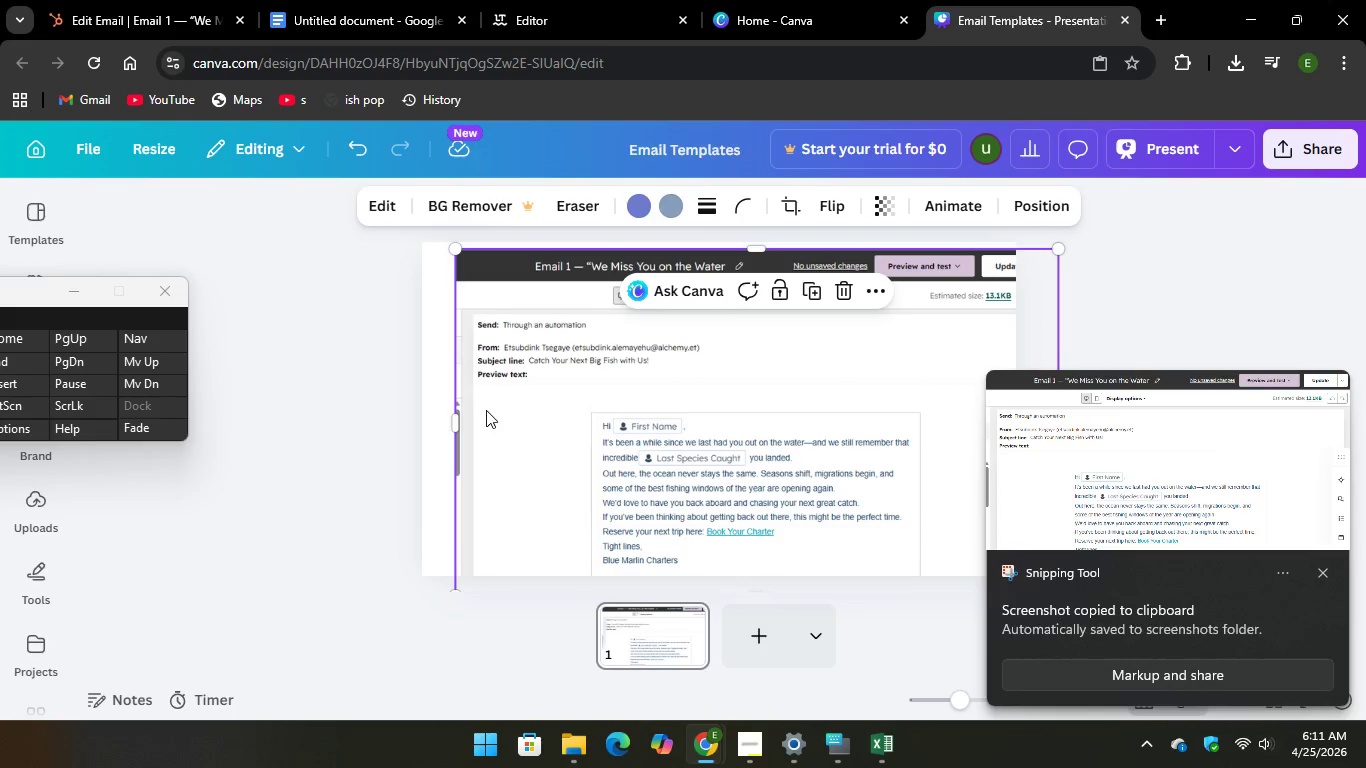 
left_click_drag(start_coordinate=[451, 416], to_coordinate=[417, 408])
 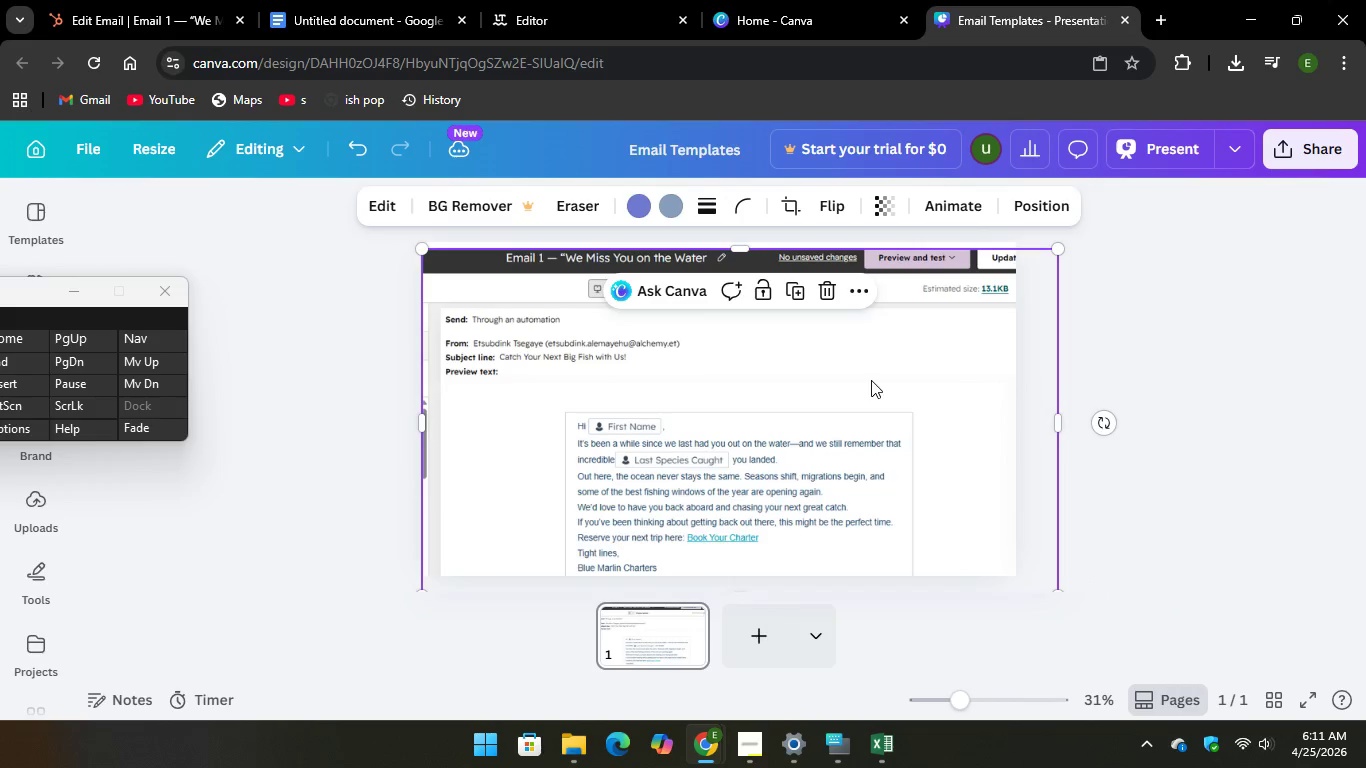 
left_click_drag(start_coordinate=[871, 380], to_coordinate=[869, 403])
 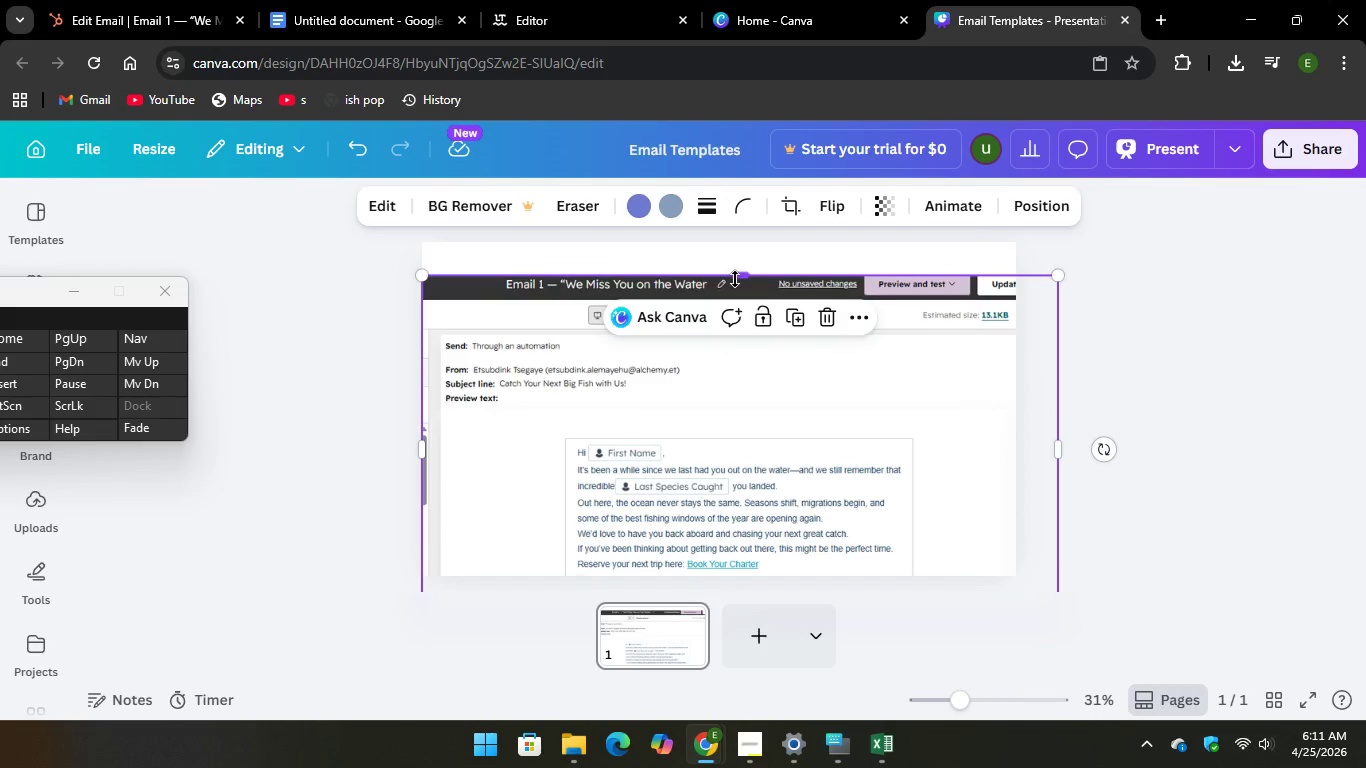 
left_click_drag(start_coordinate=[735, 279], to_coordinate=[748, 256])
 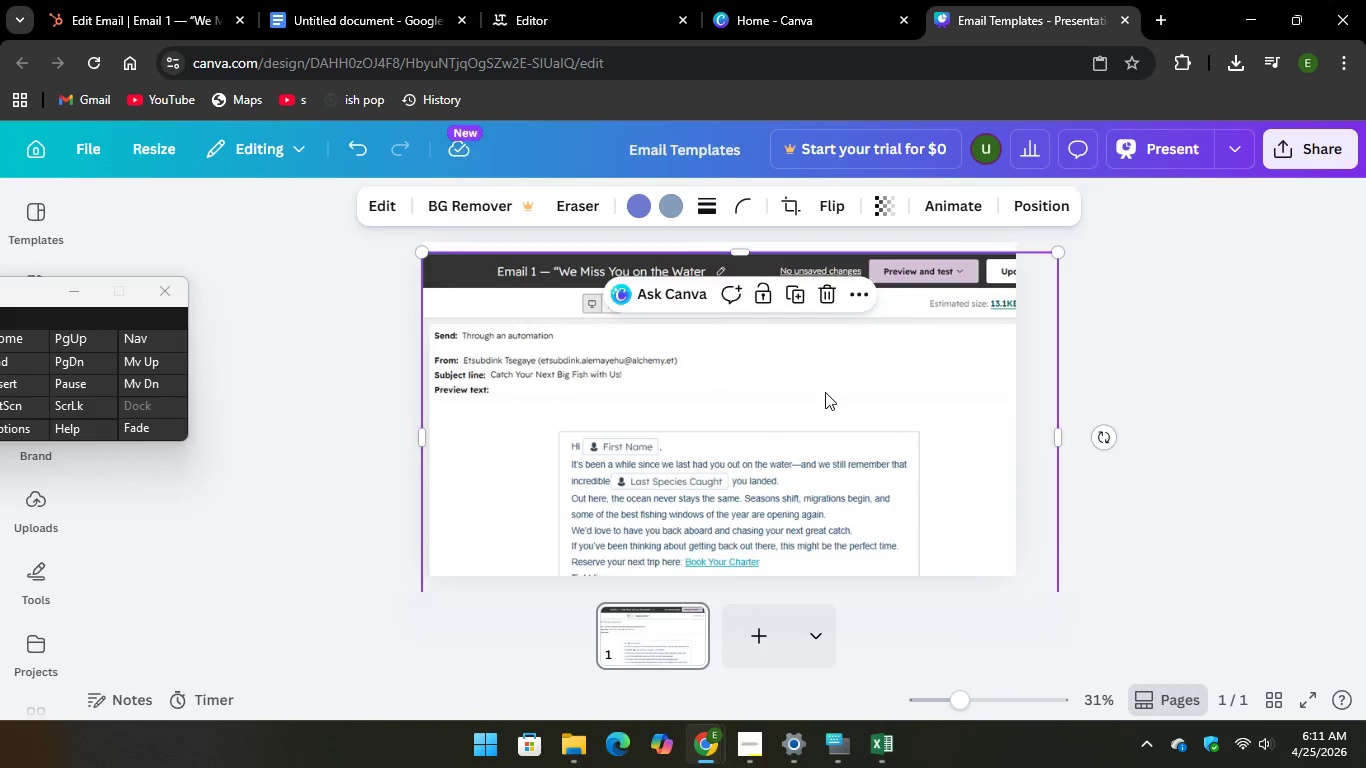 
left_click_drag(start_coordinate=[825, 392], to_coordinate=[833, 378])
 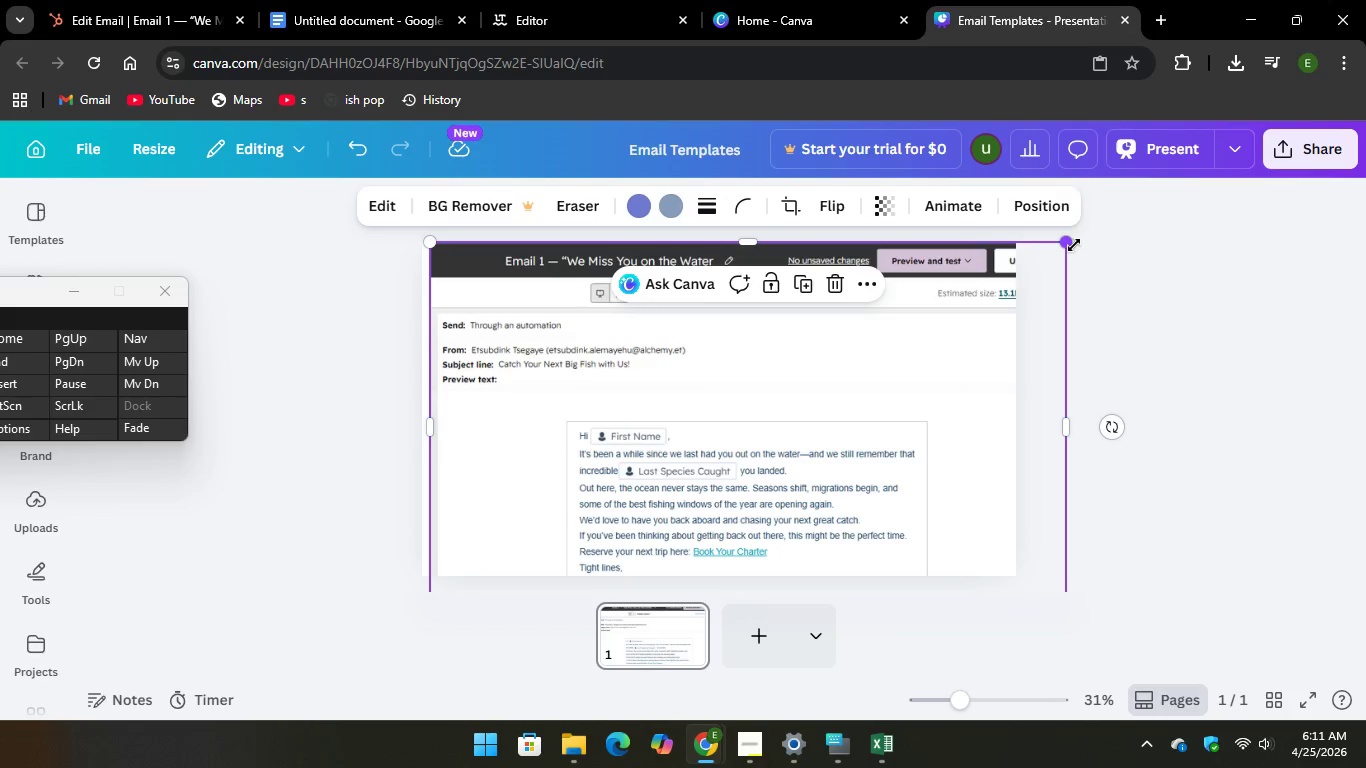 
left_click_drag(start_coordinate=[1066, 248], to_coordinate=[1039, 267])
 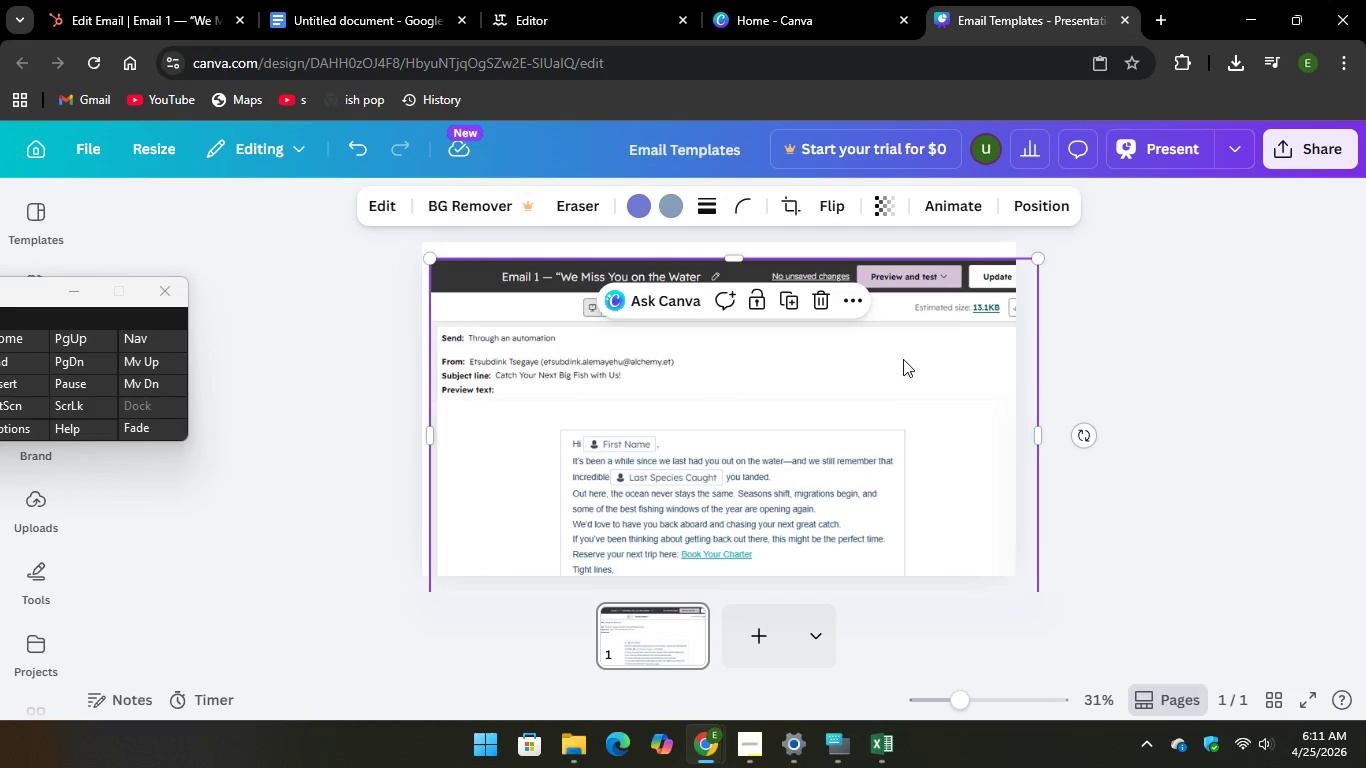 
left_click_drag(start_coordinate=[903, 359], to_coordinate=[897, 344])
 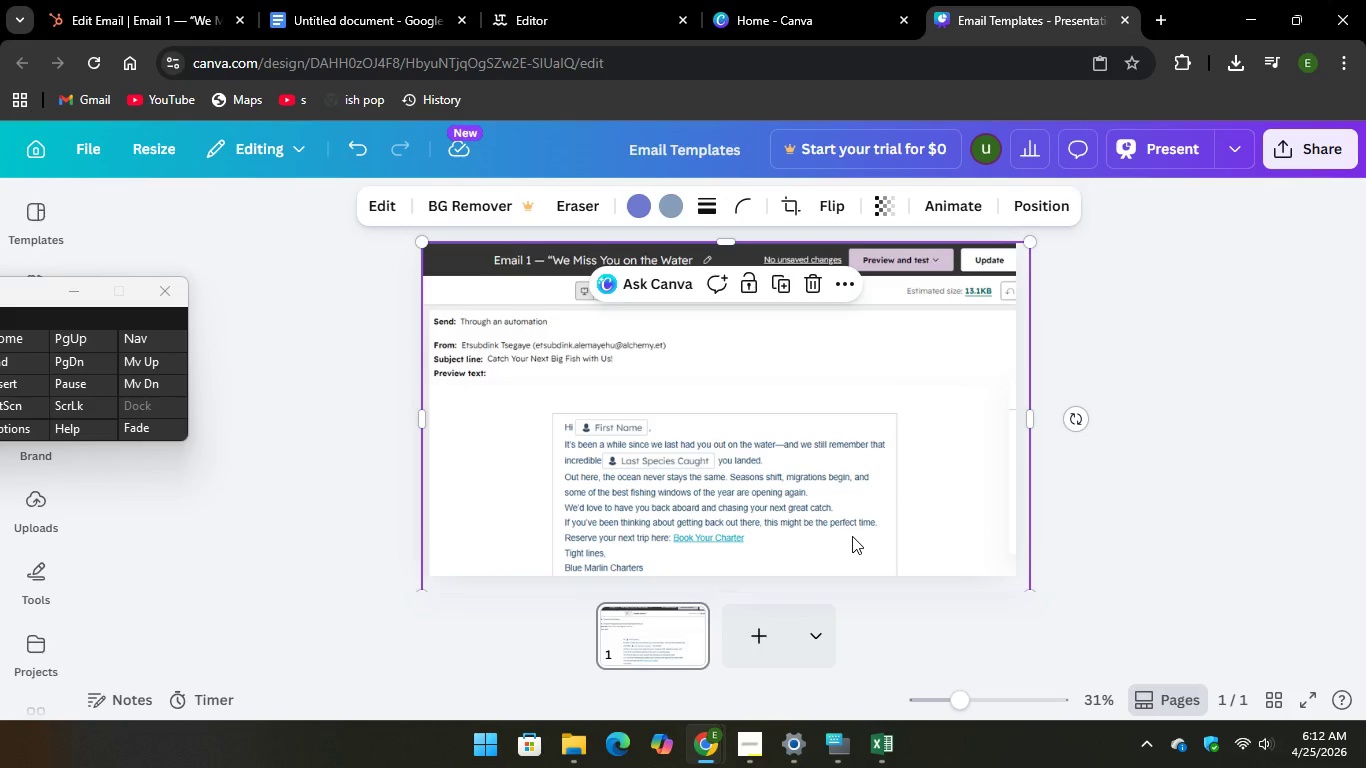 
left_click([764, 632])
 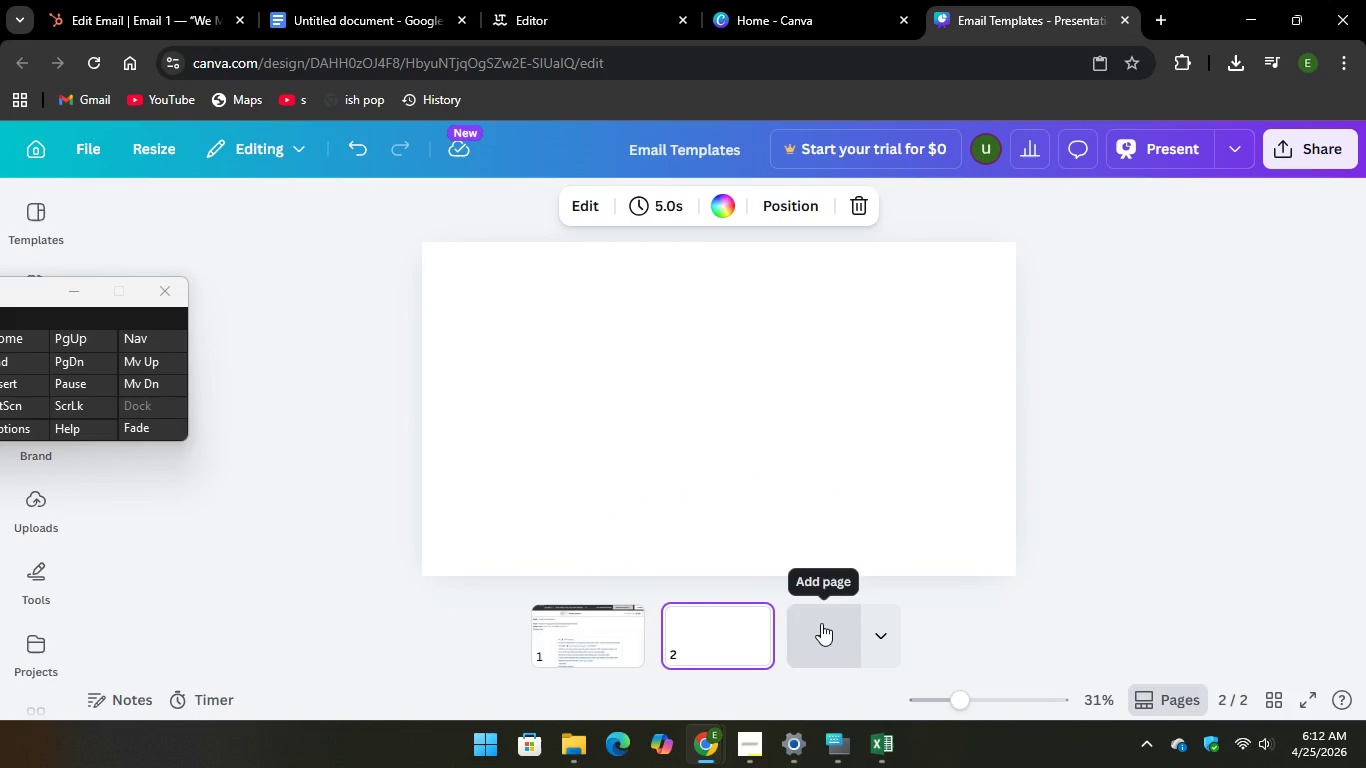 
left_click([821, 623])
 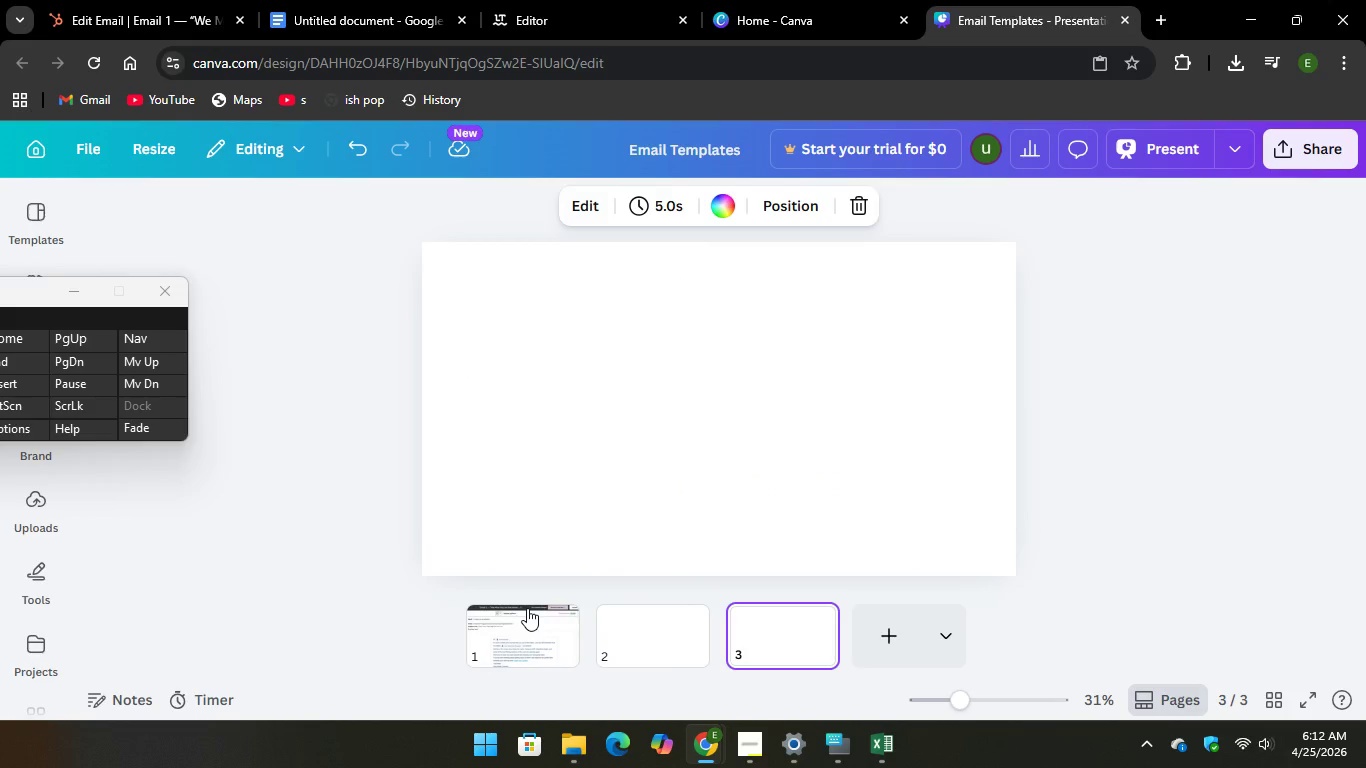 
left_click([522, 616])
 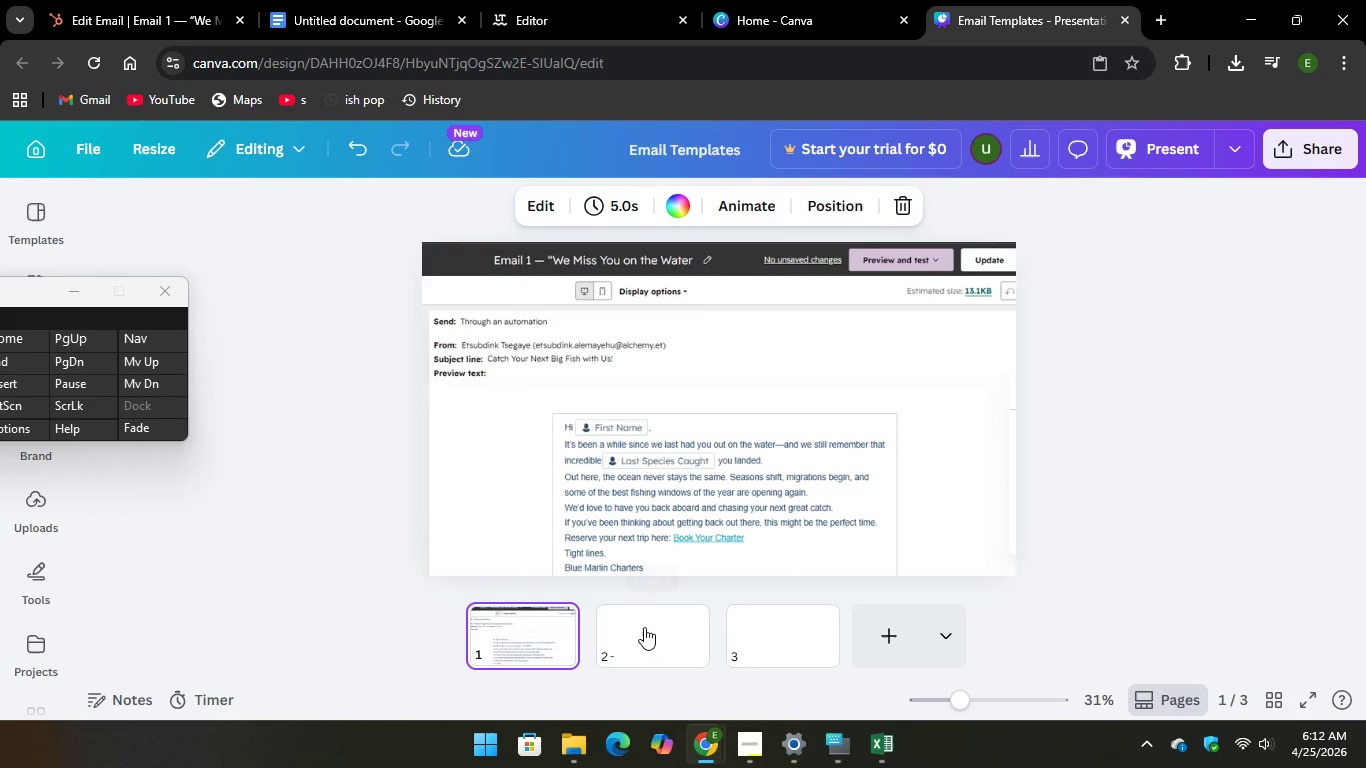 
left_click([644, 627])
 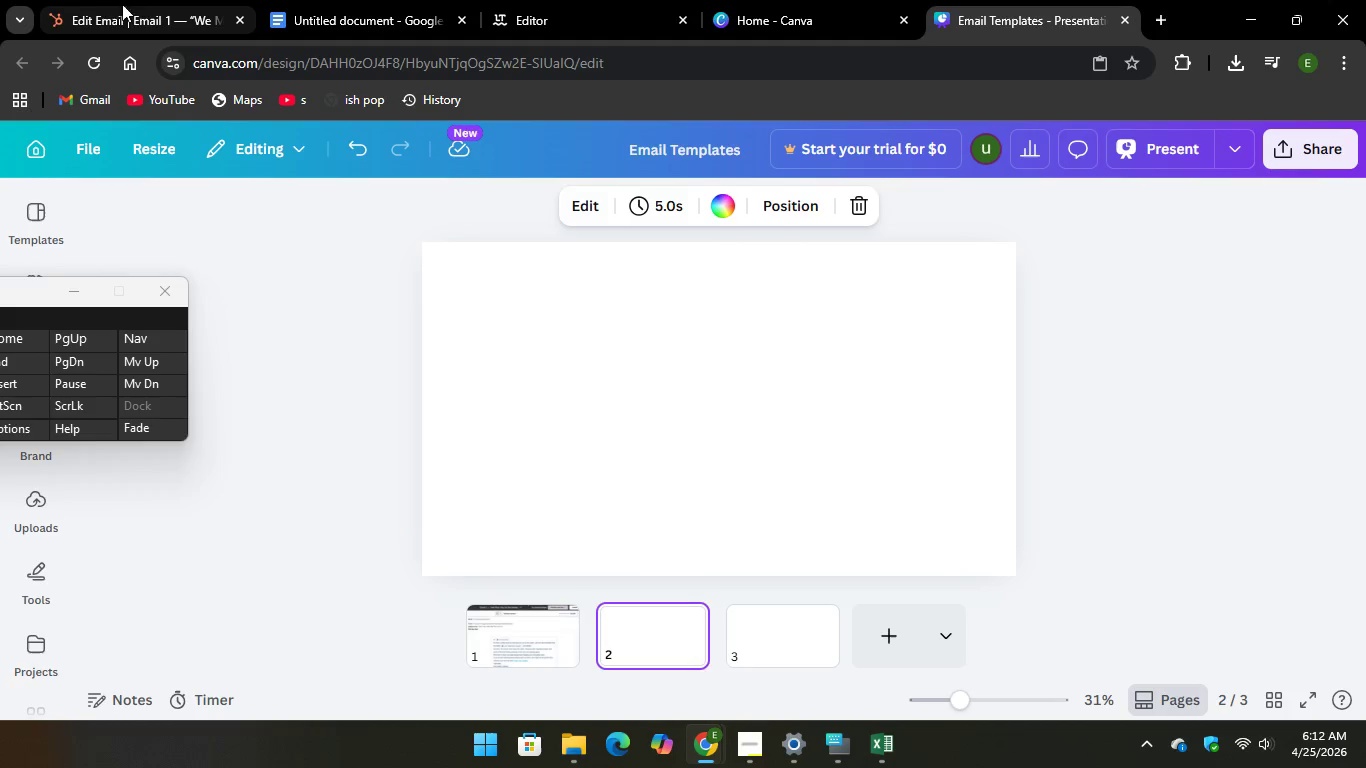 
left_click([111, 11])
 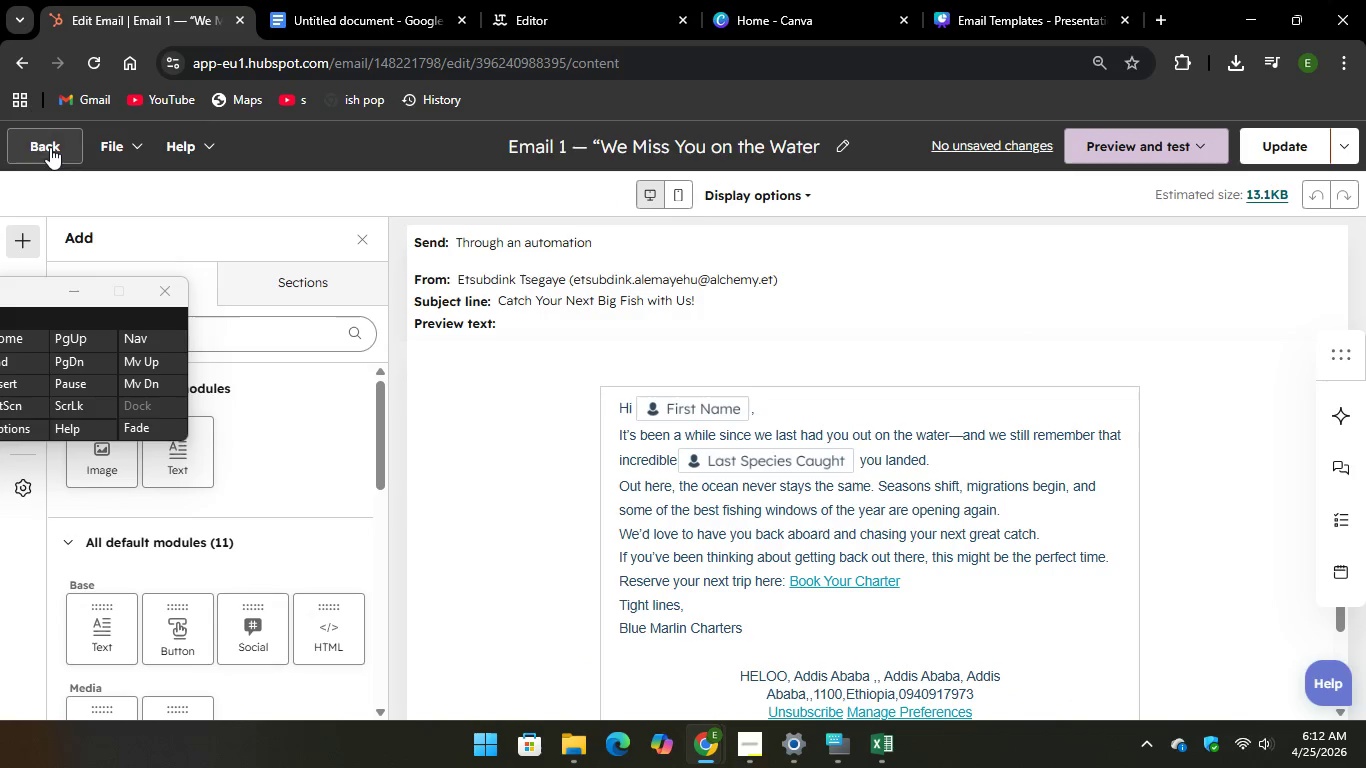 
left_click([34, 147])
 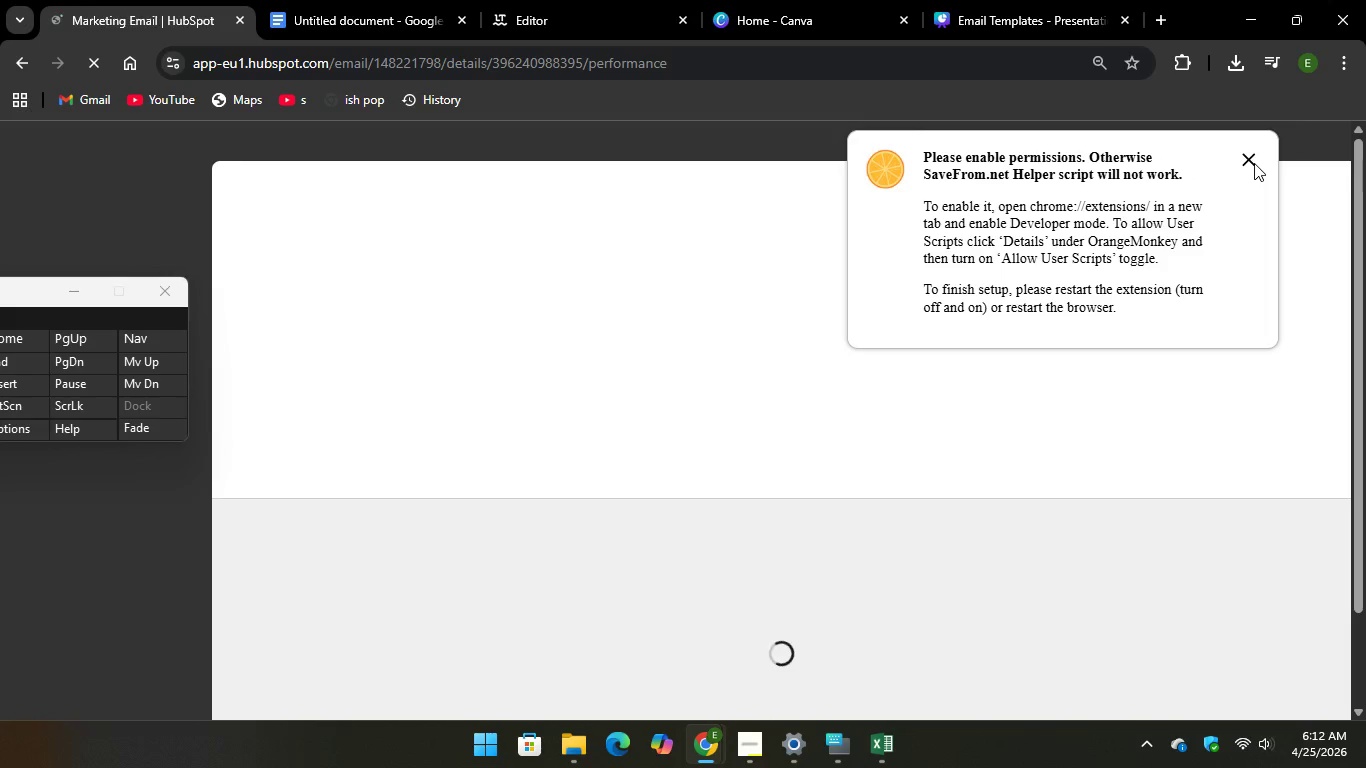 
left_click([1250, 164])
 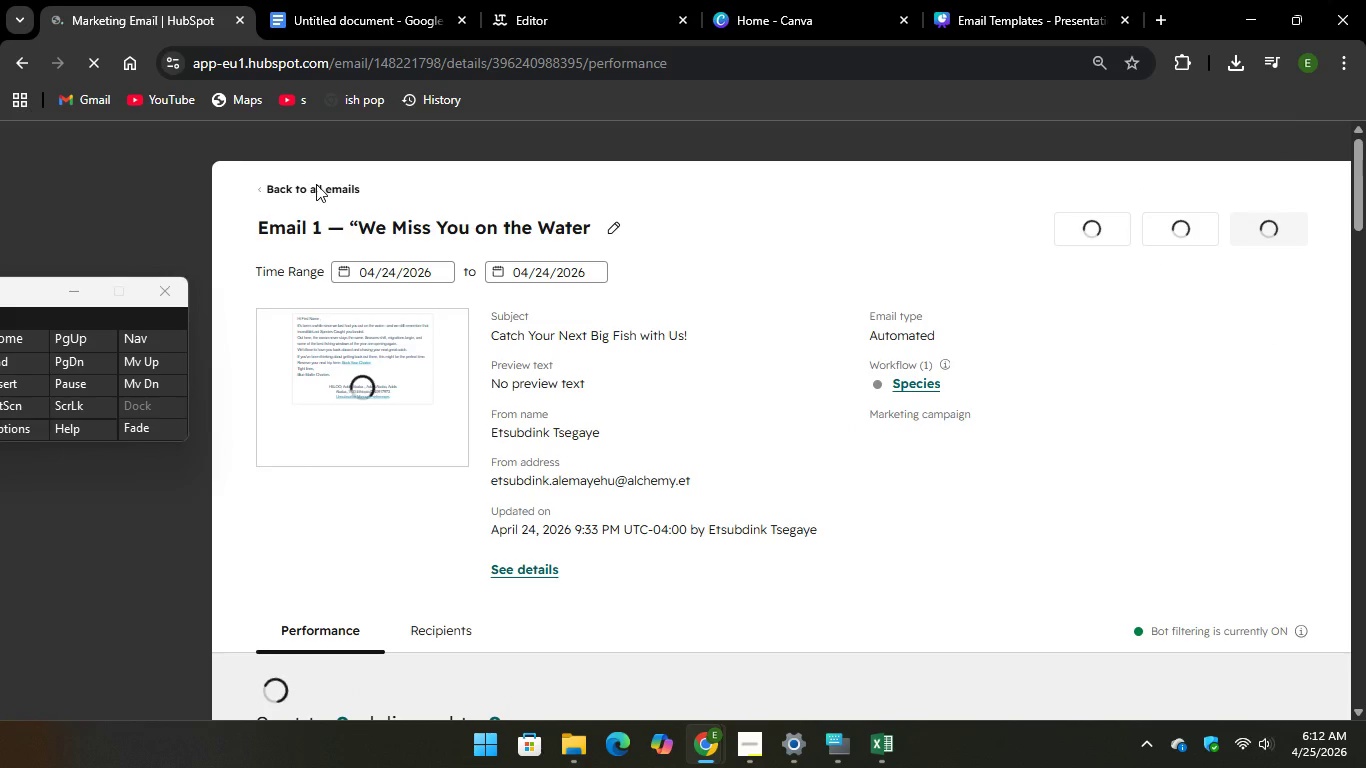 
left_click([312, 185])
 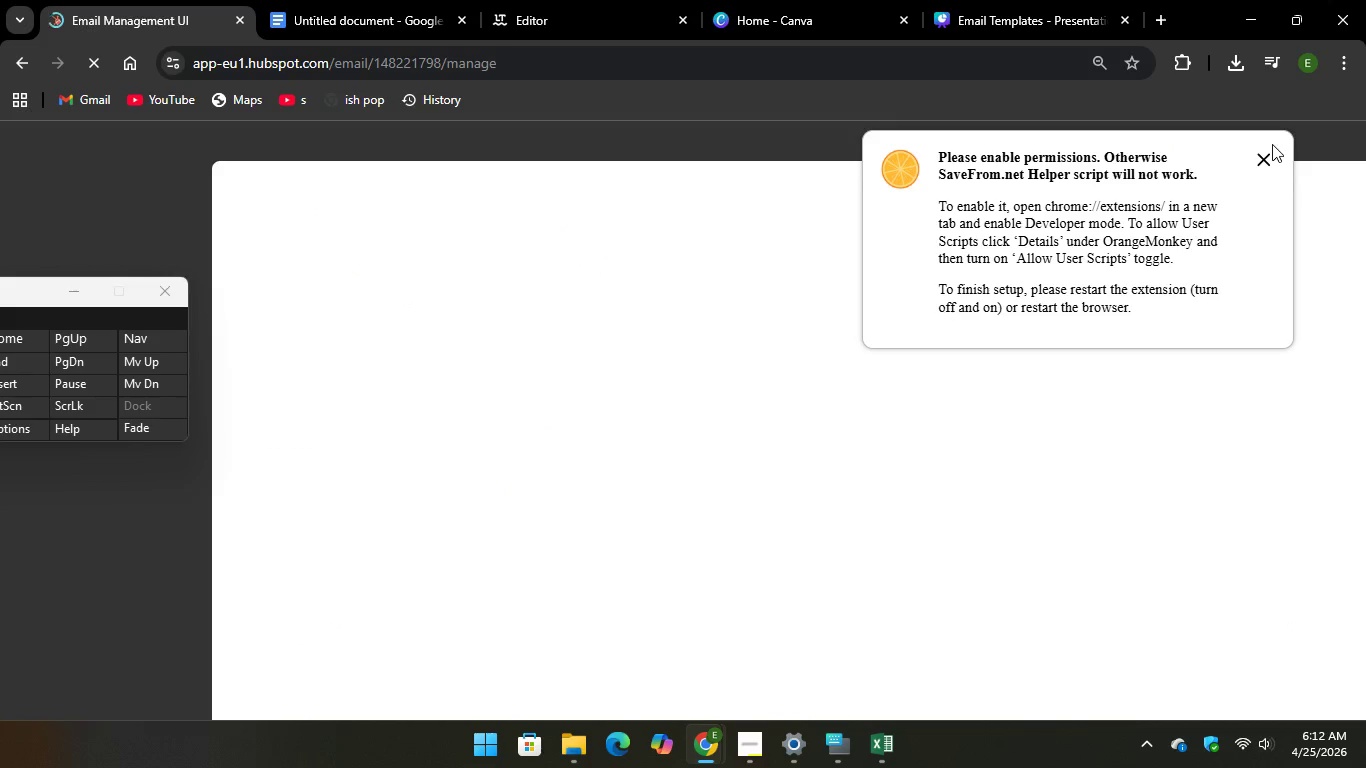 
left_click([1268, 167])
 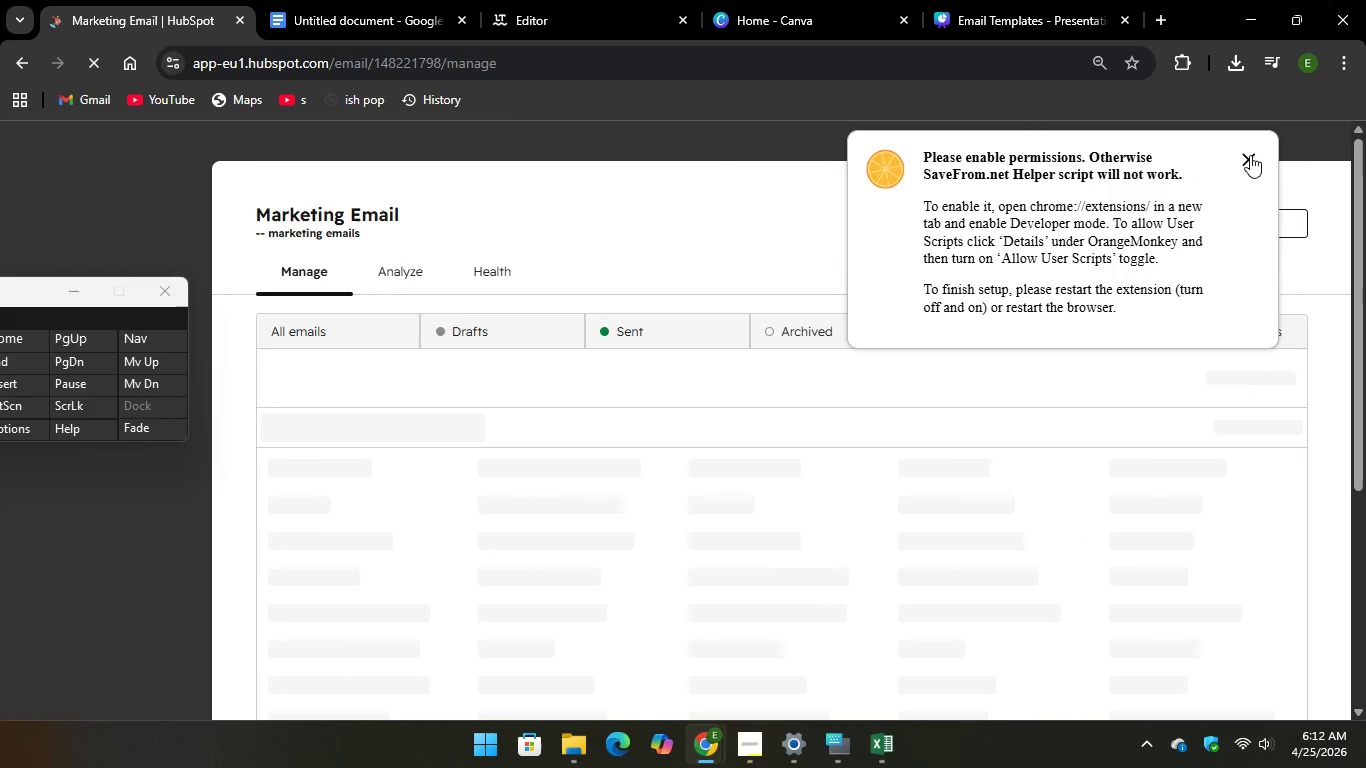 
left_click([1250, 155])
 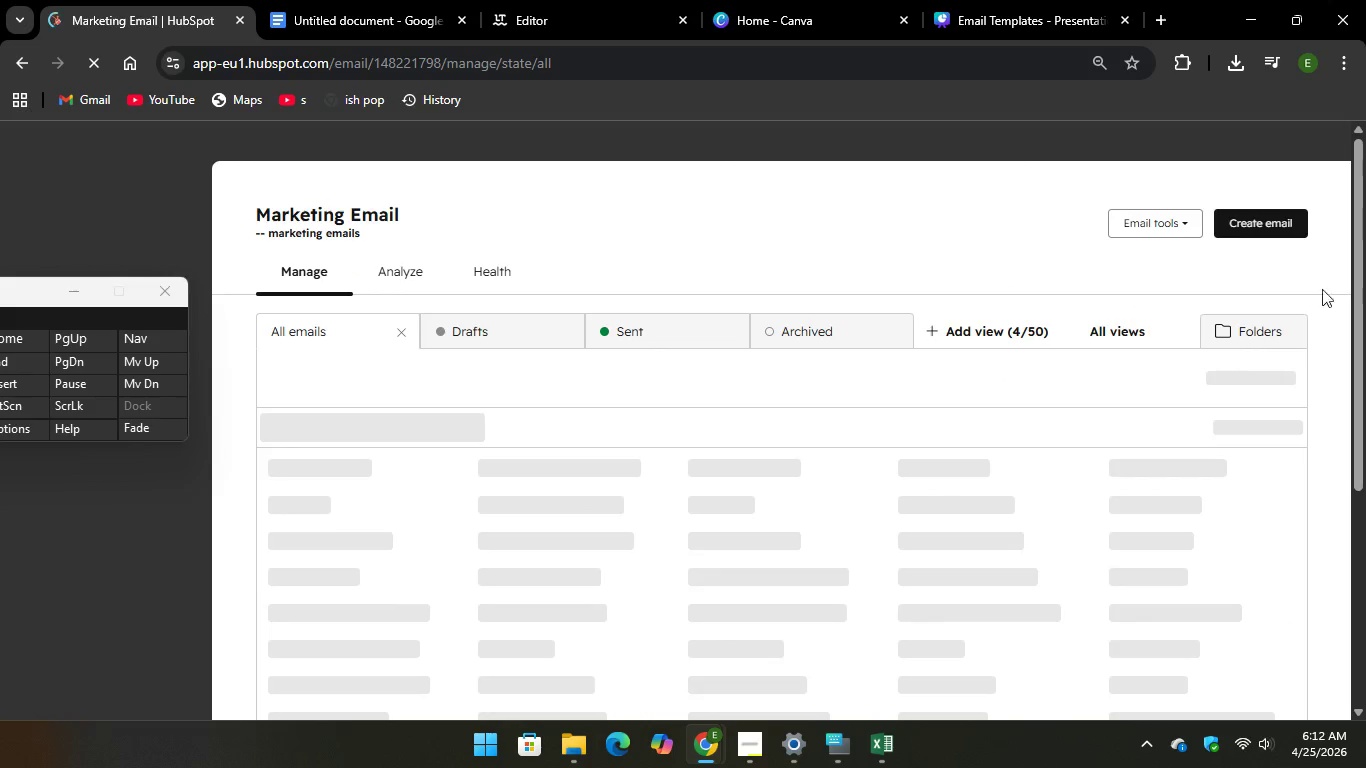 
scroll: coordinate [608, 519], scroll_direction: down, amount: 14.0
 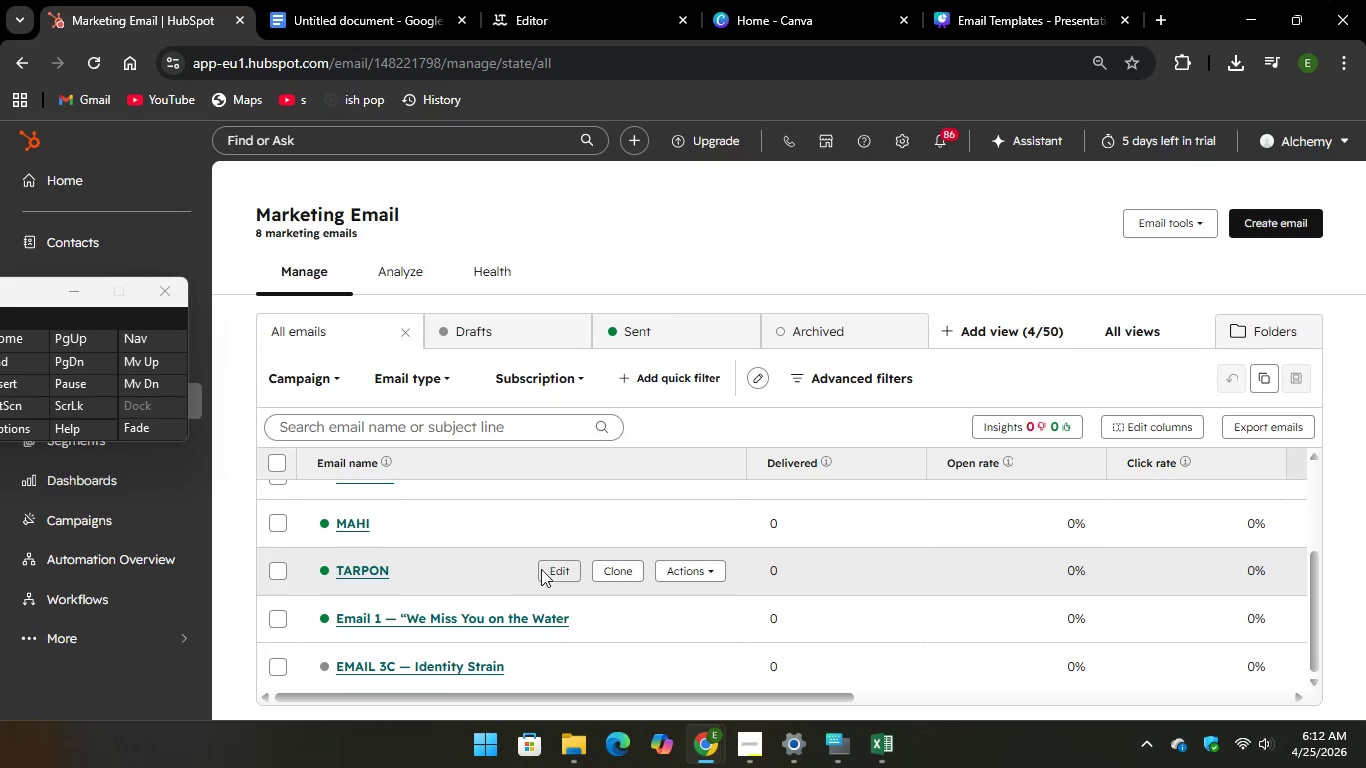 
left_click([542, 571])
 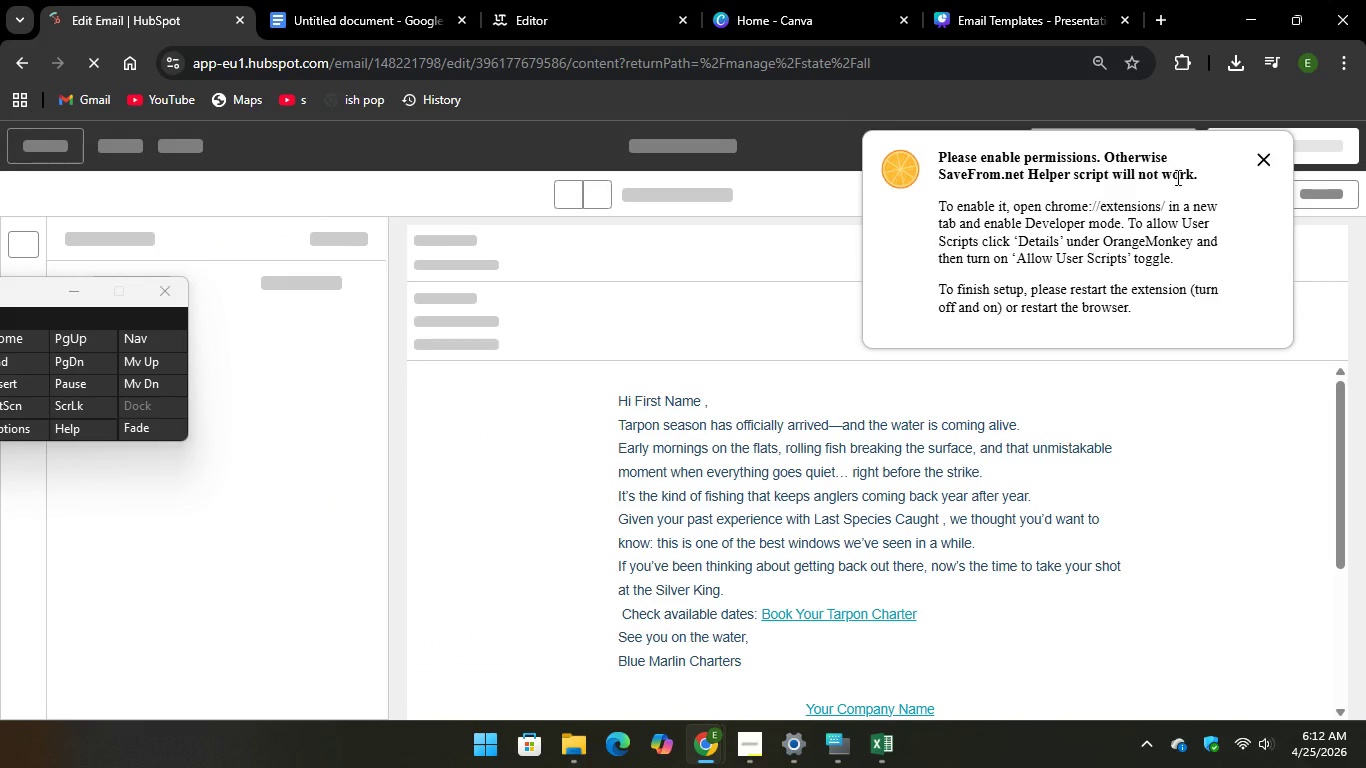 
mouse_move([1239, 178])
 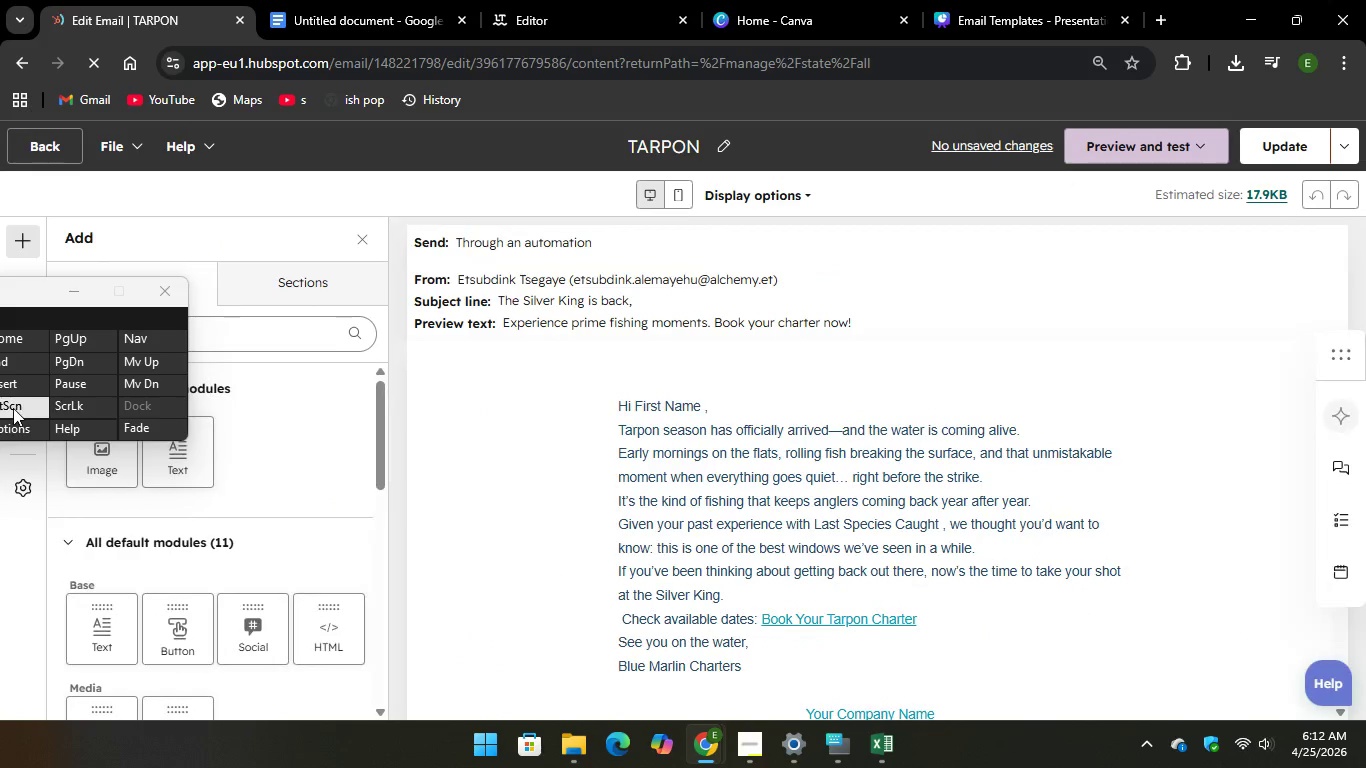 
key(PrintScreen)
 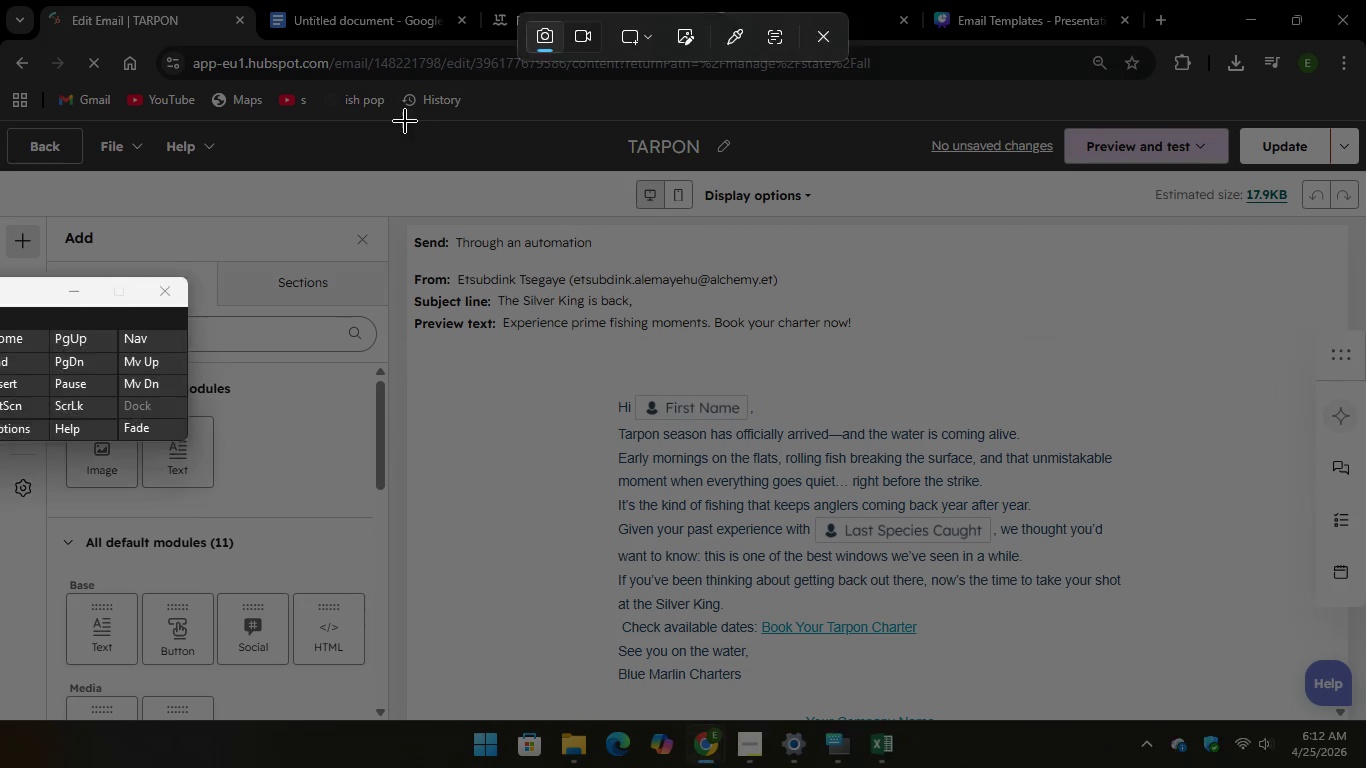 
left_click_drag(start_coordinate=[397, 120], to_coordinate=[1321, 700])
 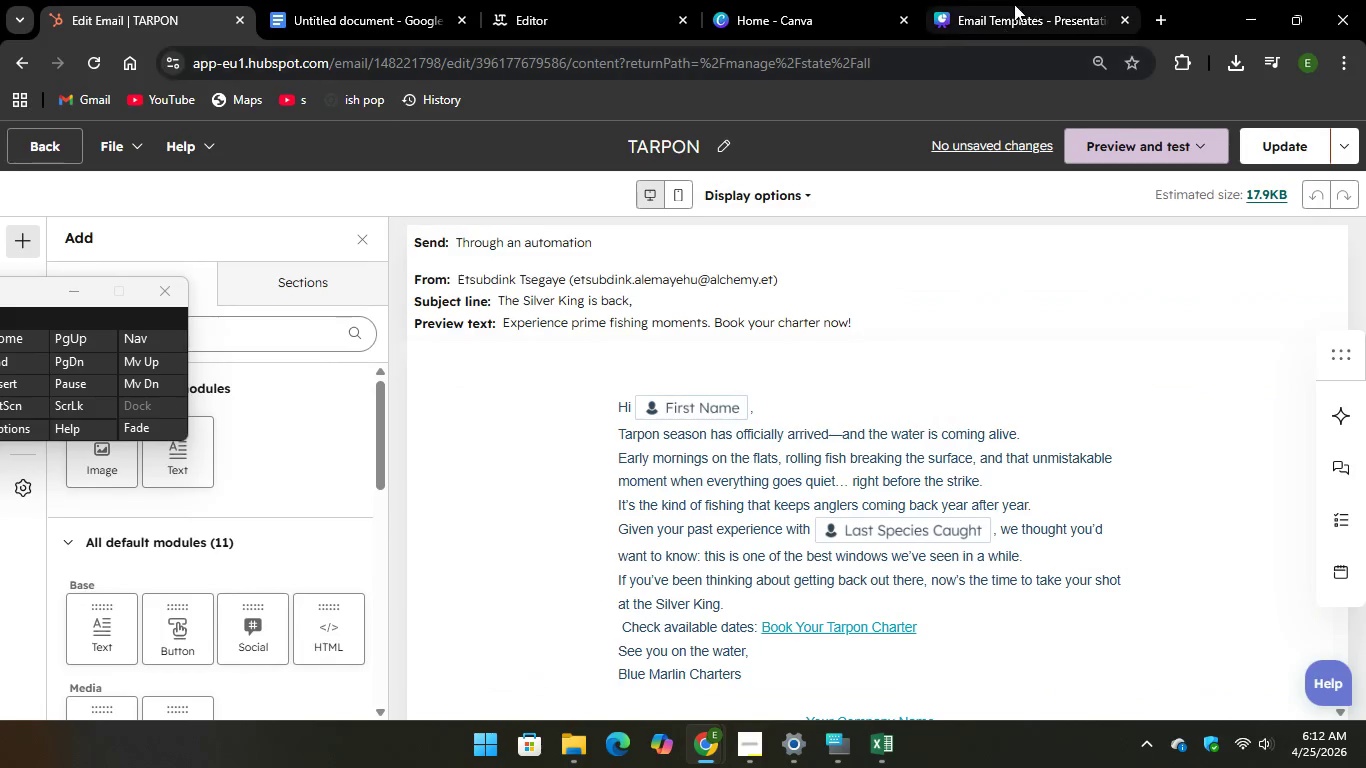 
left_click([1014, 4])
 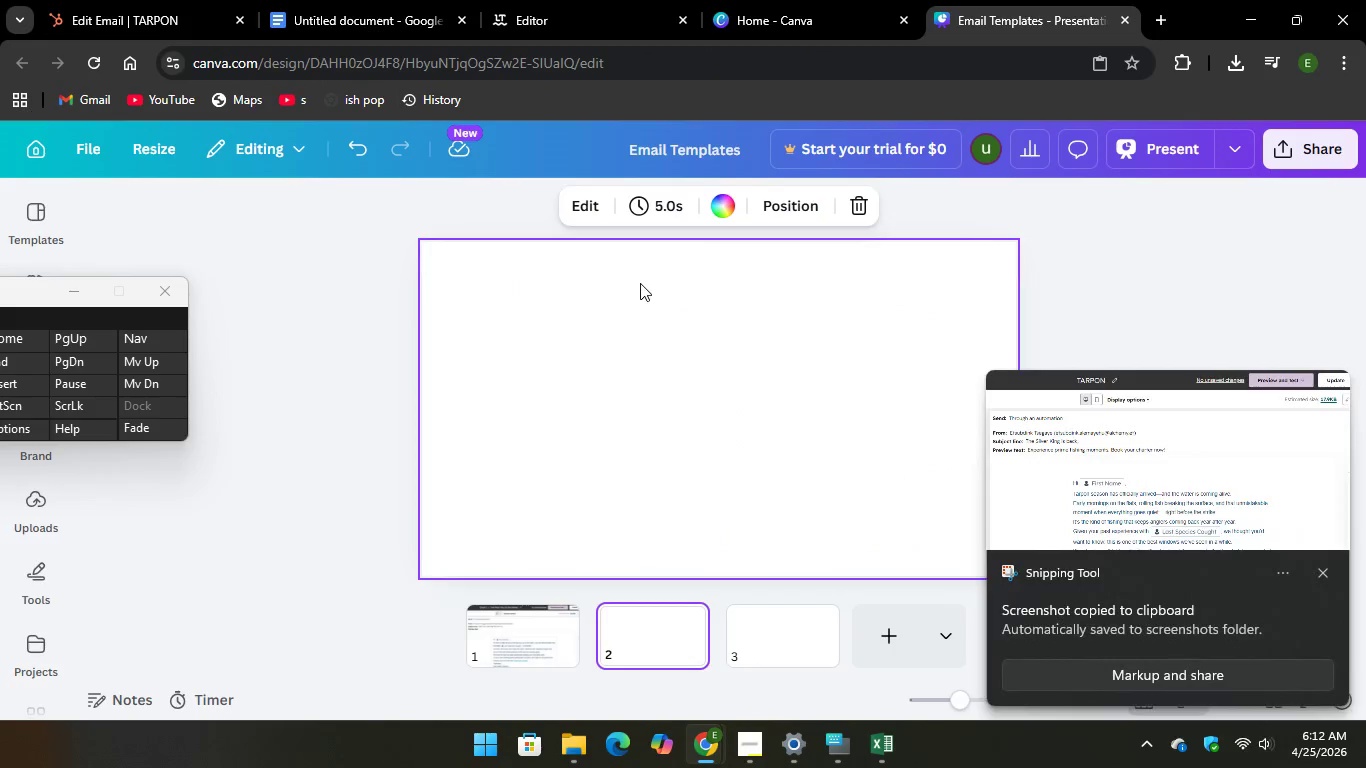 
right_click([640, 283])
 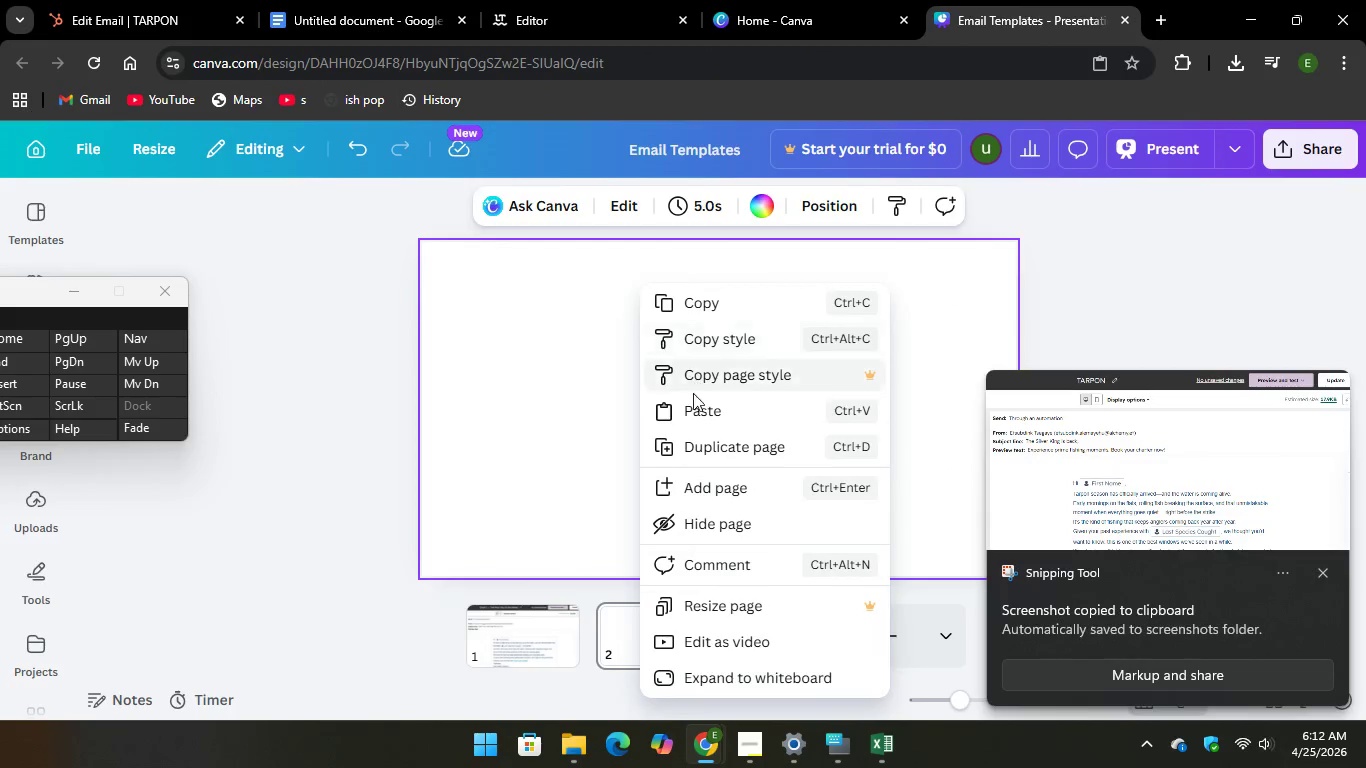 
left_click([696, 402])
 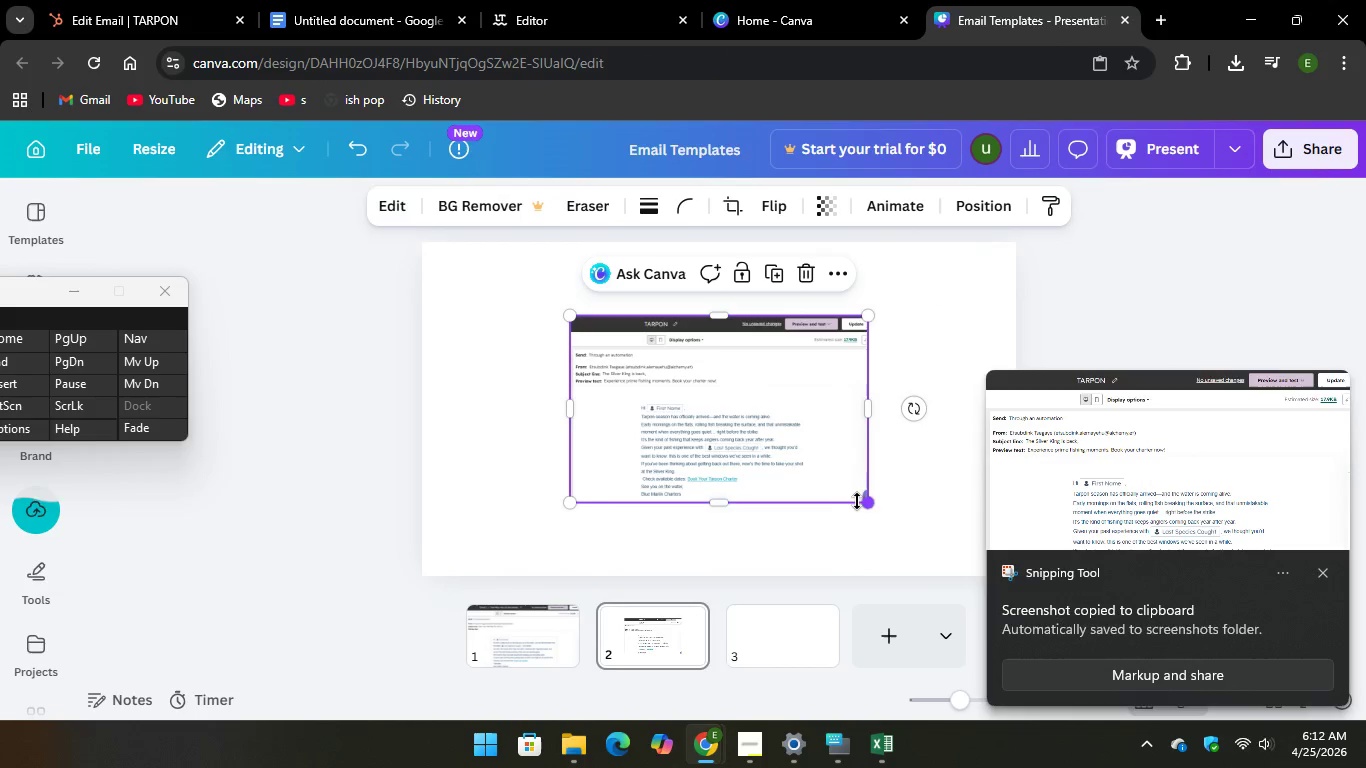 
left_click_drag(start_coordinate=[866, 506], to_coordinate=[1033, 583])
 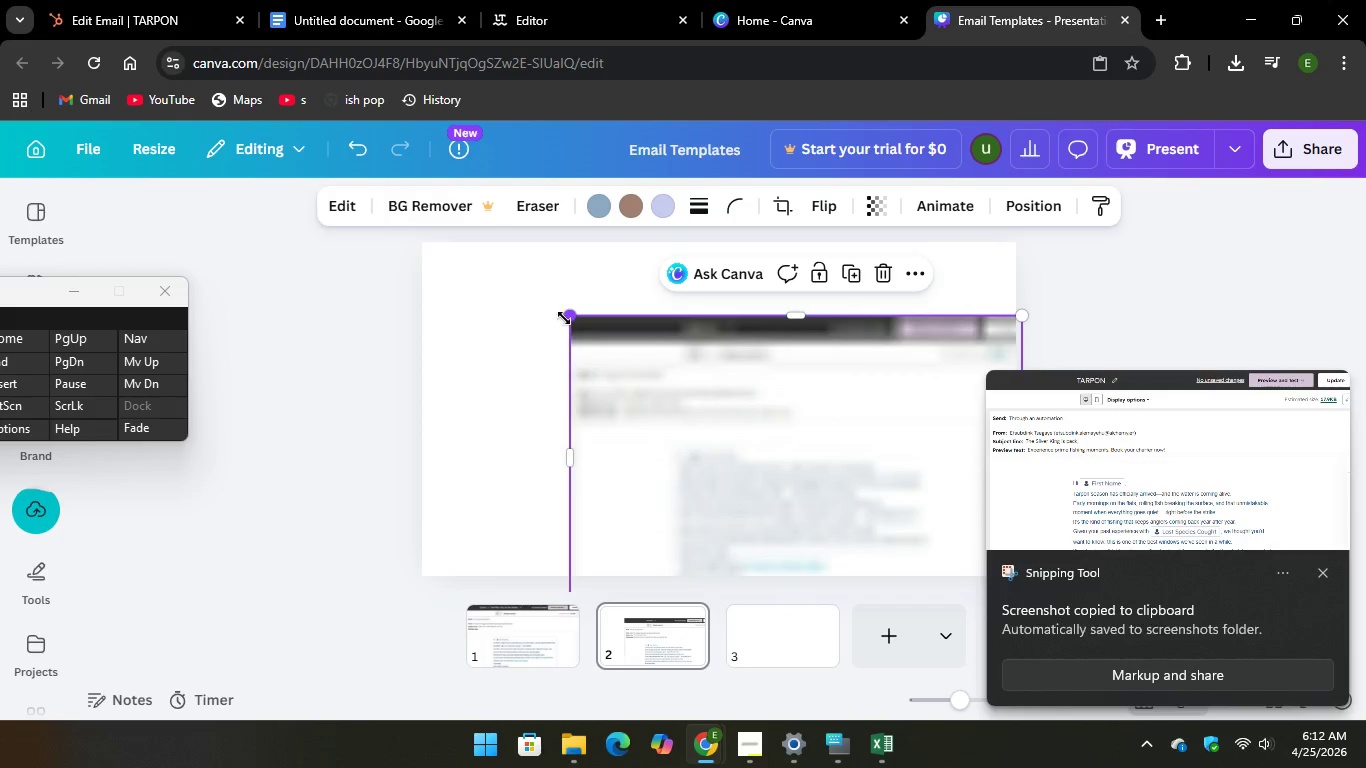 
left_click_drag(start_coordinate=[567, 318], to_coordinate=[403, 312])
 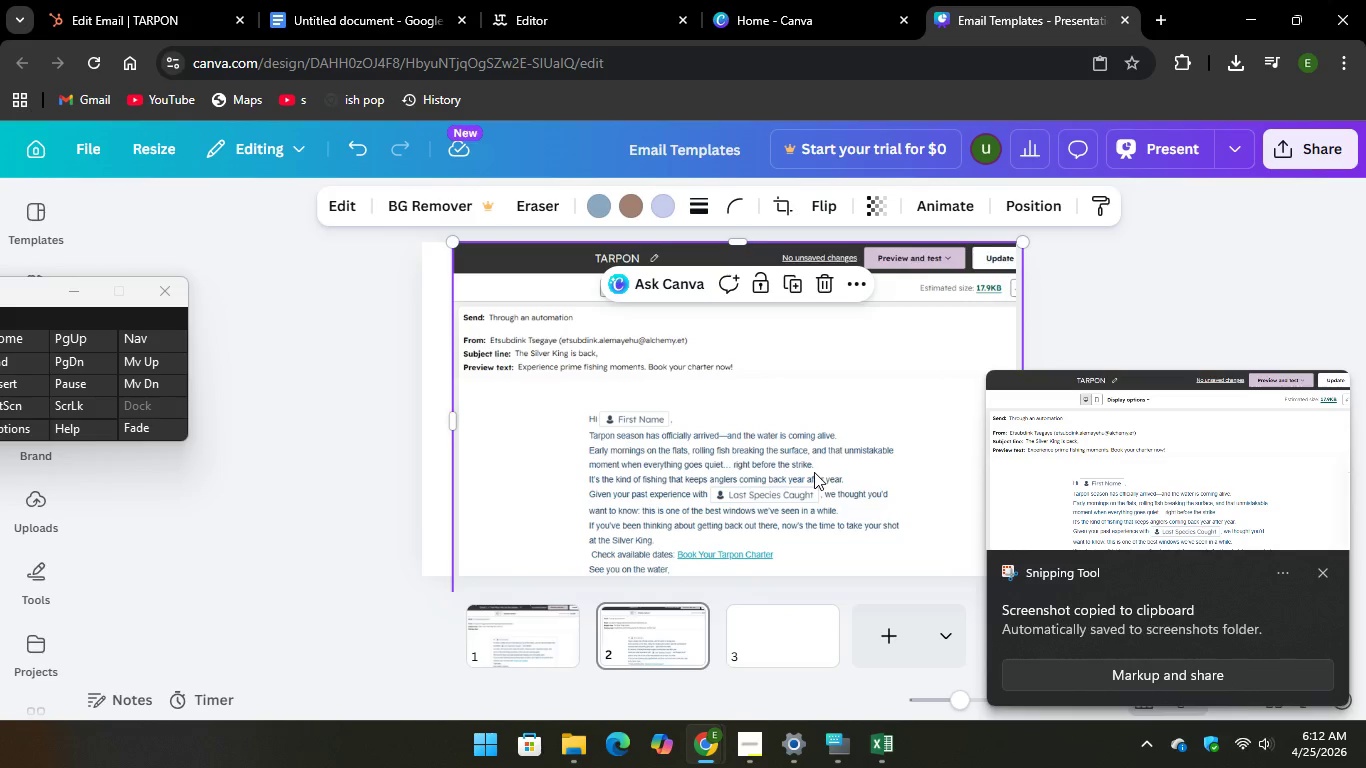 
left_click_drag(start_coordinate=[815, 472], to_coordinate=[799, 466])
 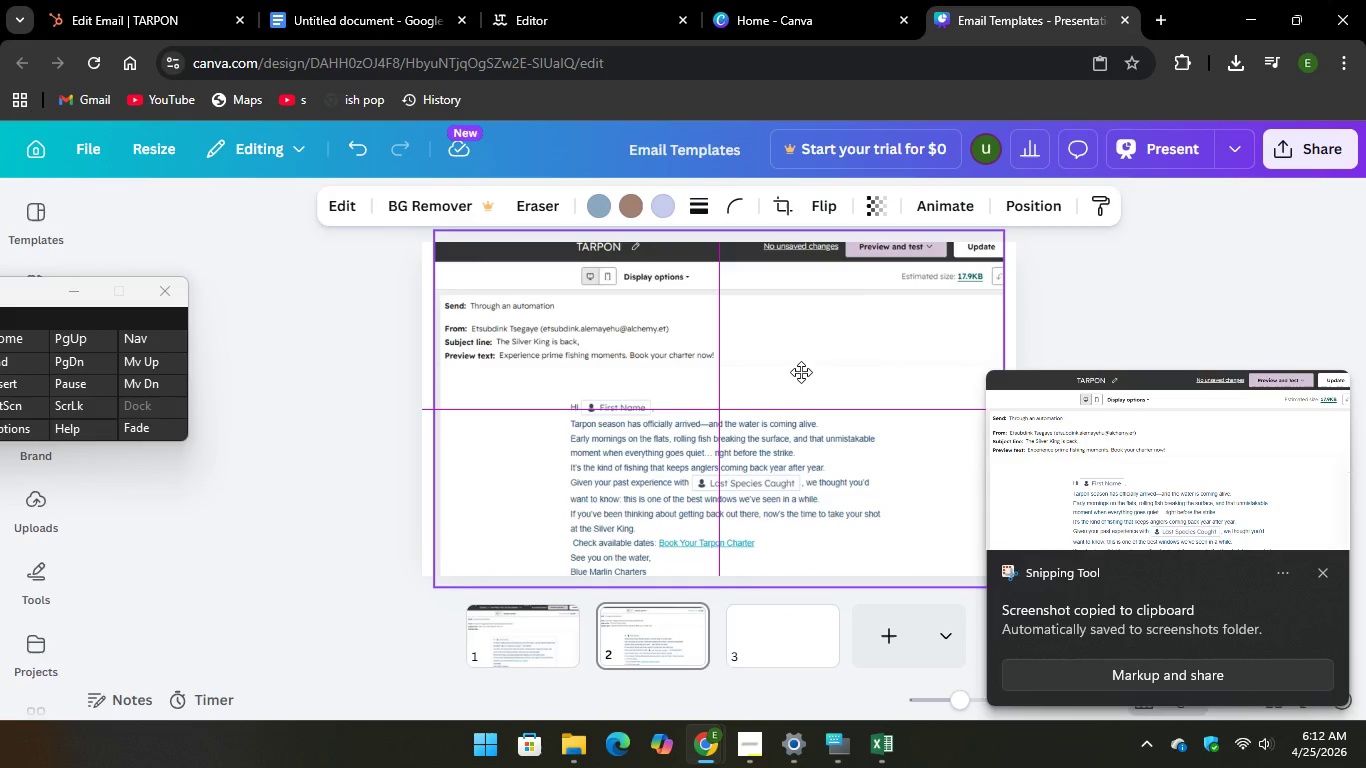 
left_click([1113, 298])
 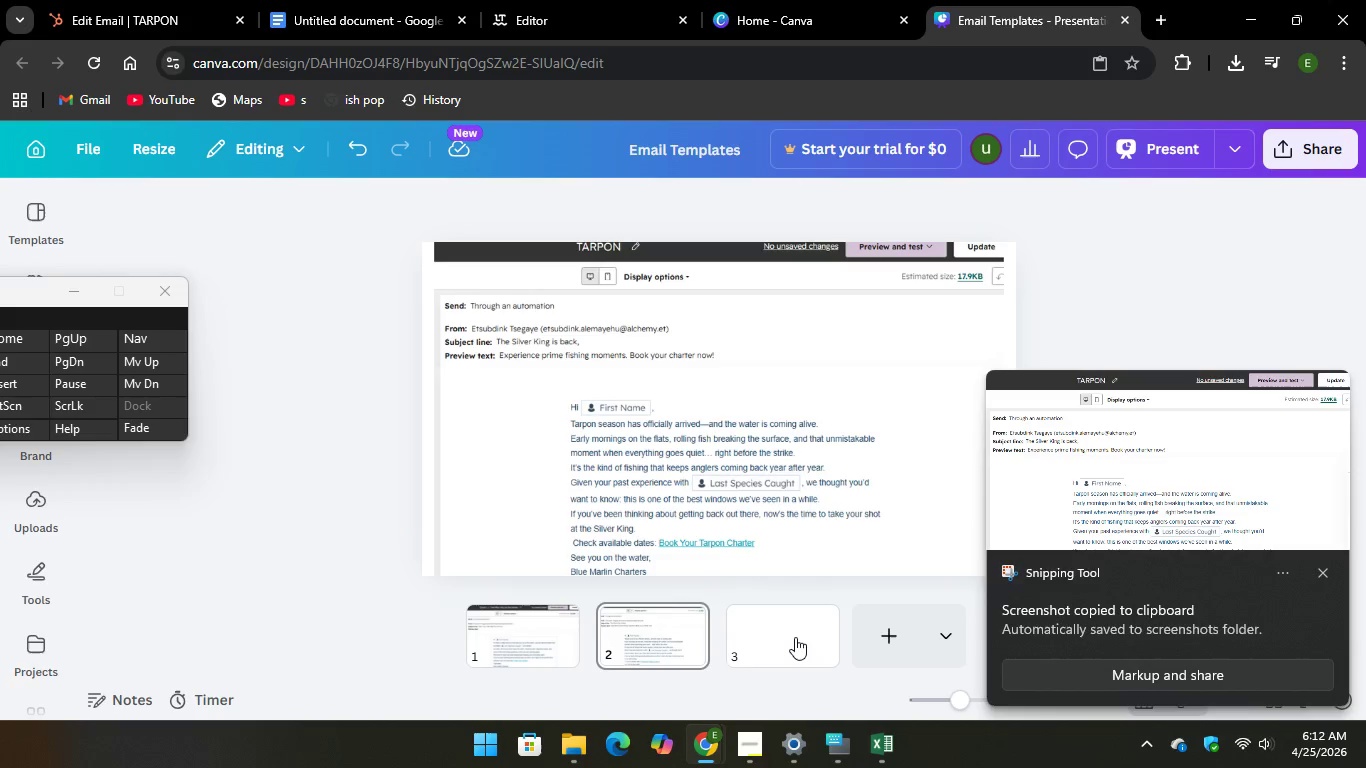 
left_click([797, 635])
 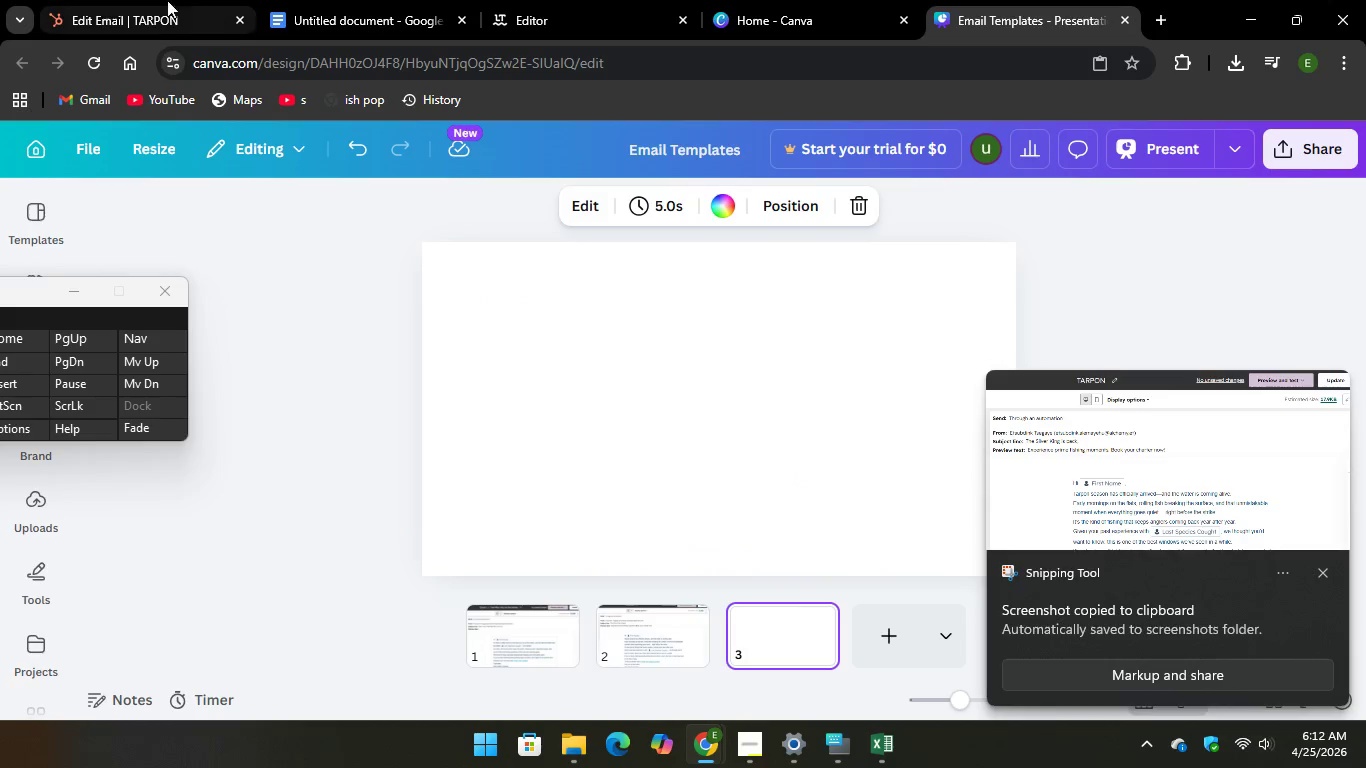 
left_click([153, 9])
 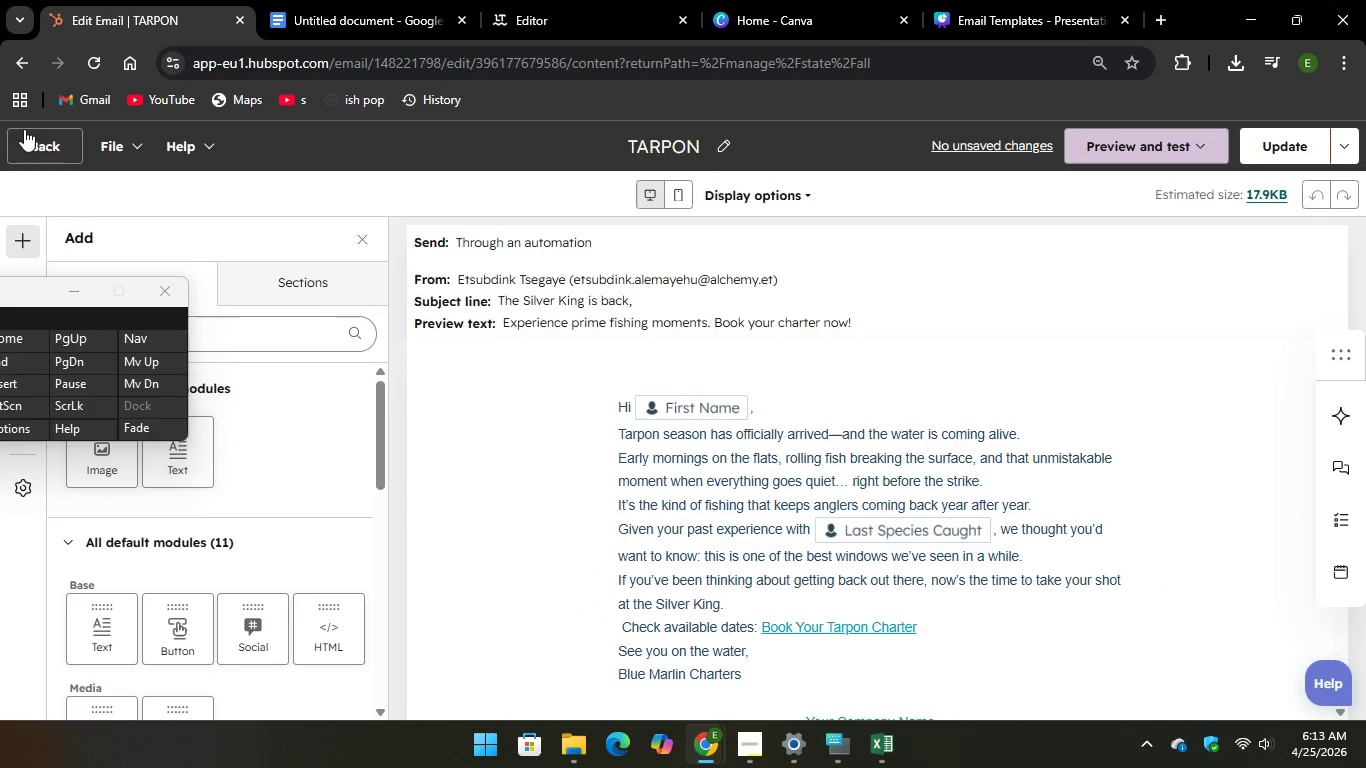 
left_click([26, 138])
 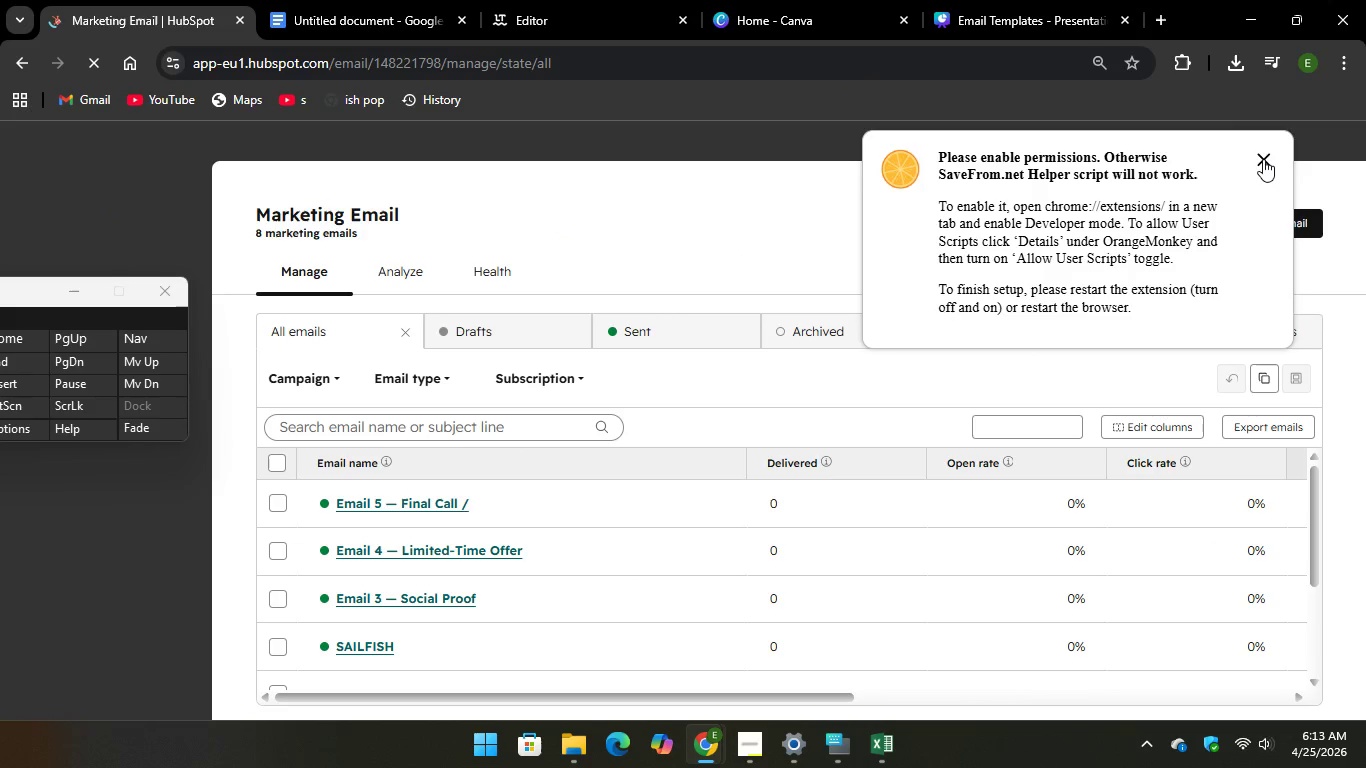 
wait(7.39)
 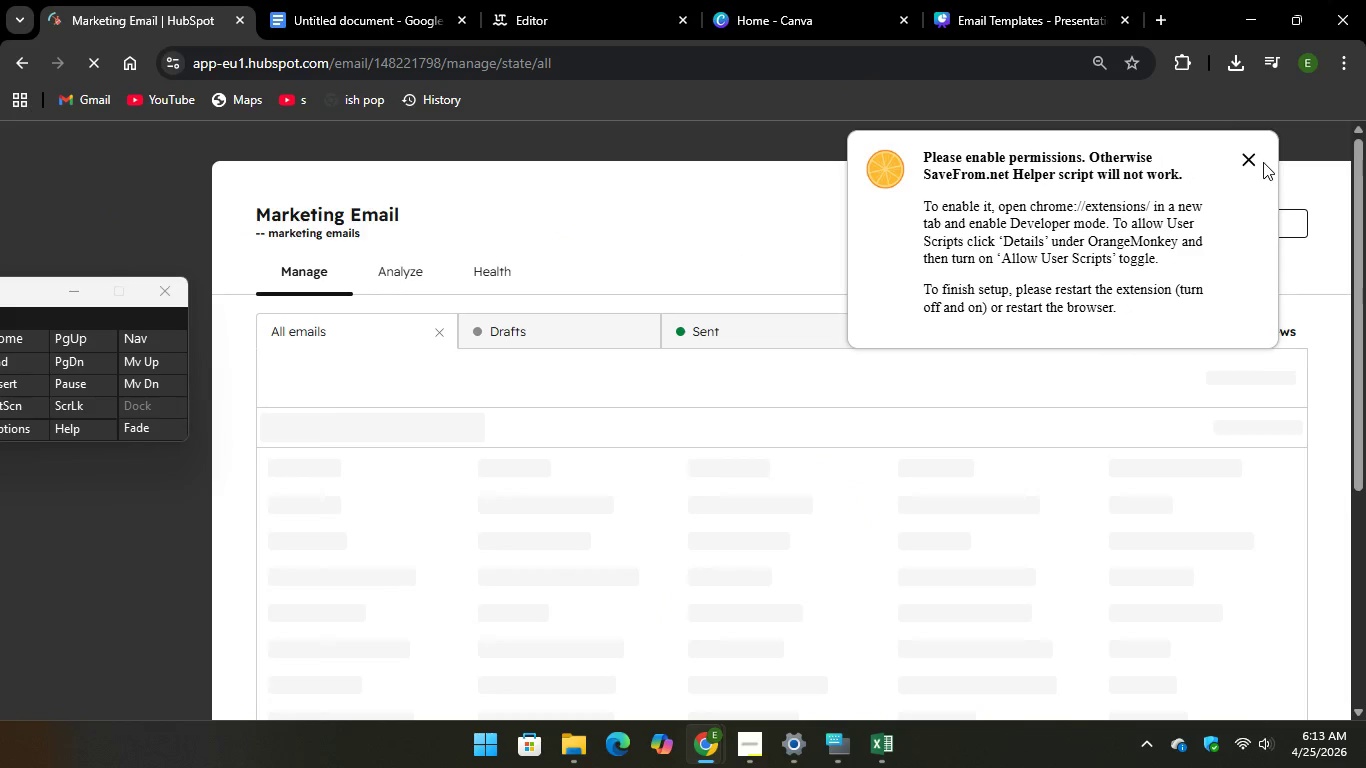 
left_click([1264, 156])
 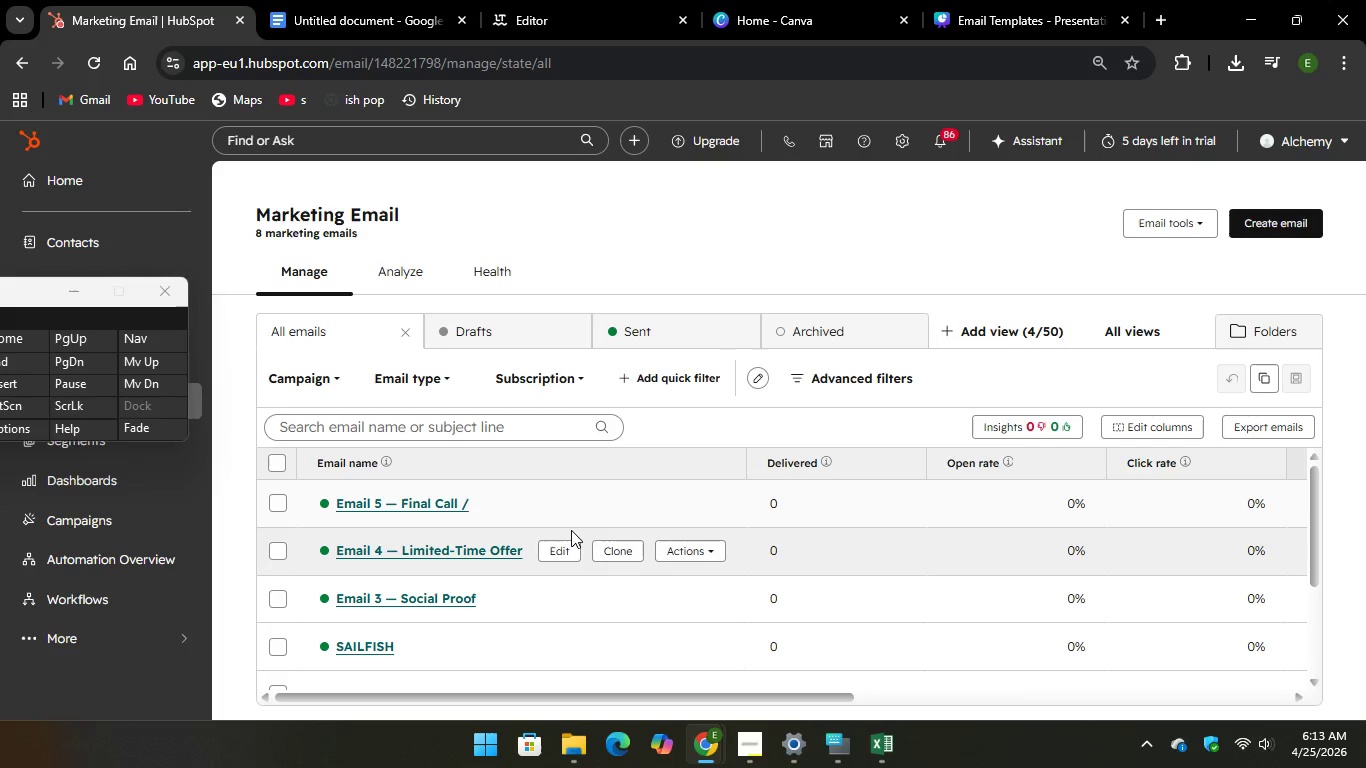 
scroll: coordinate [571, 530], scroll_direction: down, amount: 2.0
 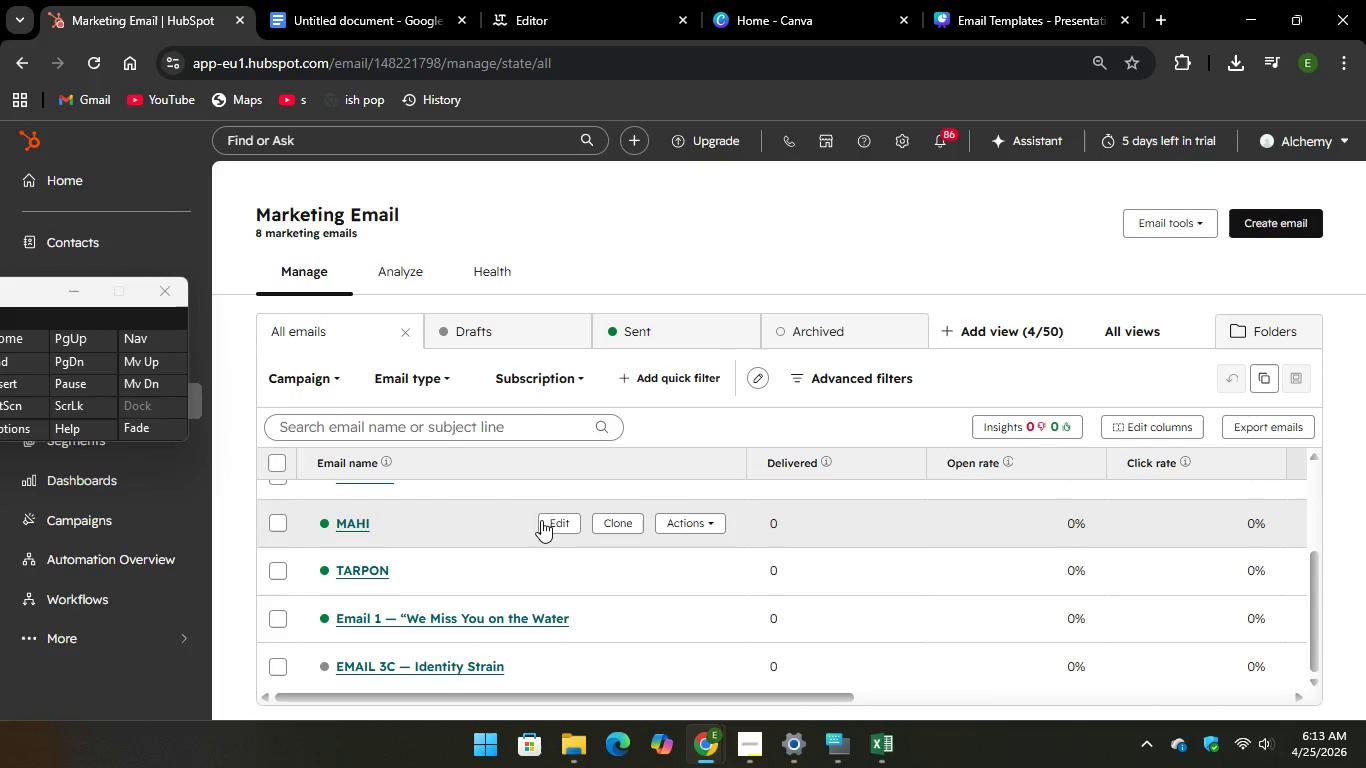 
left_click([548, 518])
 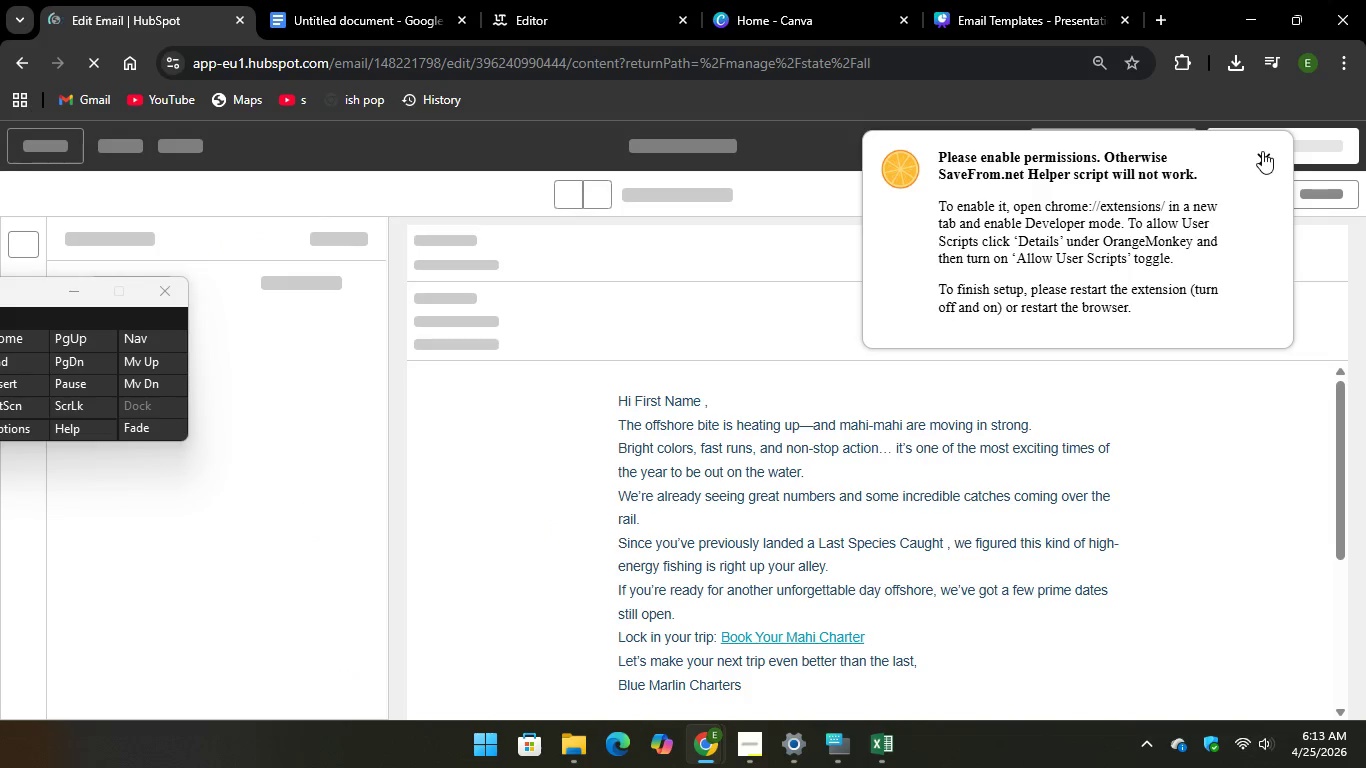 
left_click([1262, 151])
 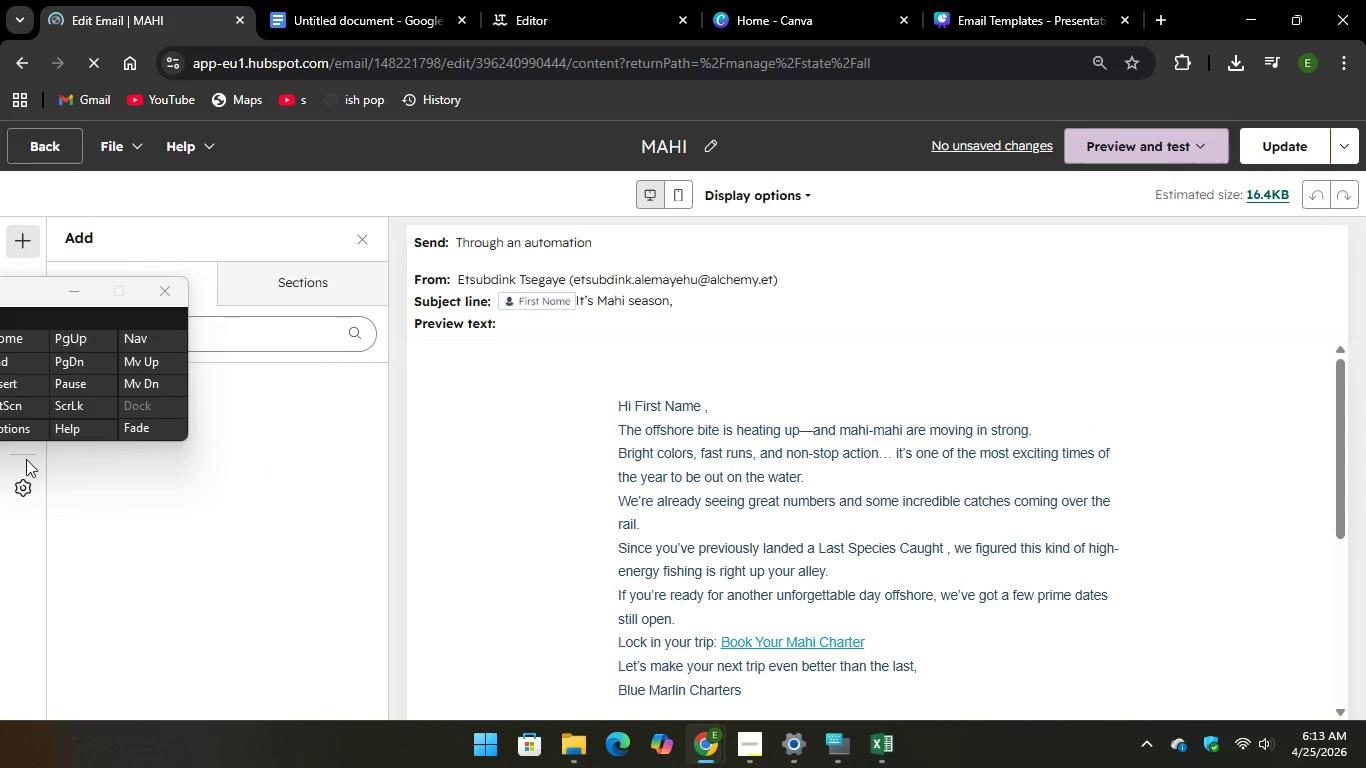 
key(PrintScreen)
 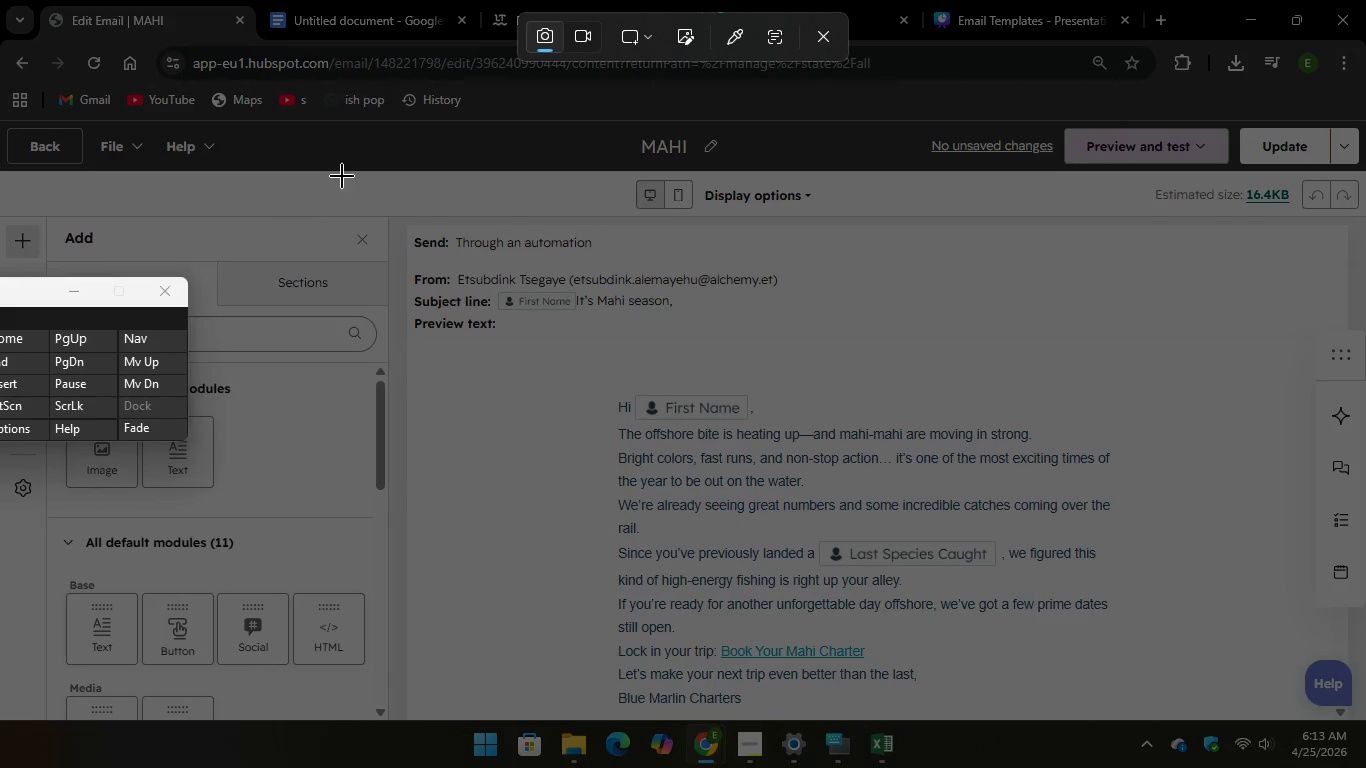 
wait(5.97)
 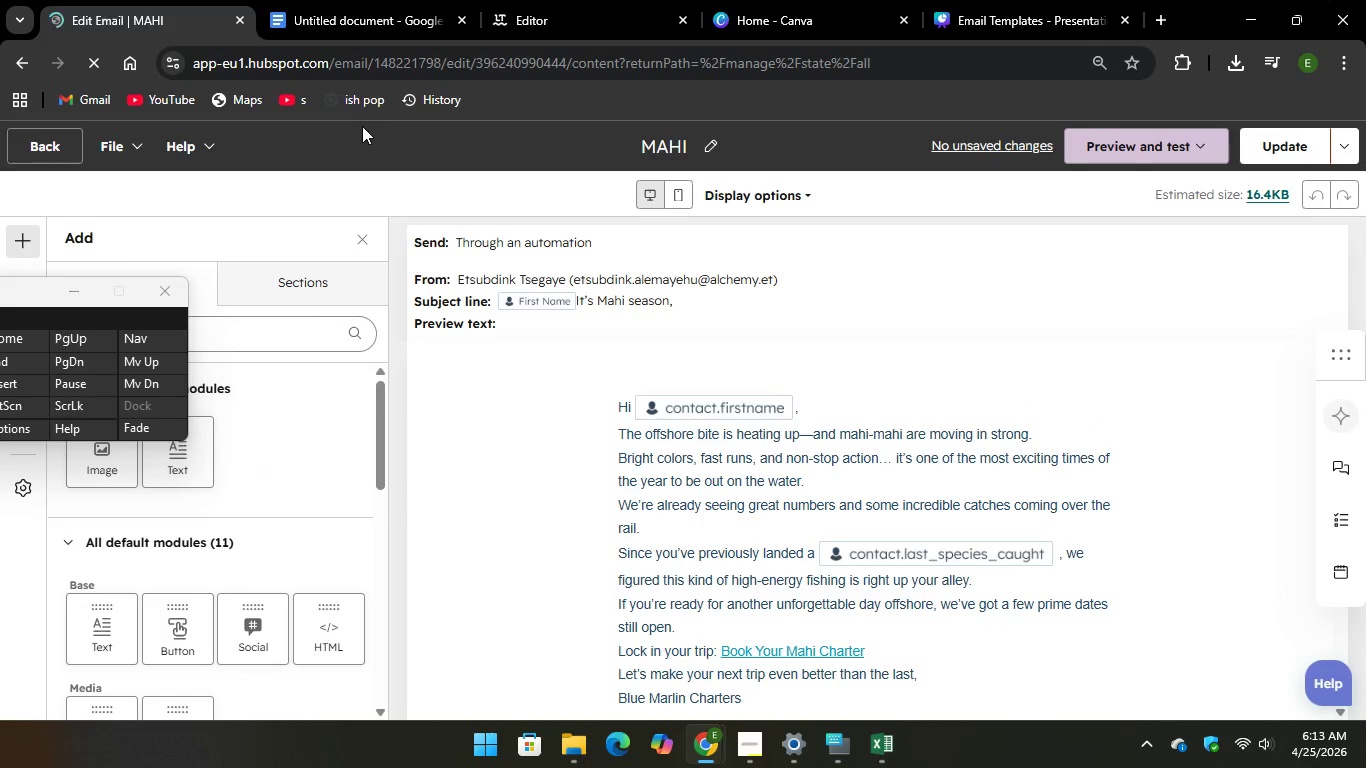 
left_click_drag(start_coordinate=[374, 122], to_coordinate=[1330, 706])
 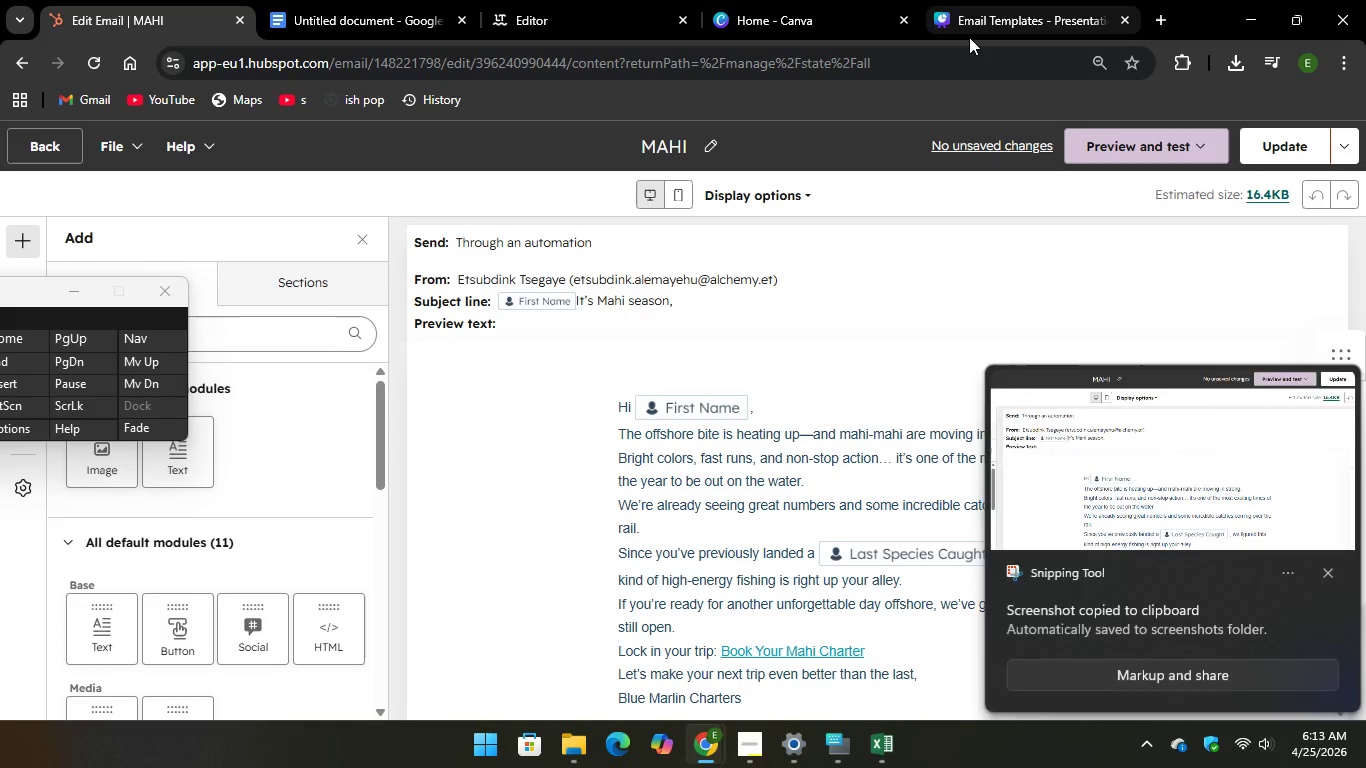 
left_click([972, 25])
 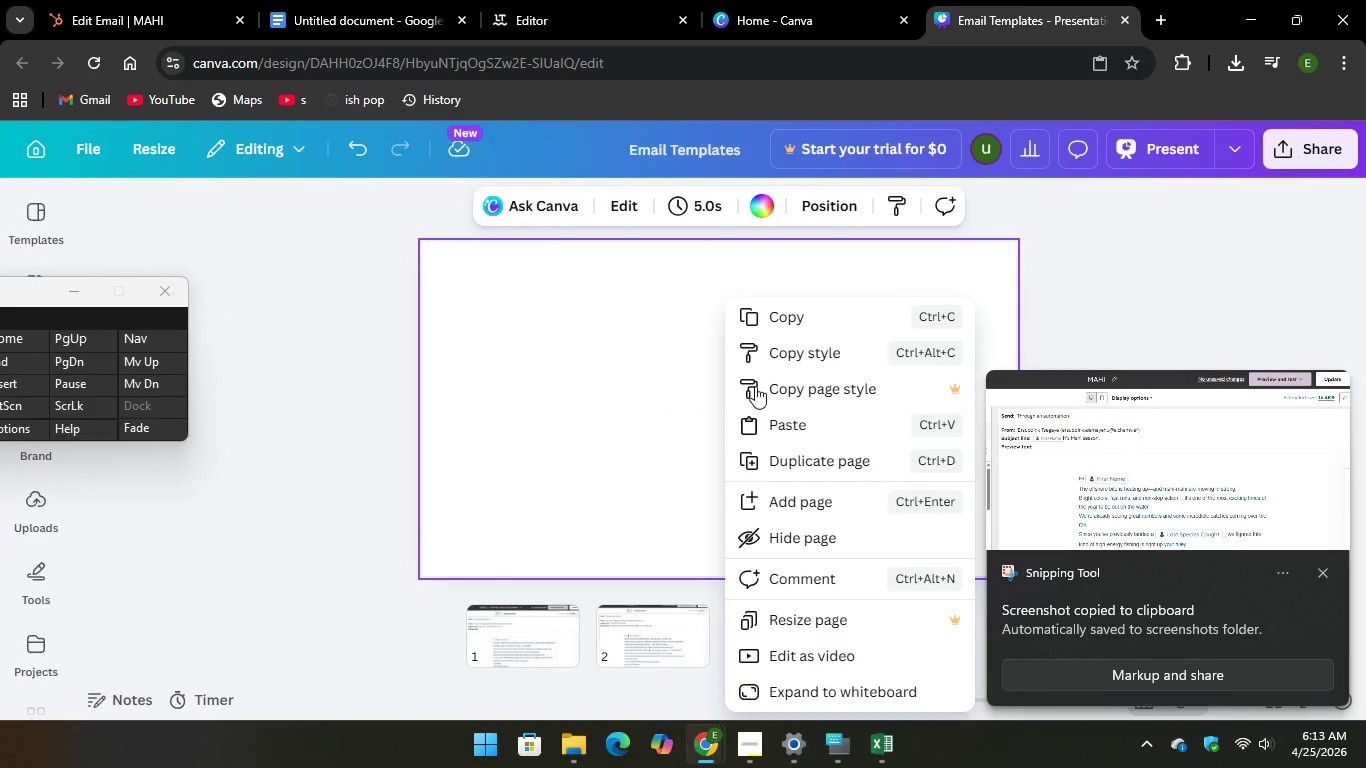 
left_click([792, 414])
 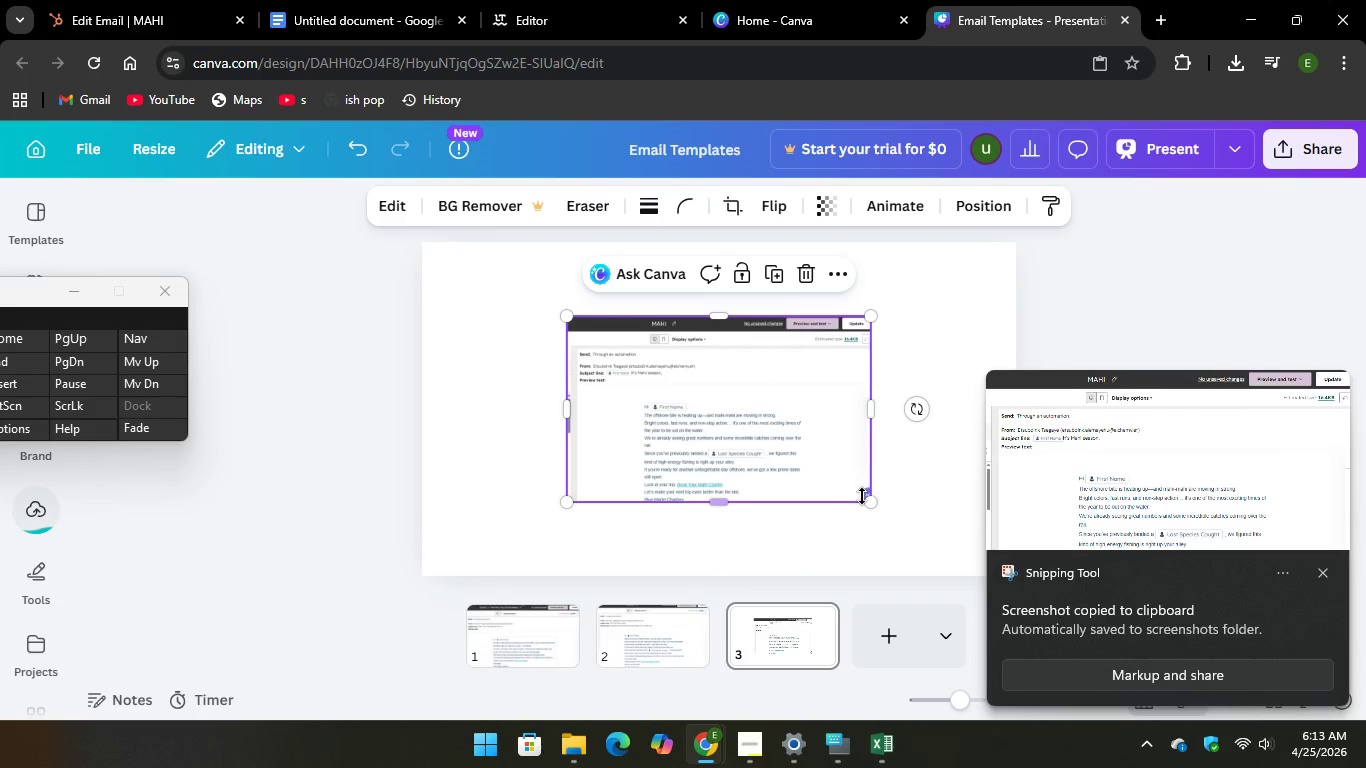 
left_click_drag(start_coordinate=[871, 502], to_coordinate=[1043, 564])
 